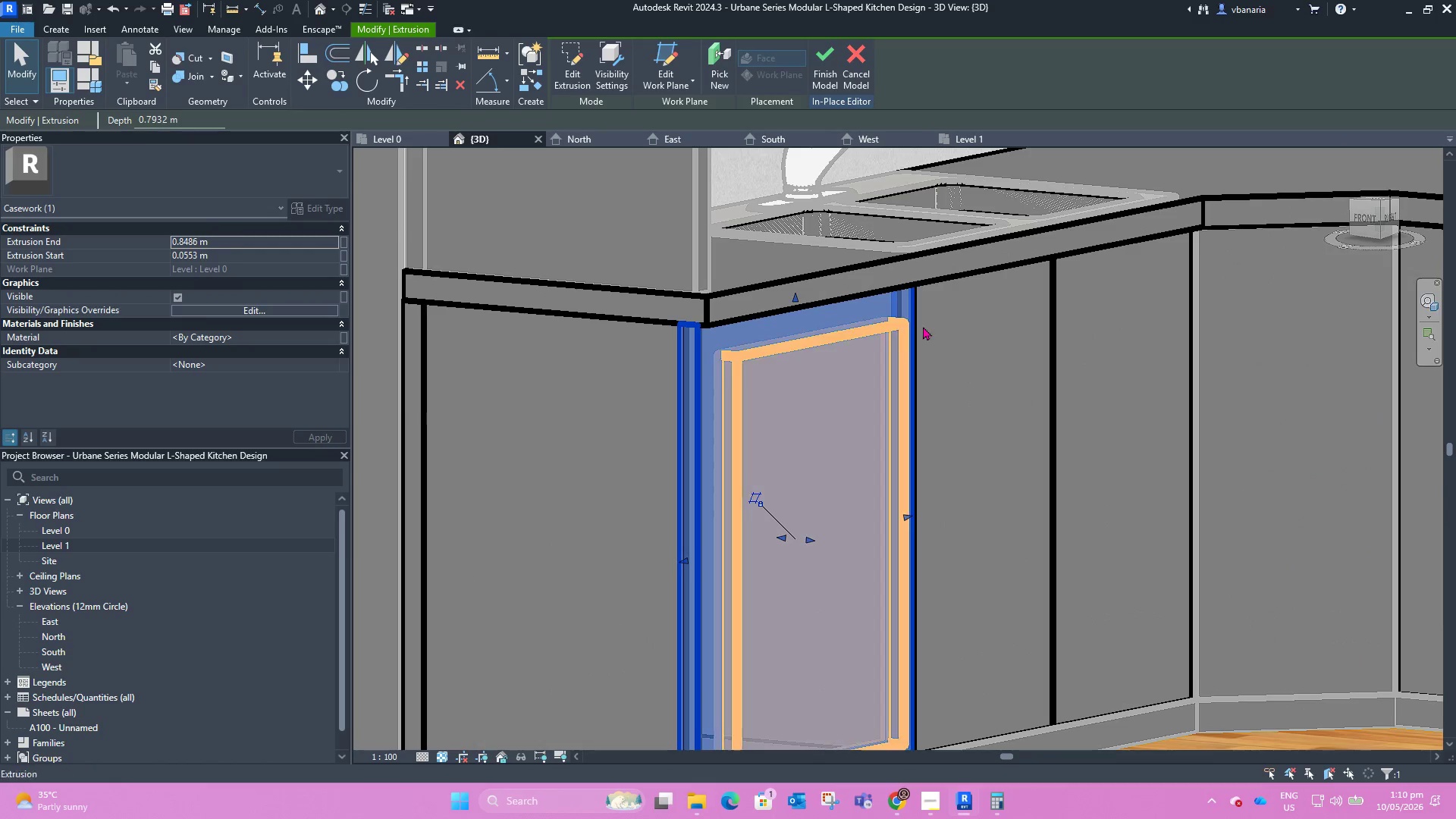 
left_click([969, 329])
 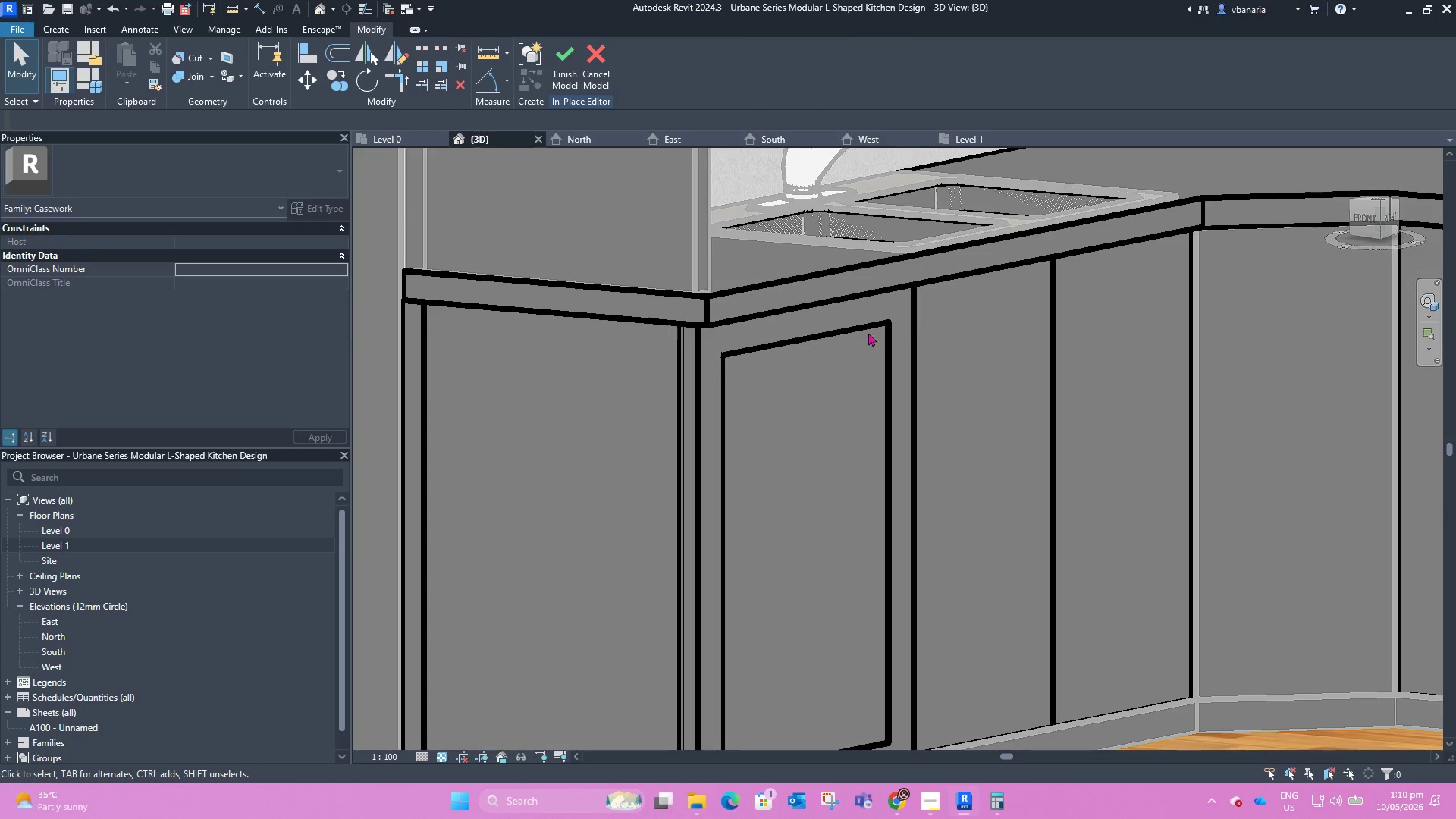 
hold_key(key=ShiftLeft, duration=1.24)
 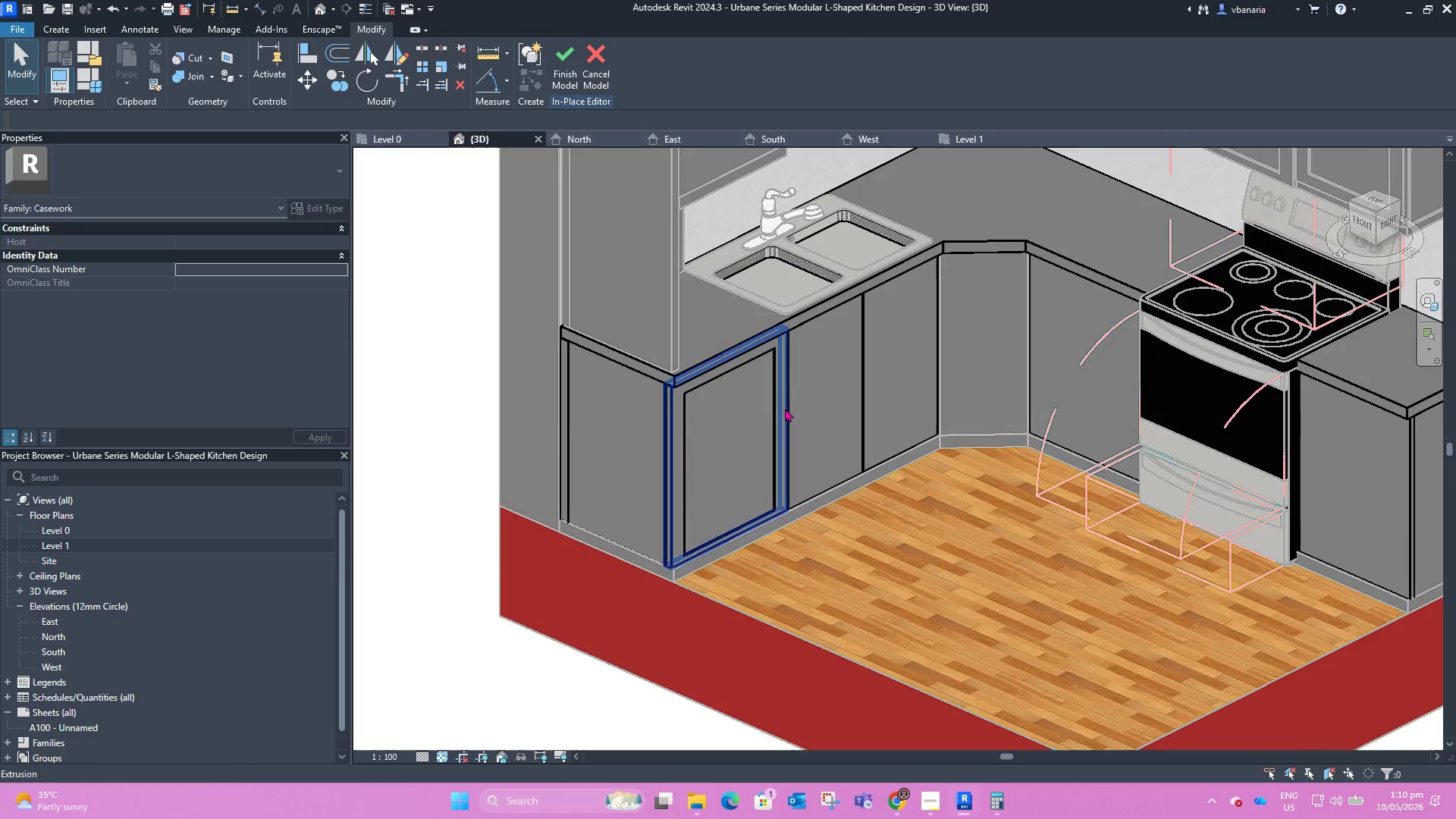 
scroll: coordinate [672, 381], scroll_direction: down, amount: 6.0
 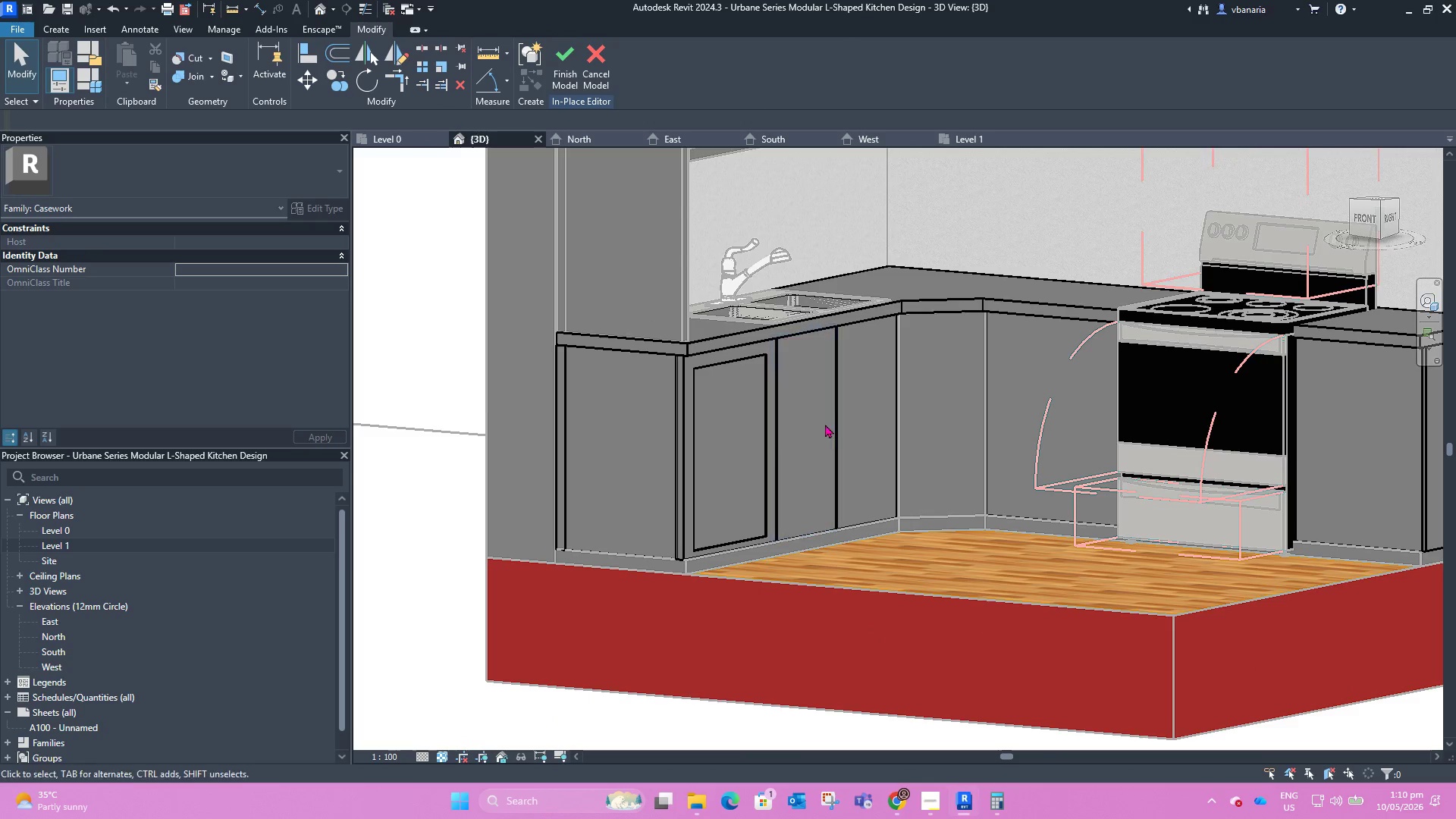 
scroll: coordinate [791, 331], scroll_direction: up, amount: 4.0
 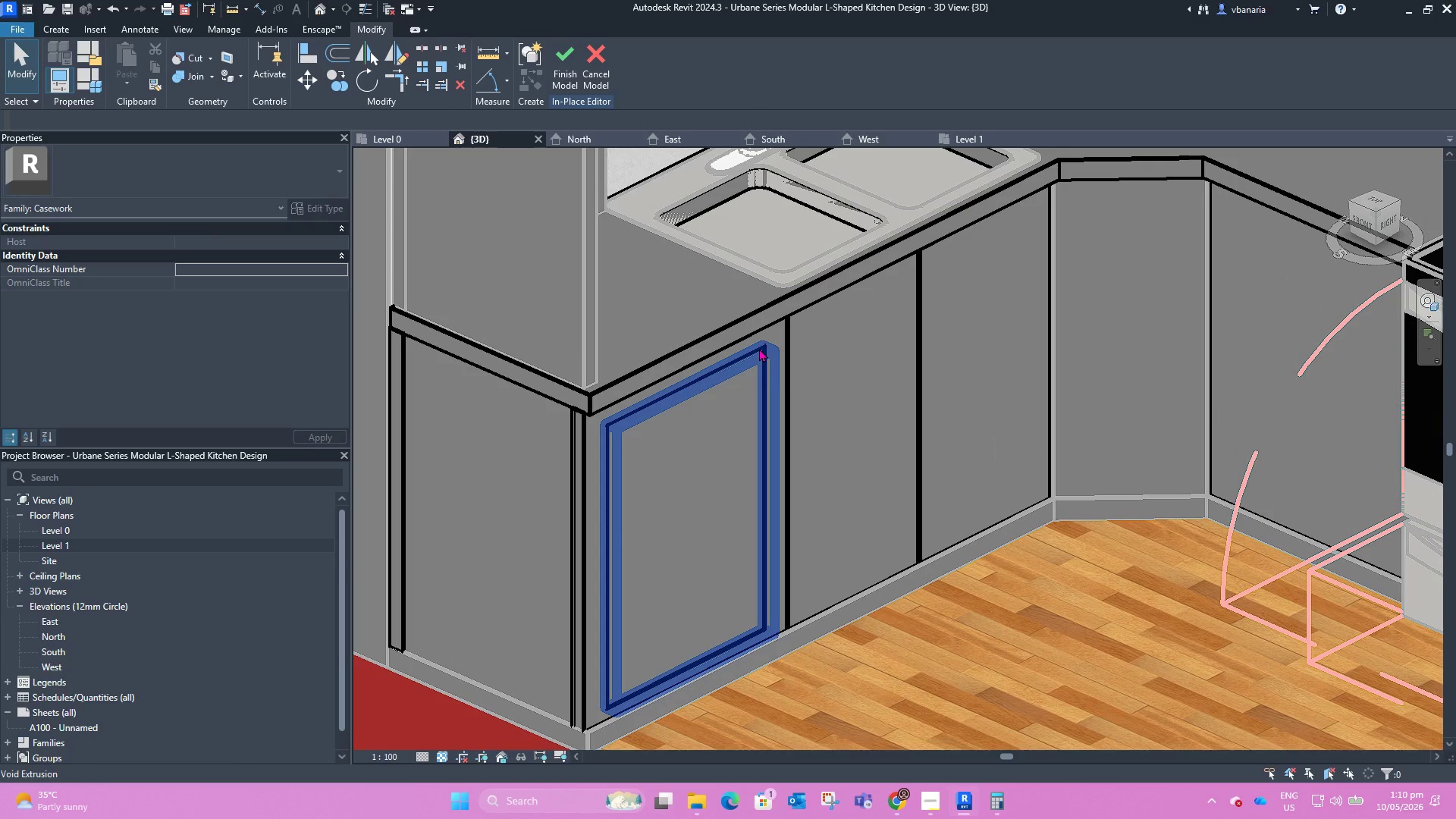 
left_click([759, 348])
 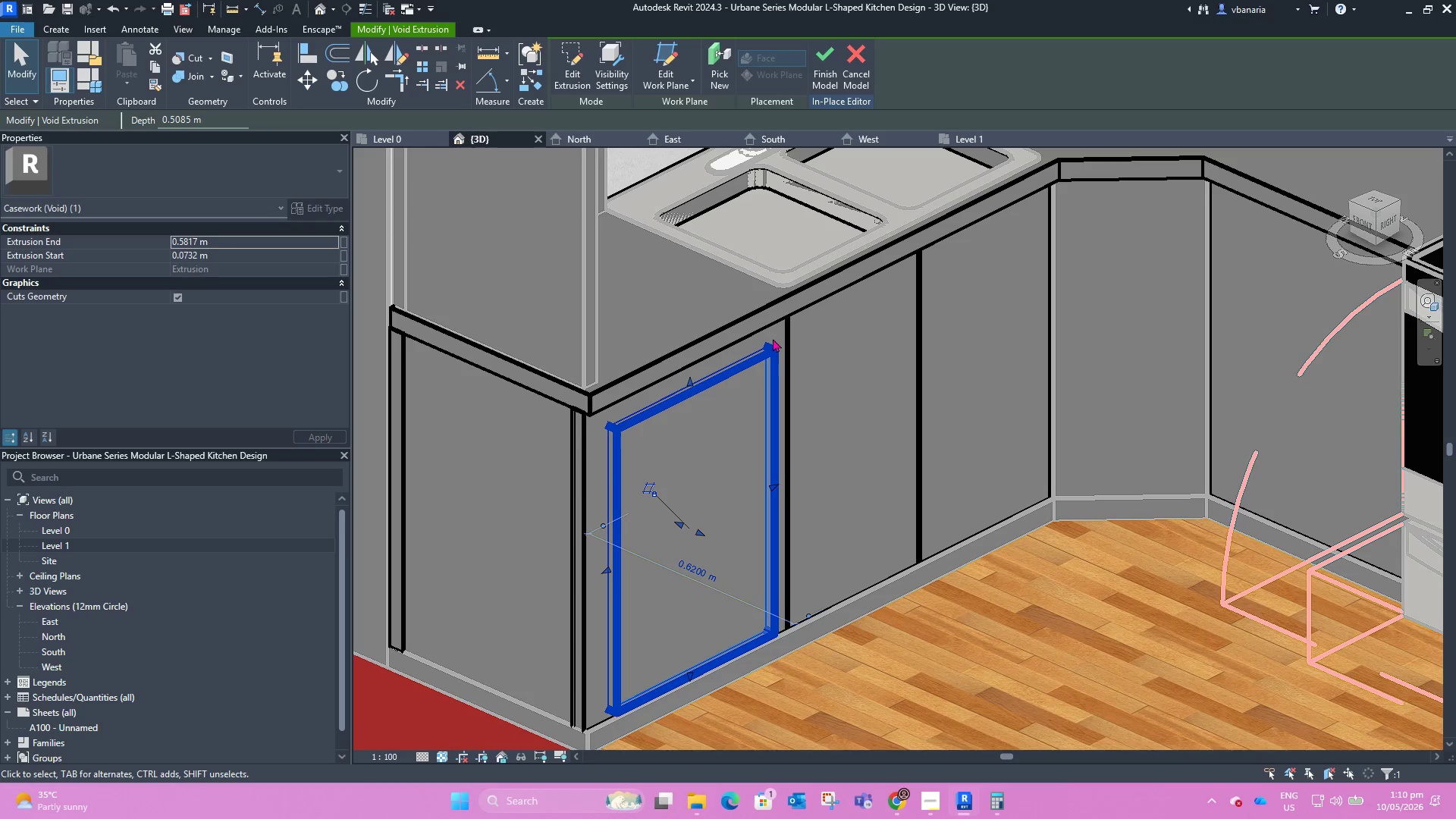 
scroll: coordinate [663, 434], scroll_direction: down, amount: 6.0
 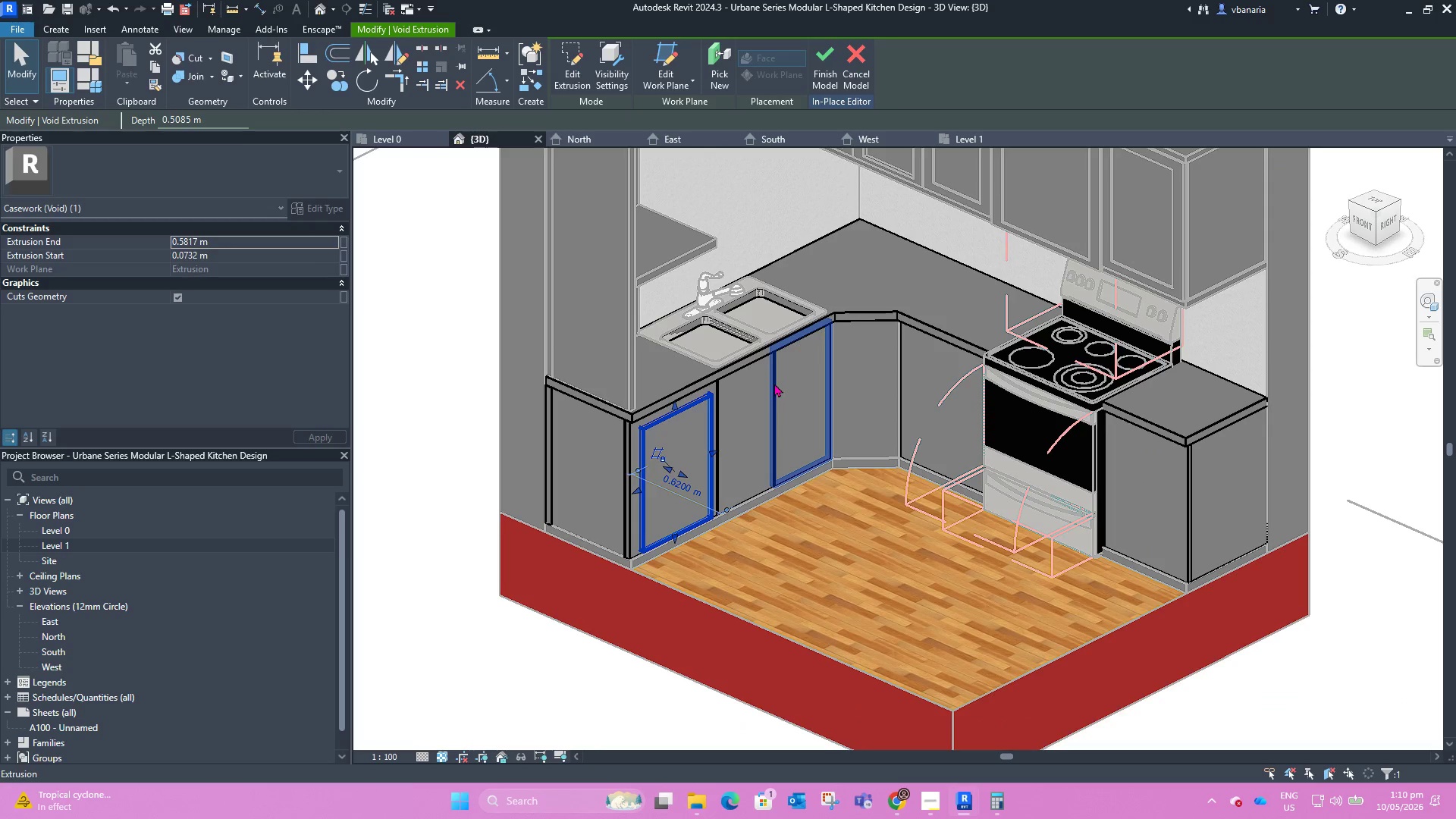 
left_click([774, 383])
 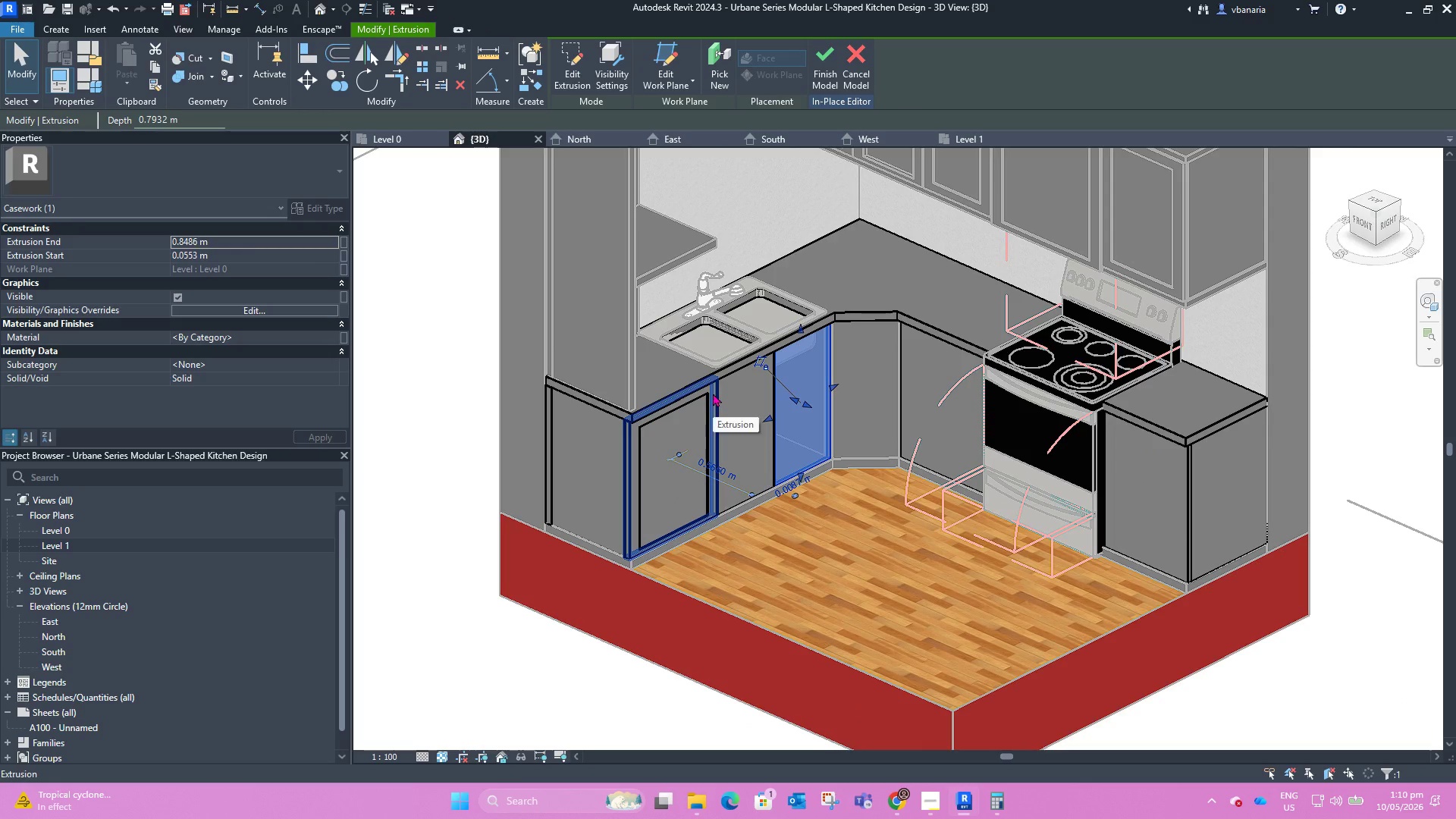 
left_click([694, 402])
 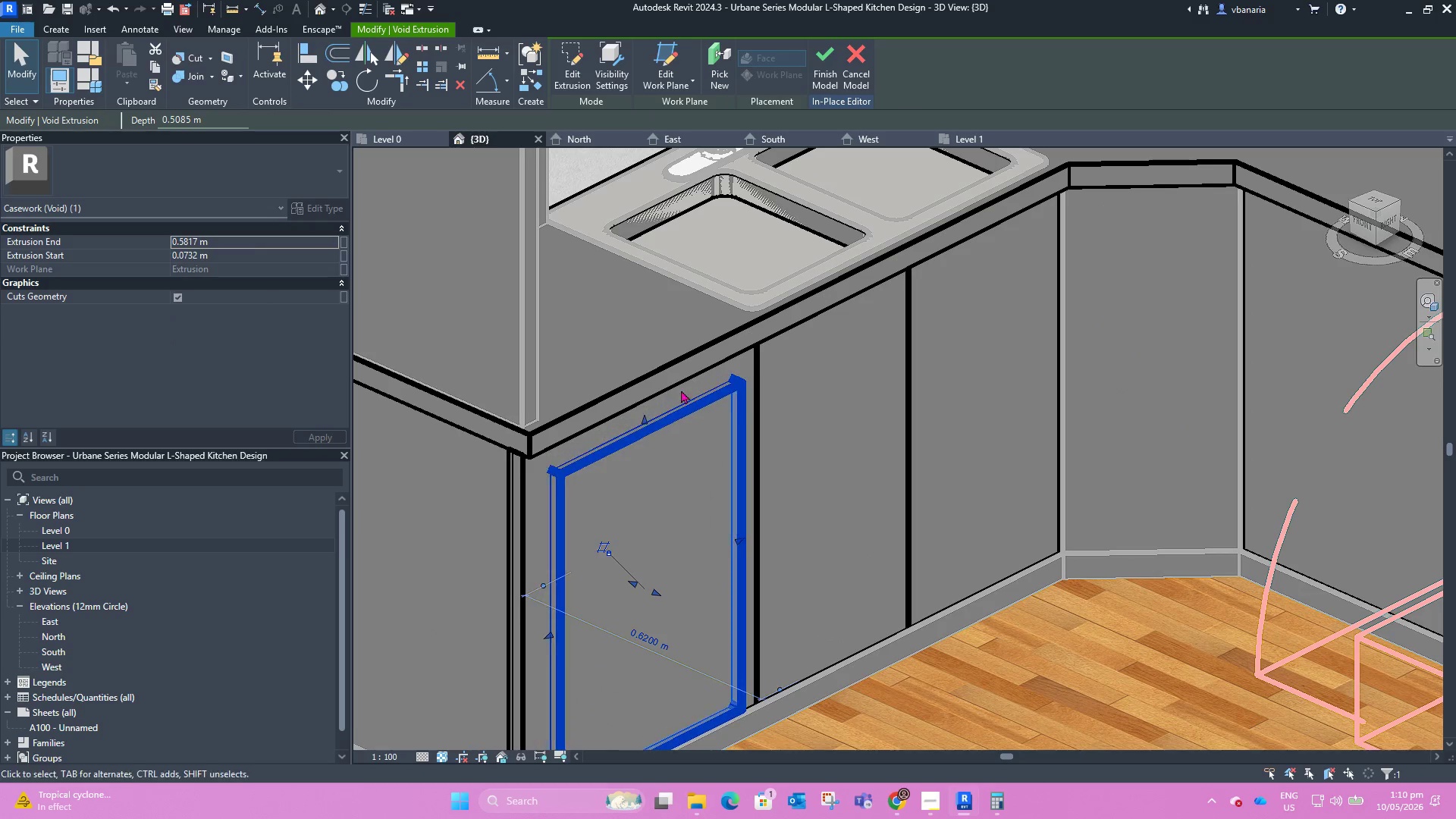 
scroll: coordinate [694, 402], scroll_direction: up, amount: 7.0
 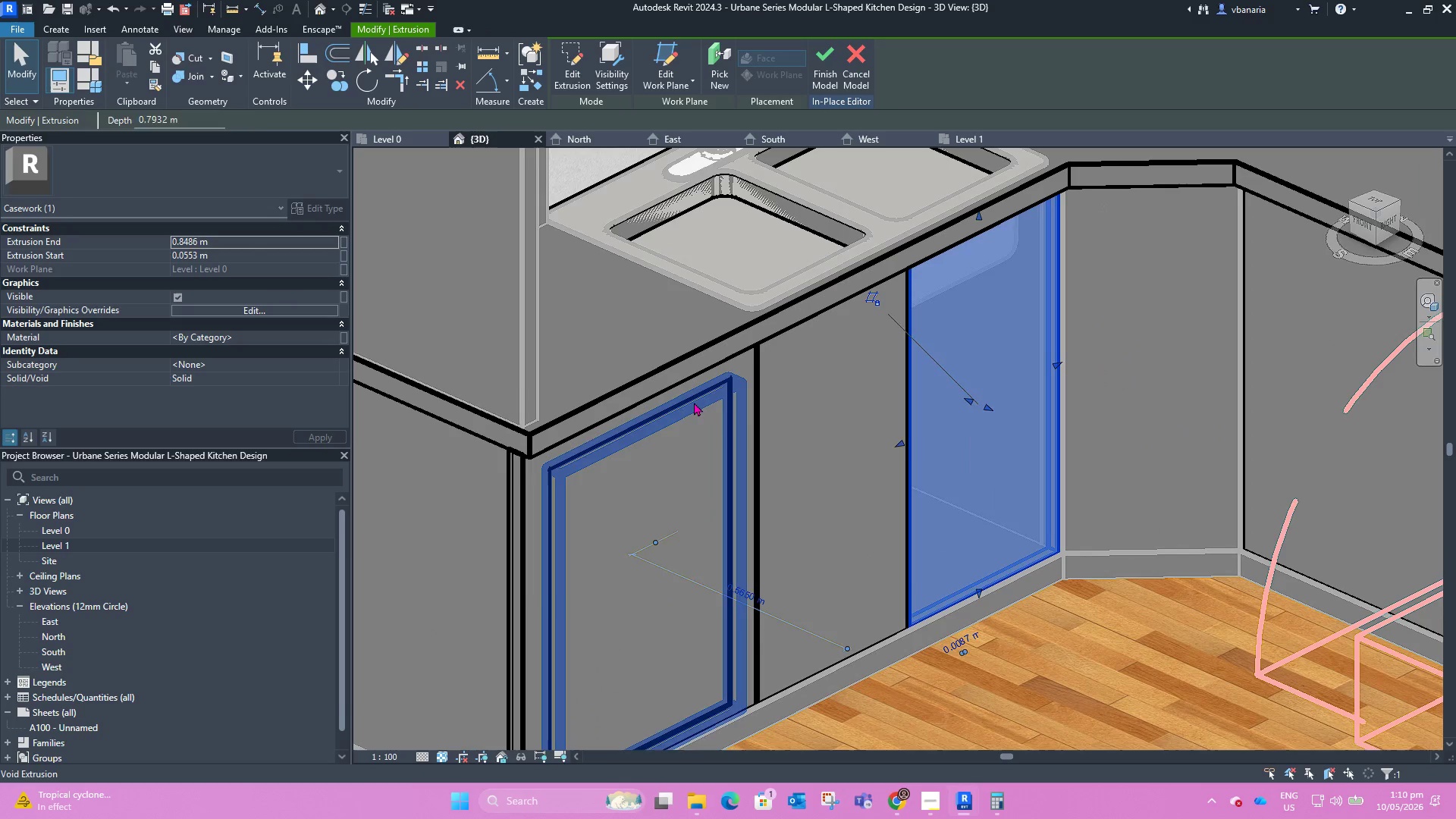 
scroll: coordinate [709, 347], scroll_direction: down, amount: 4.0
 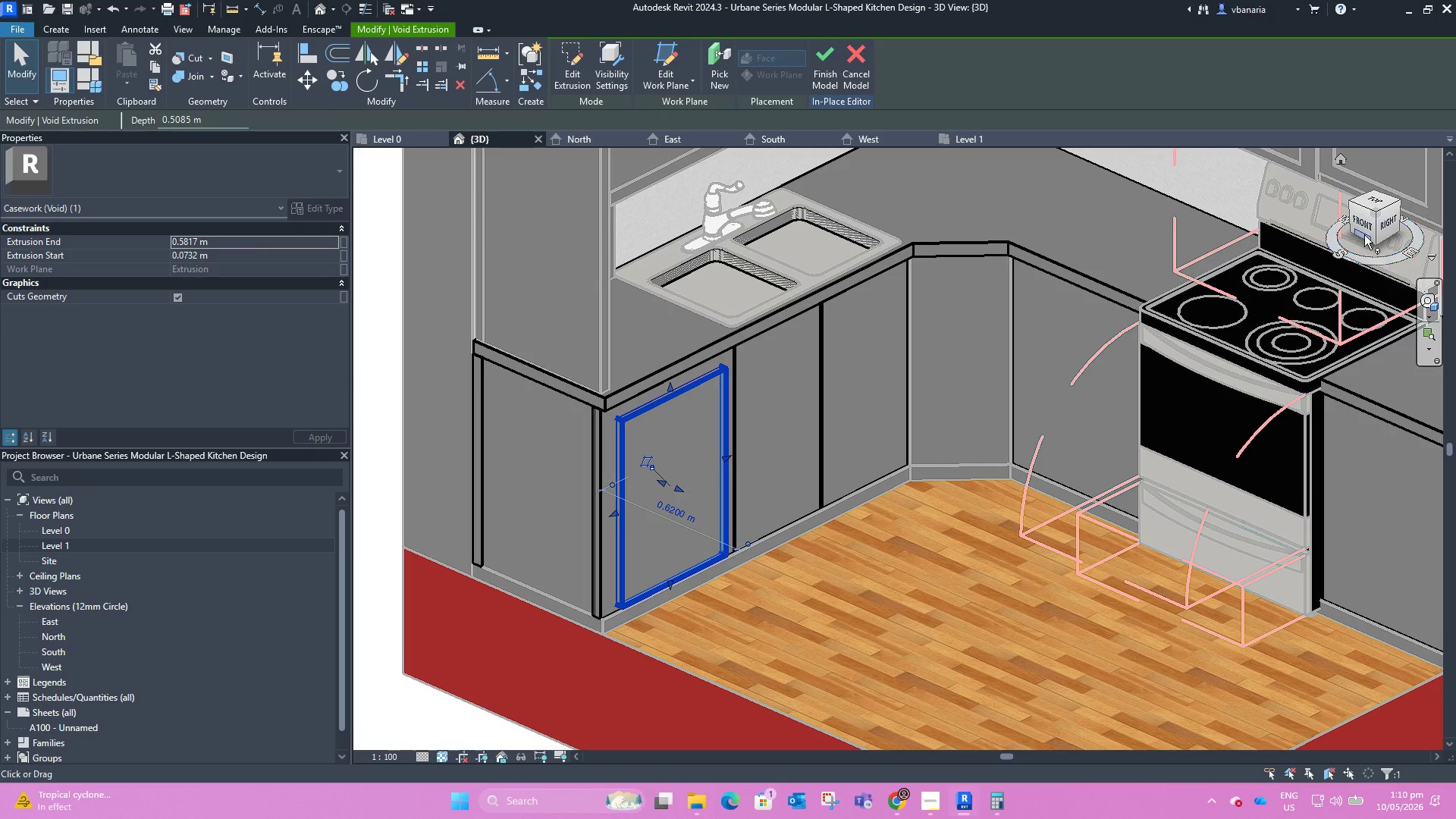 
left_click([1360, 225])
 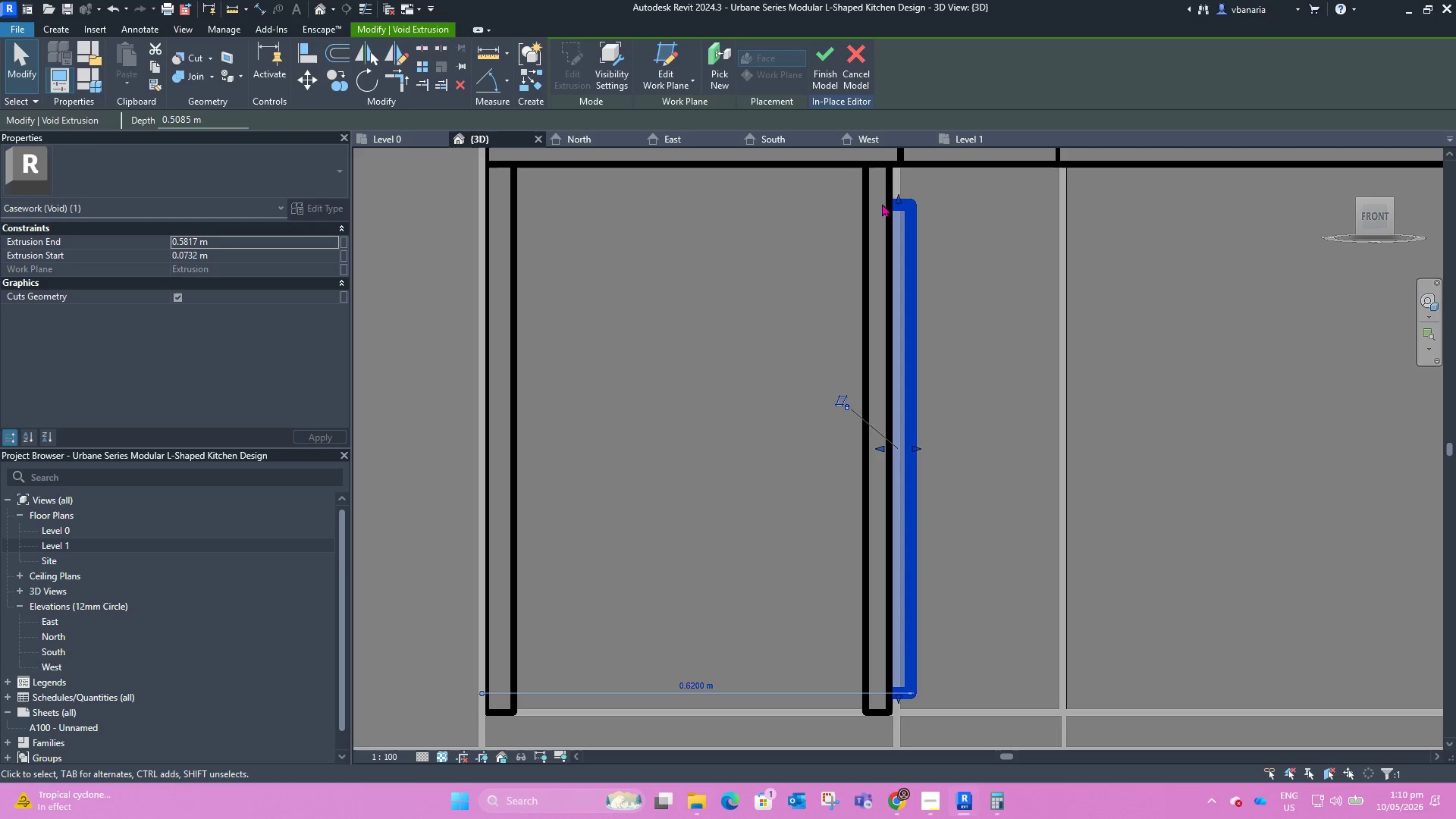 
left_click([568, 67])
 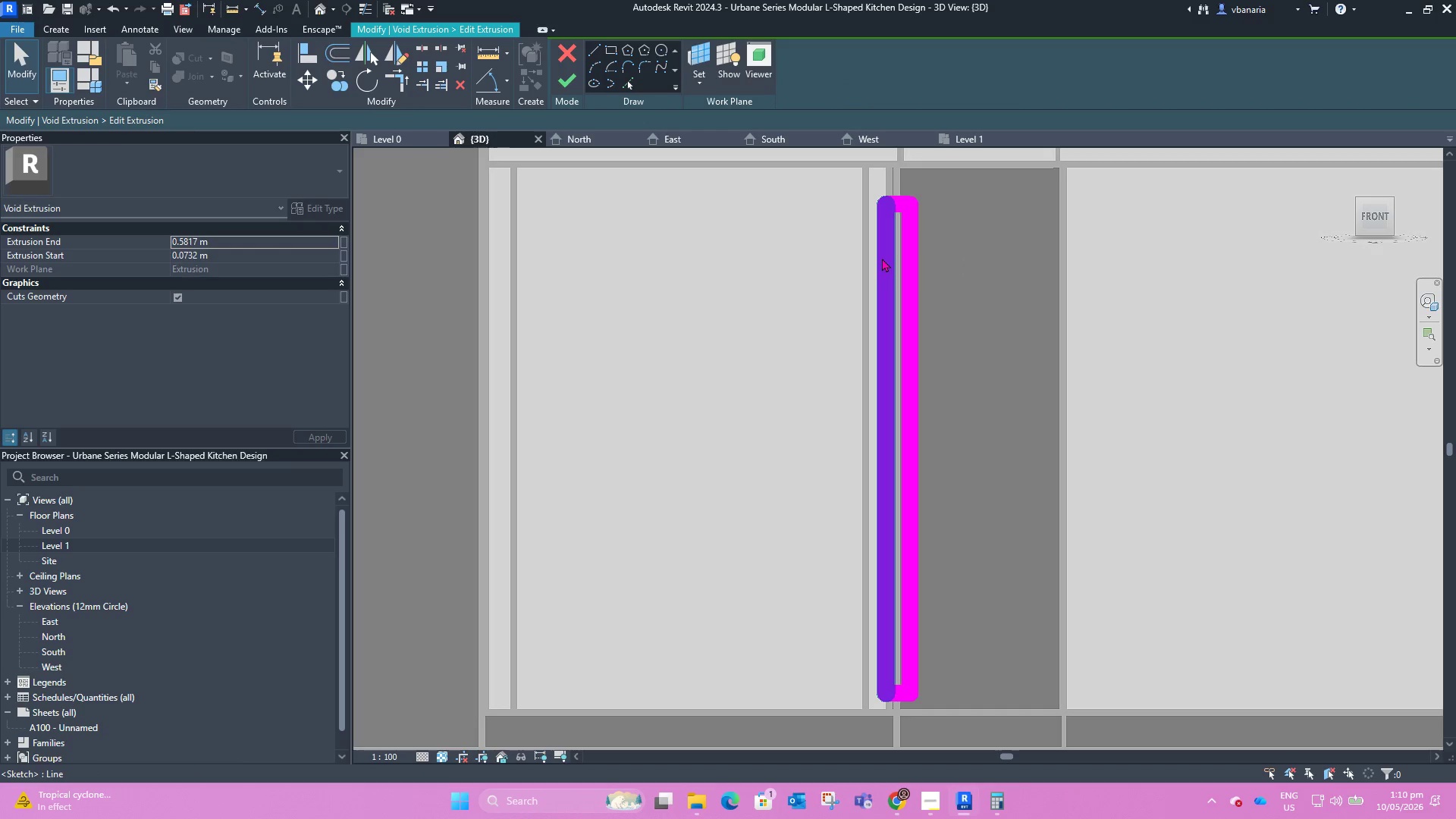 
scroll: coordinate [557, 518], scroll_direction: down, amount: 6.0
 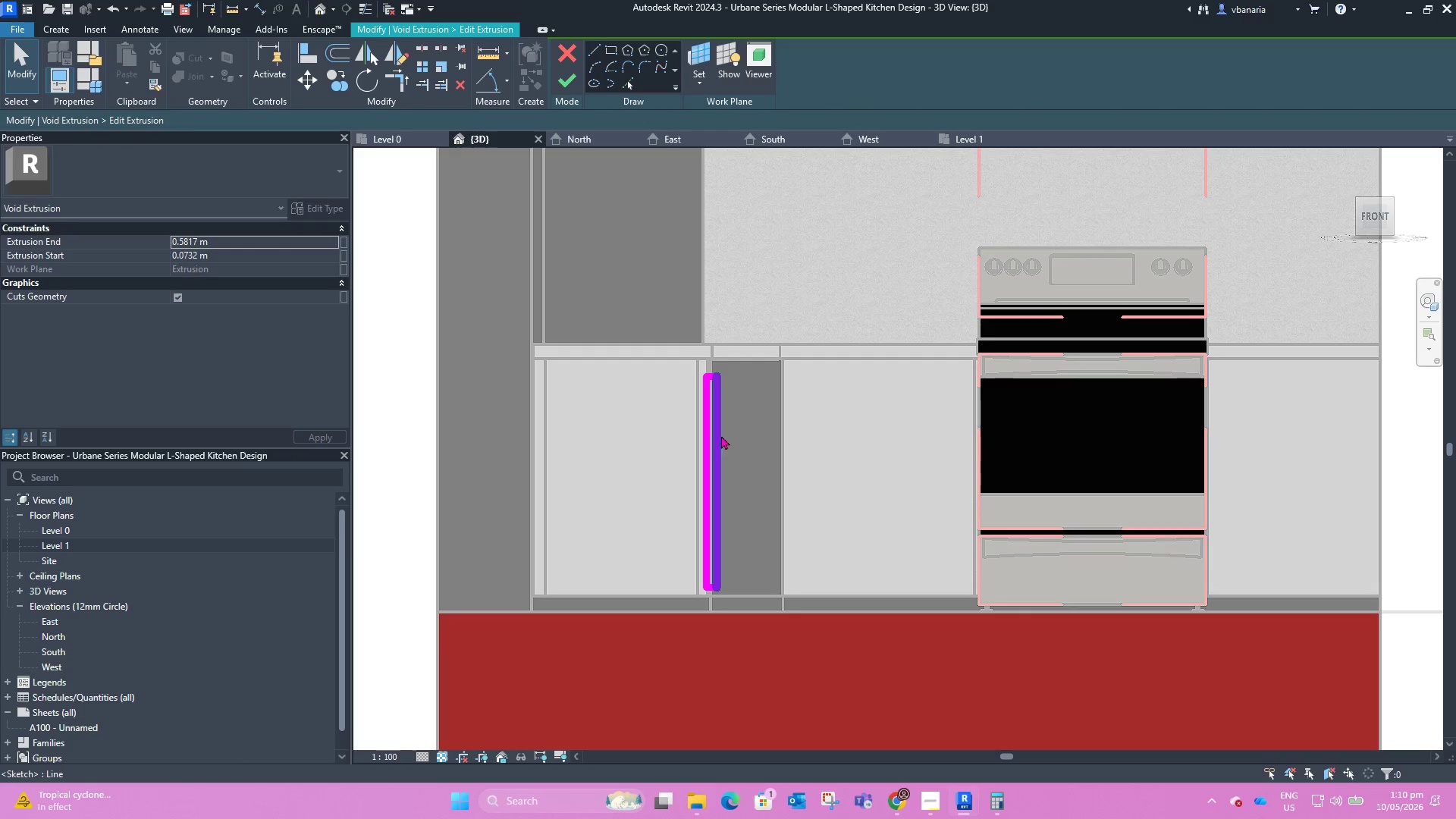 
scroll: coordinate [702, 641], scroll_direction: up, amount: 6.0
 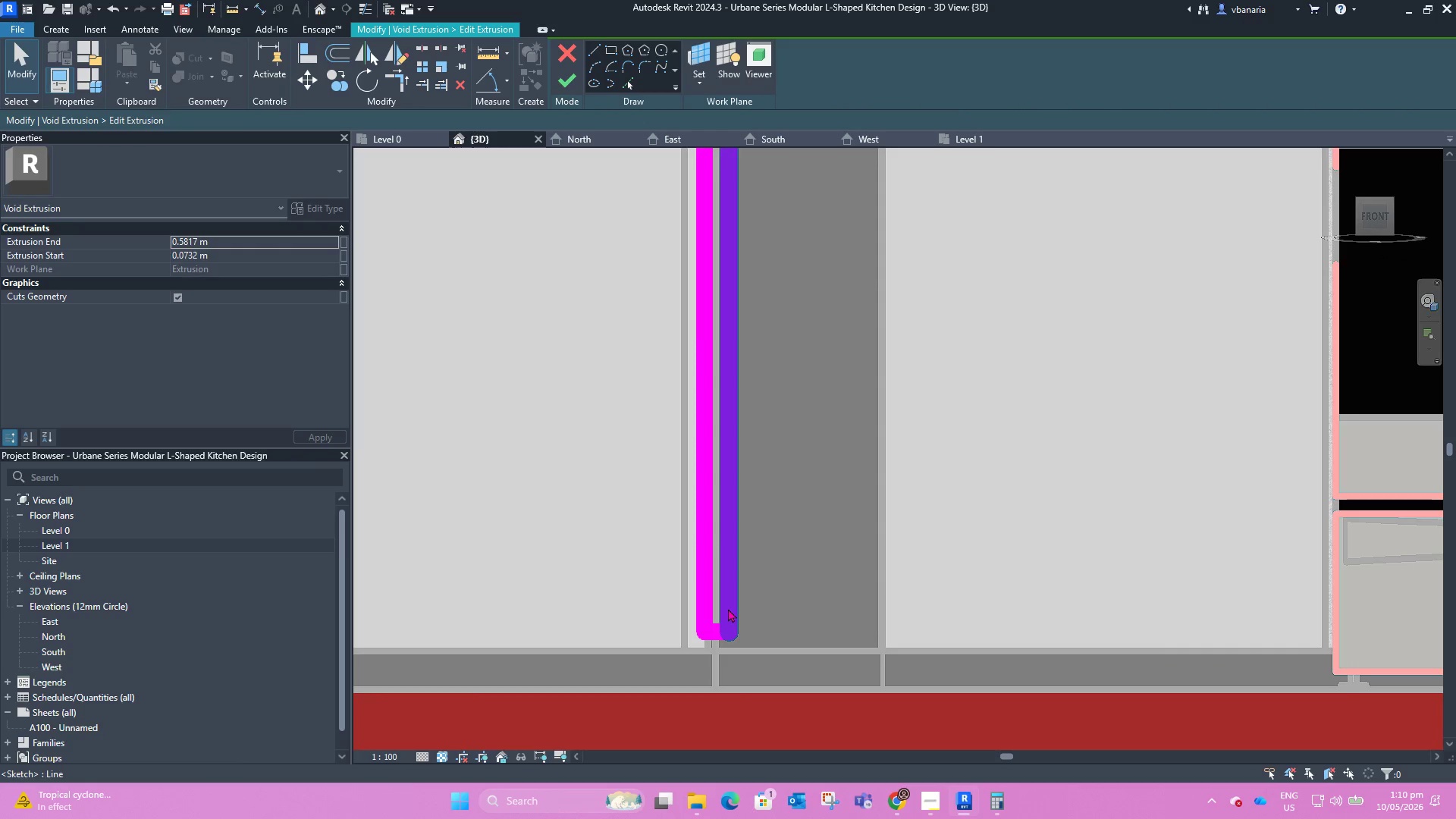 
left_click([728, 608])
 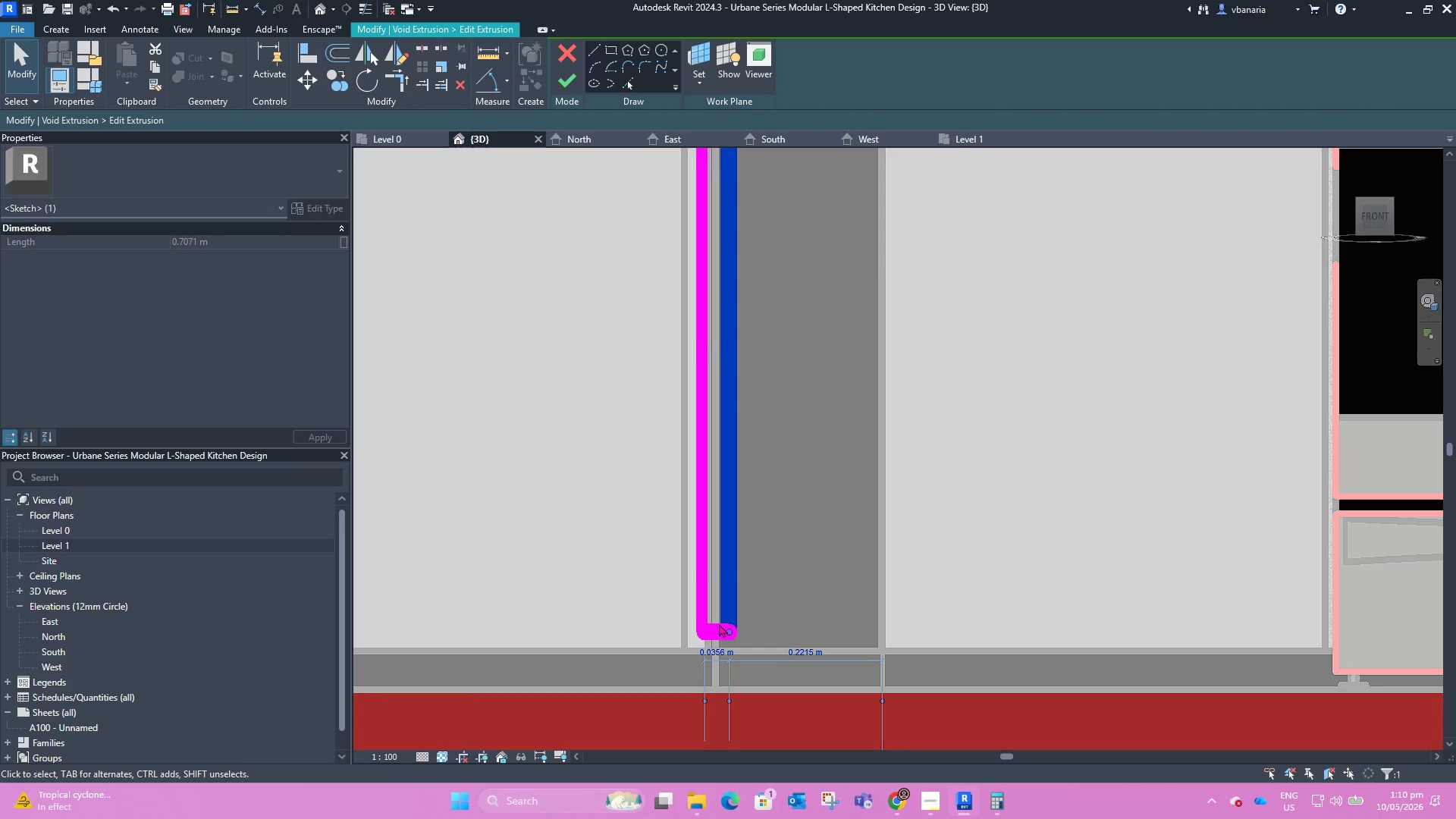 
scroll: coordinate [711, 637], scroll_direction: up, amount: 4.0
 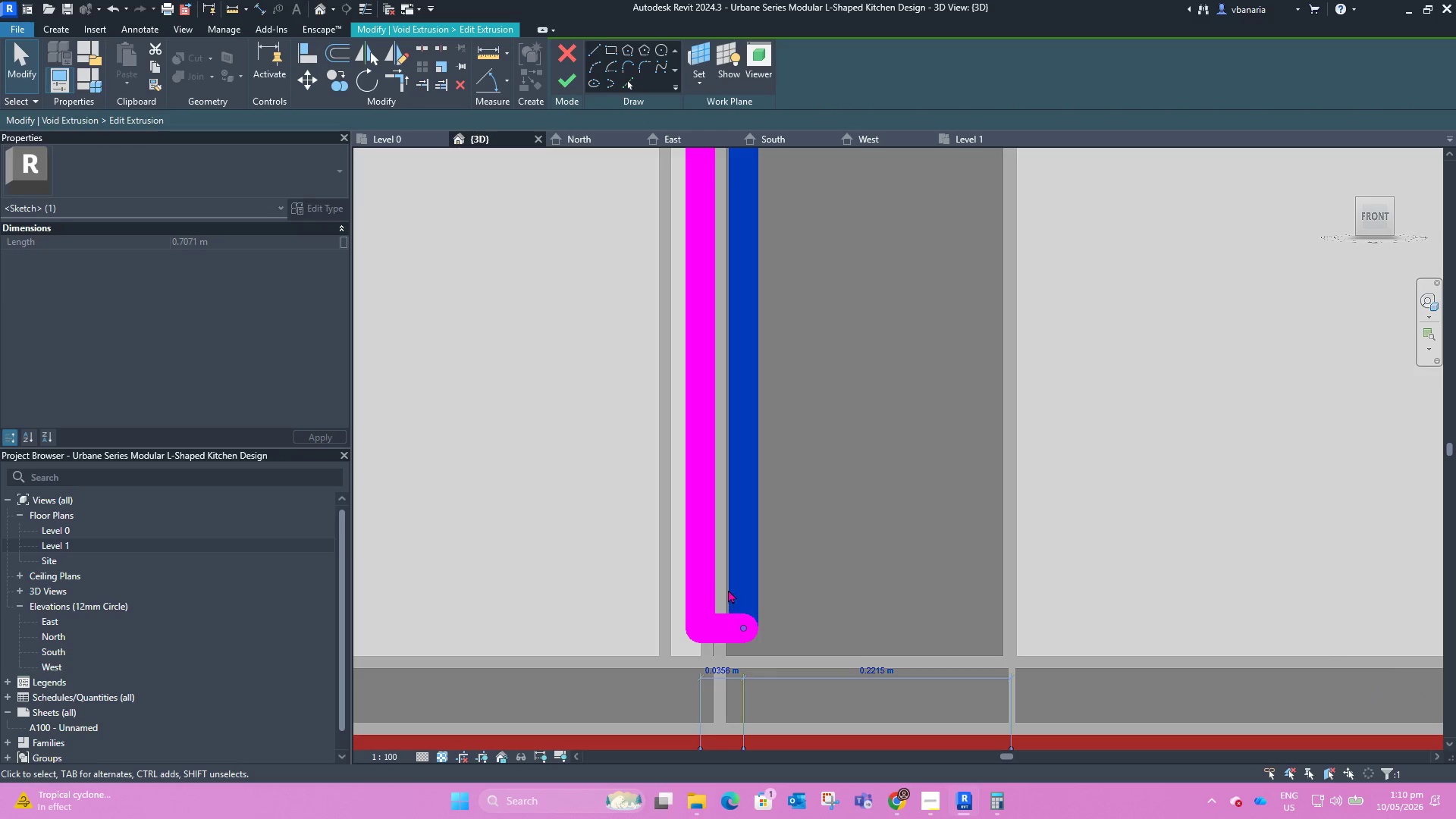 
left_click([822, 519])
 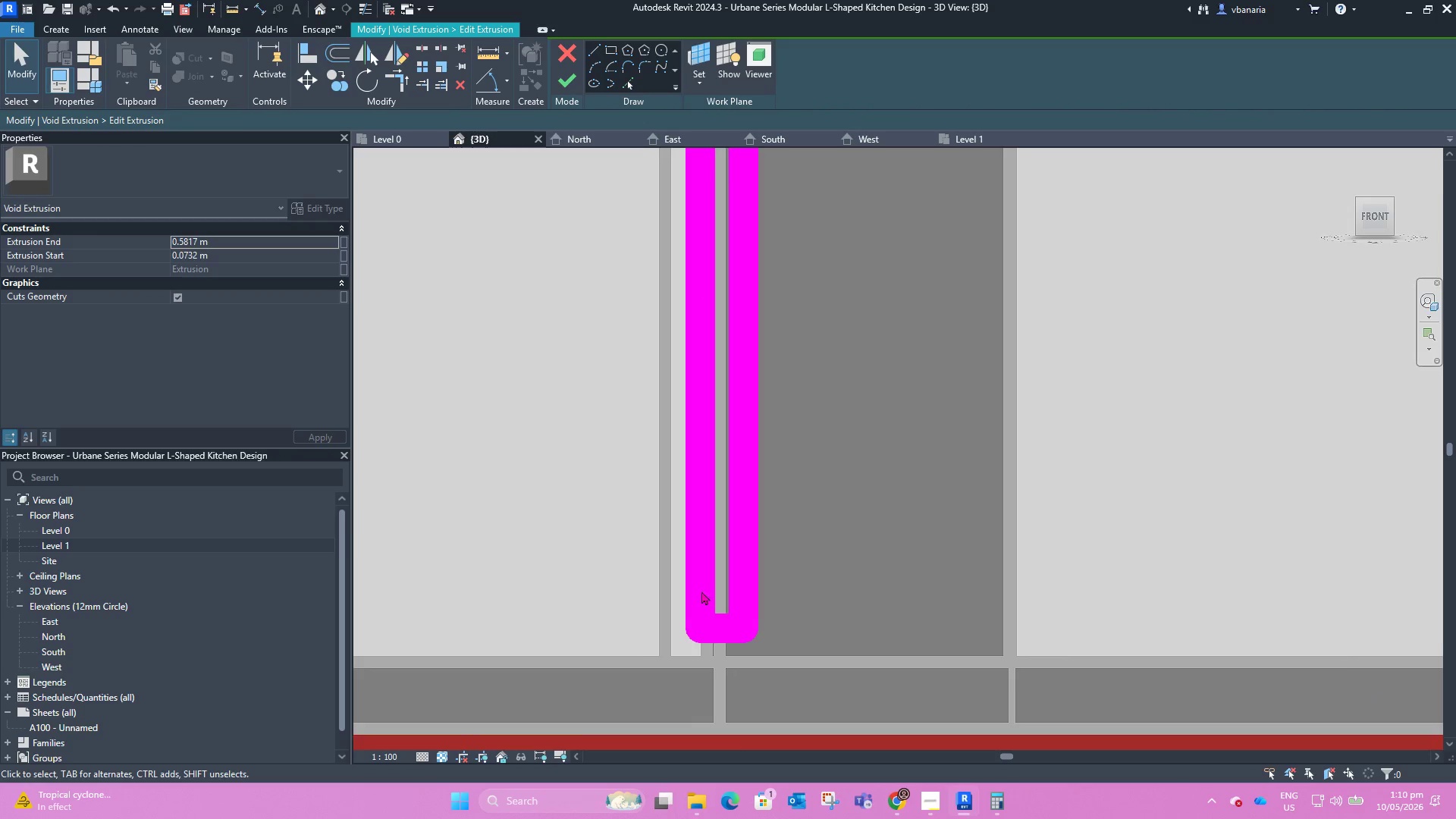 
scroll: coordinate [697, 600], scroll_direction: down, amount: 7.0
 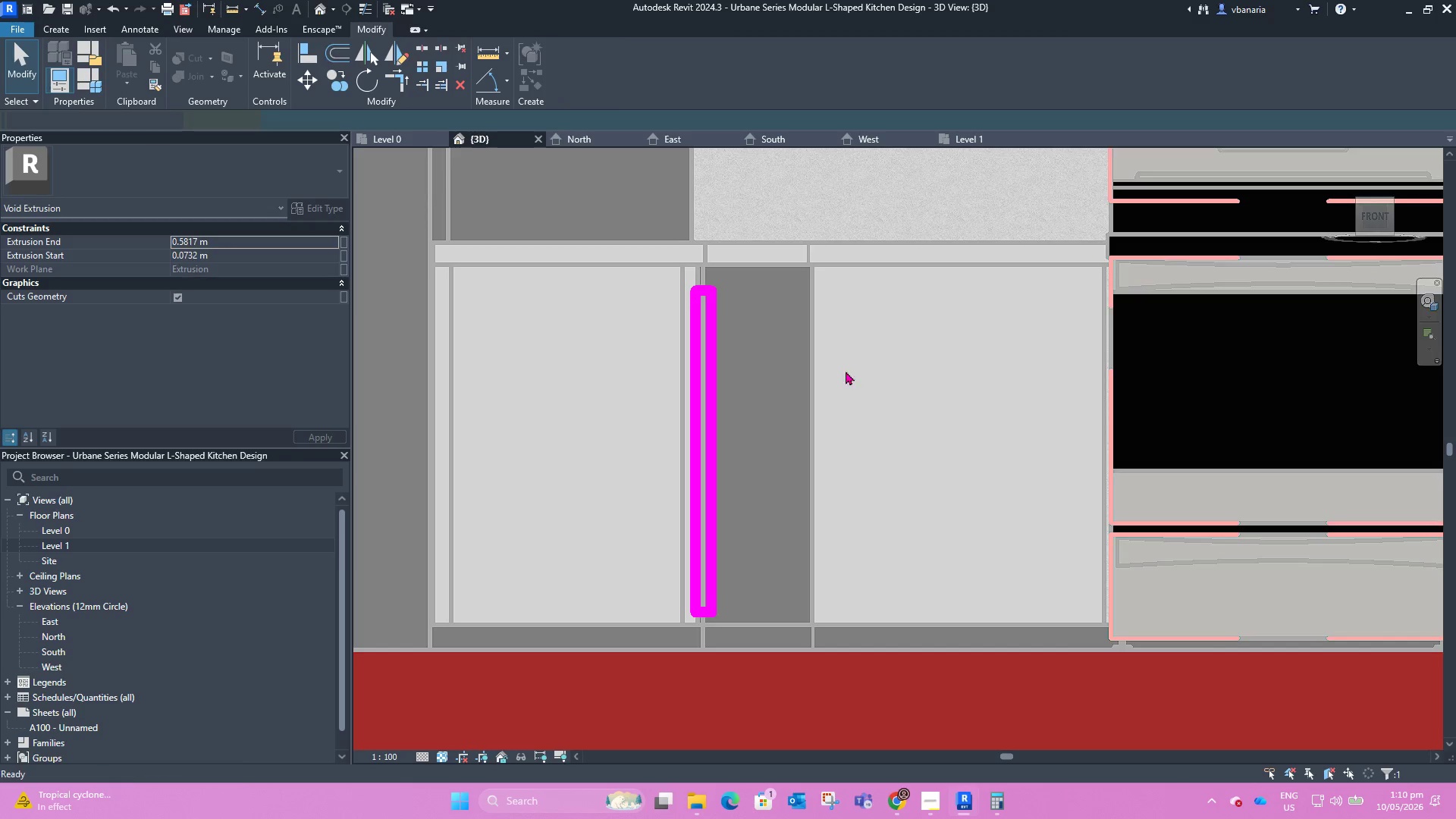 
left_click([885, 482])
 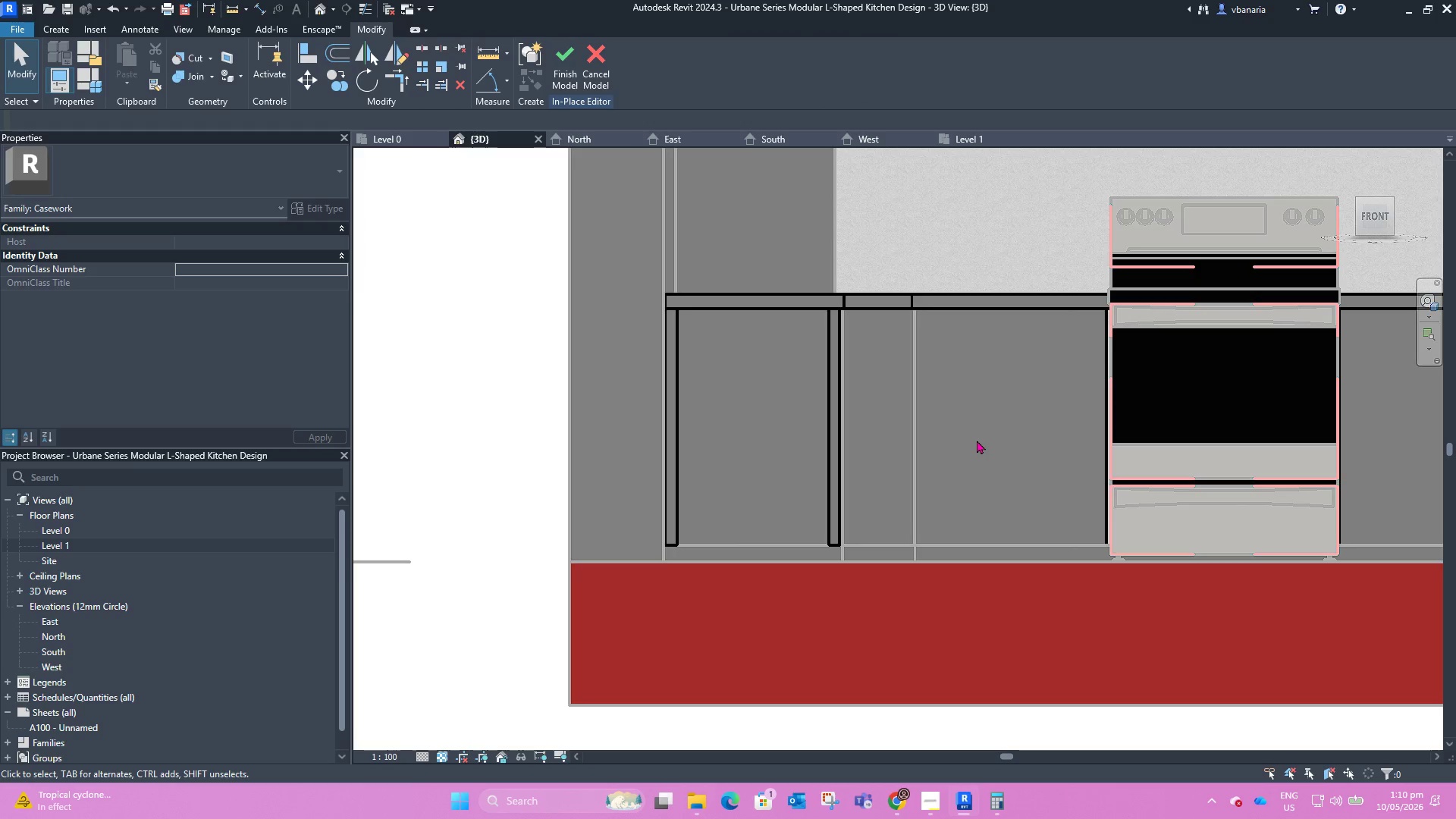 
scroll: coordinate [805, 425], scroll_direction: down, amount: 6.0
 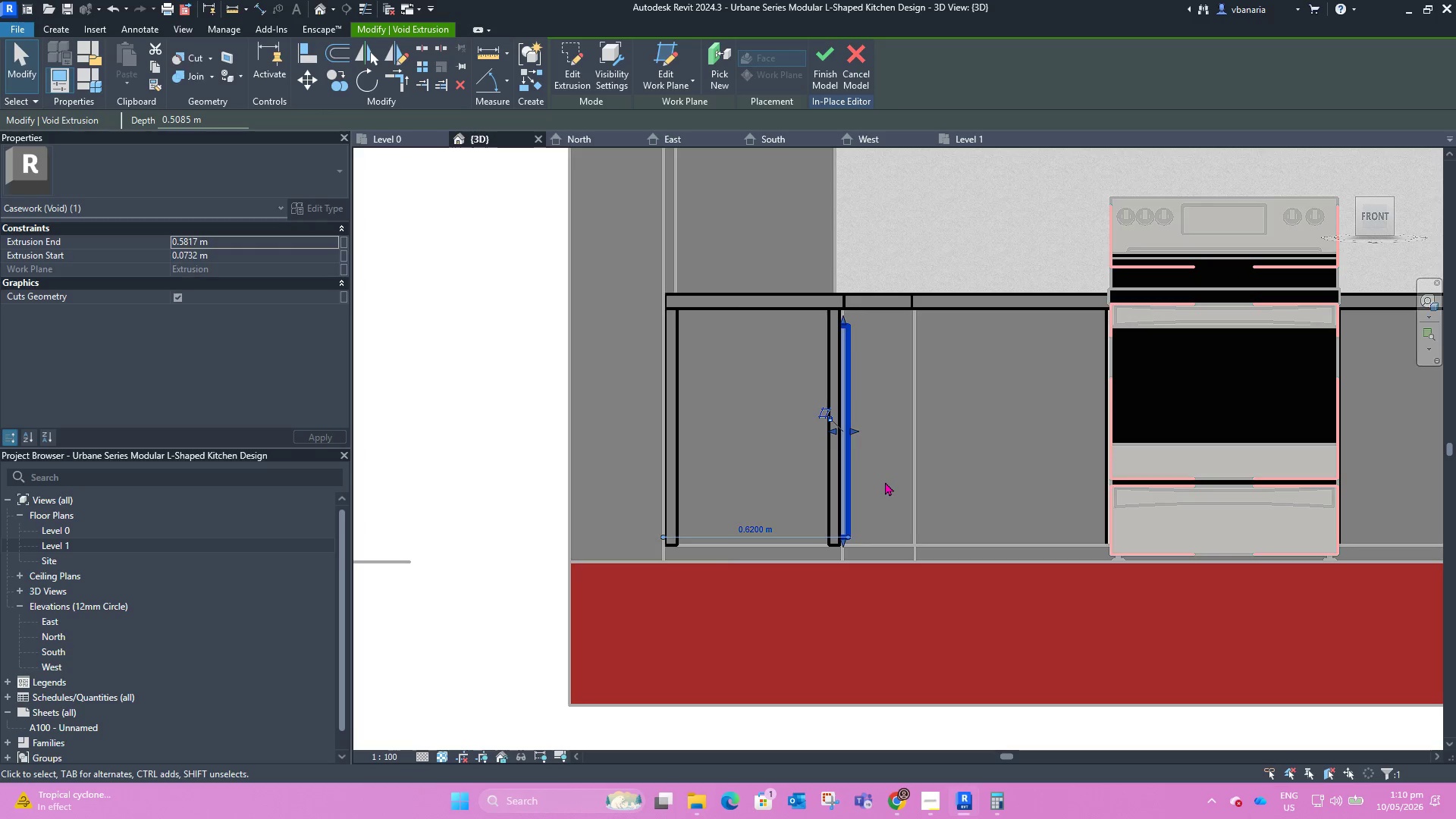 
hold_key(key=ShiftLeft, duration=0.81)
 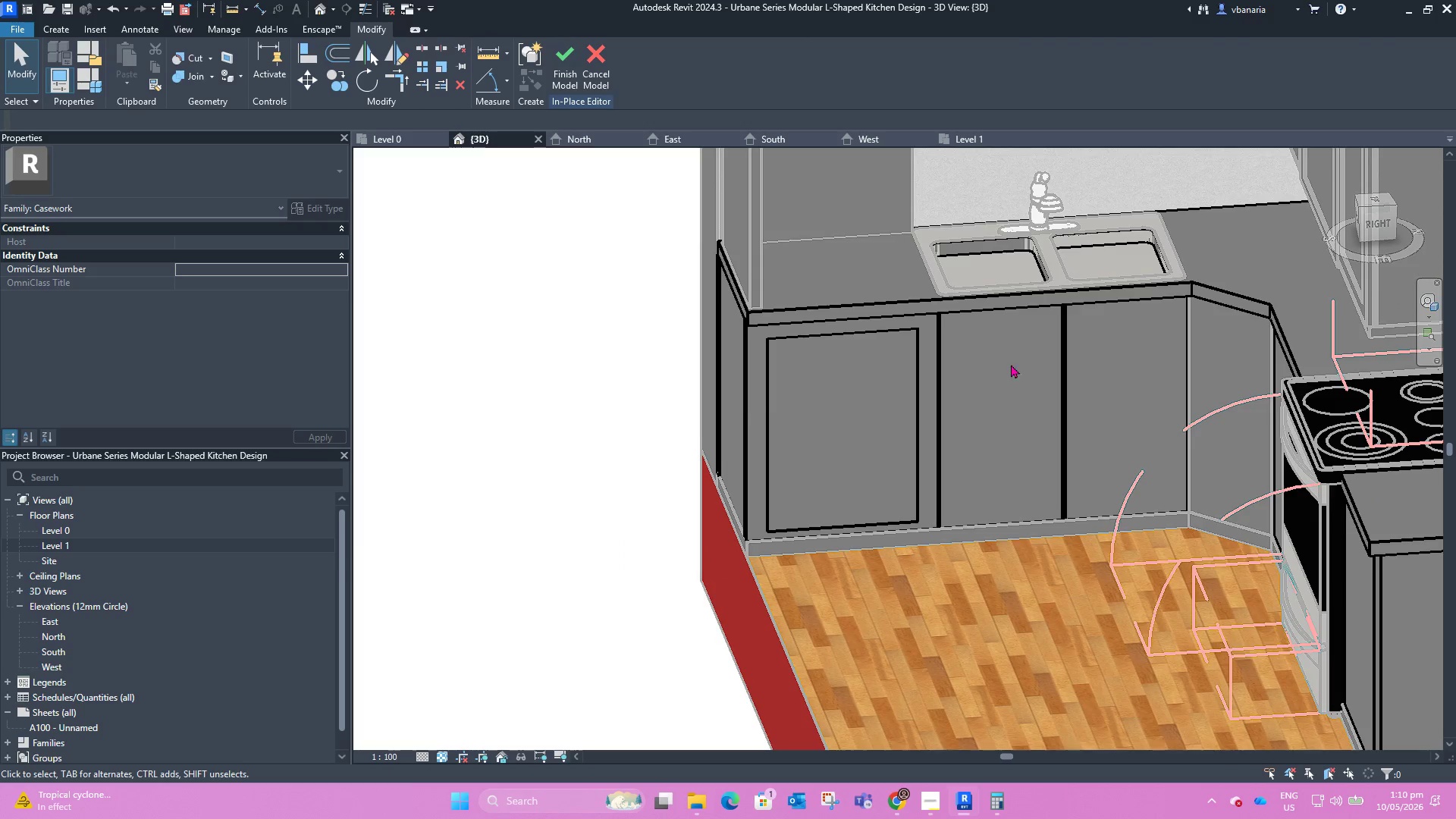 
scroll: coordinate [1059, 346], scroll_direction: up, amount: 2.0
 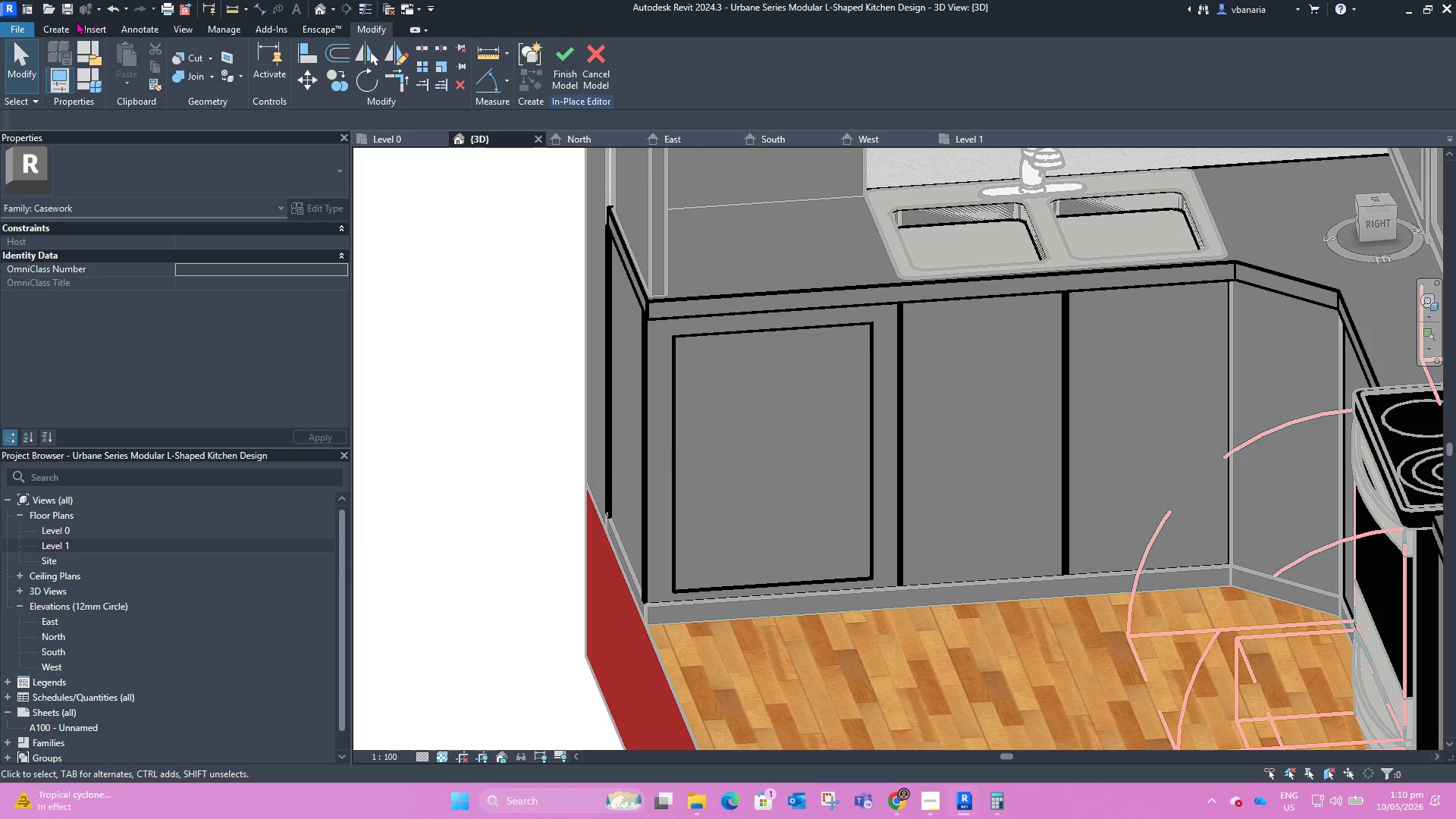 
left_click([63, 30])
 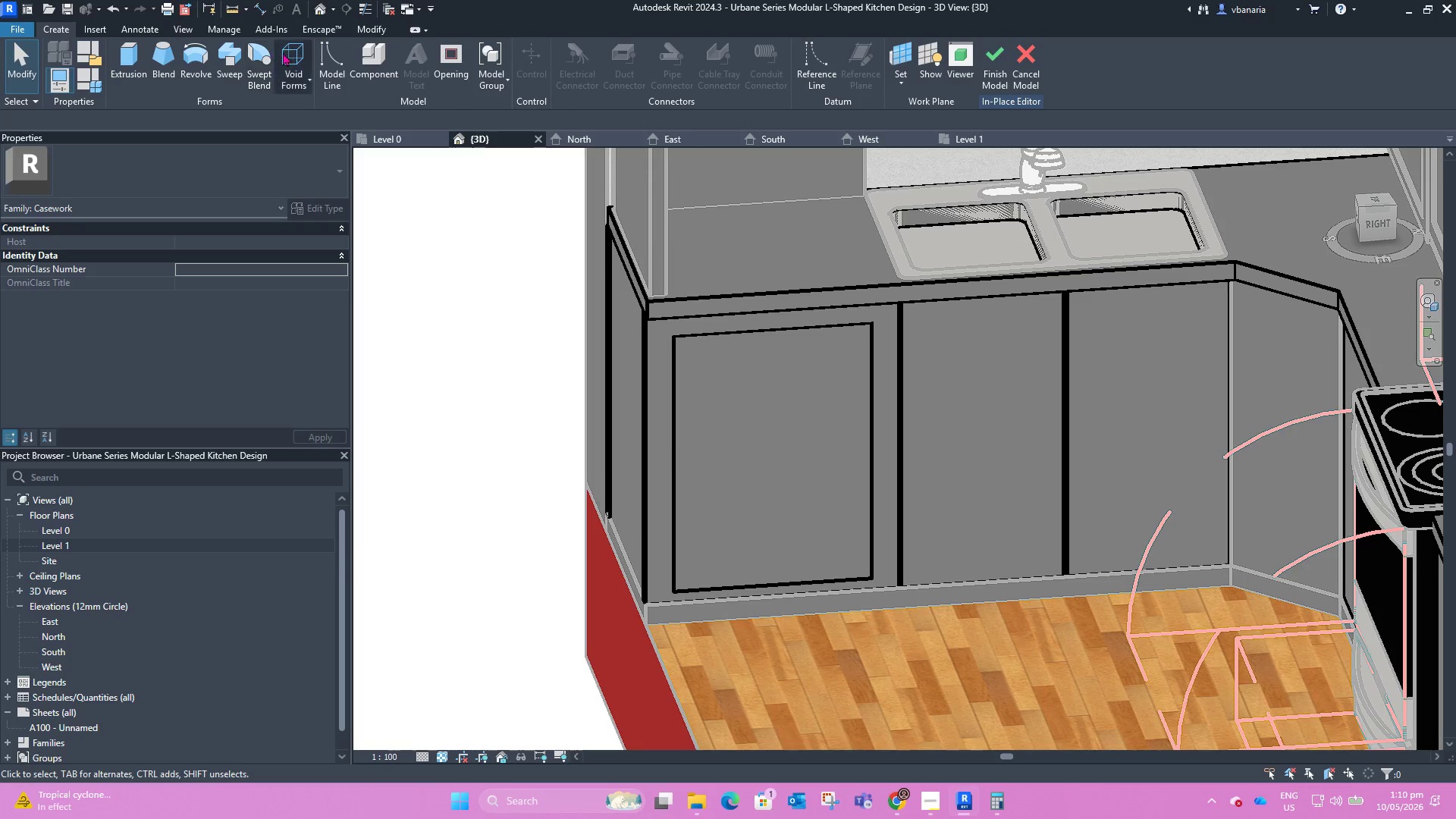 
left_click([288, 55])
 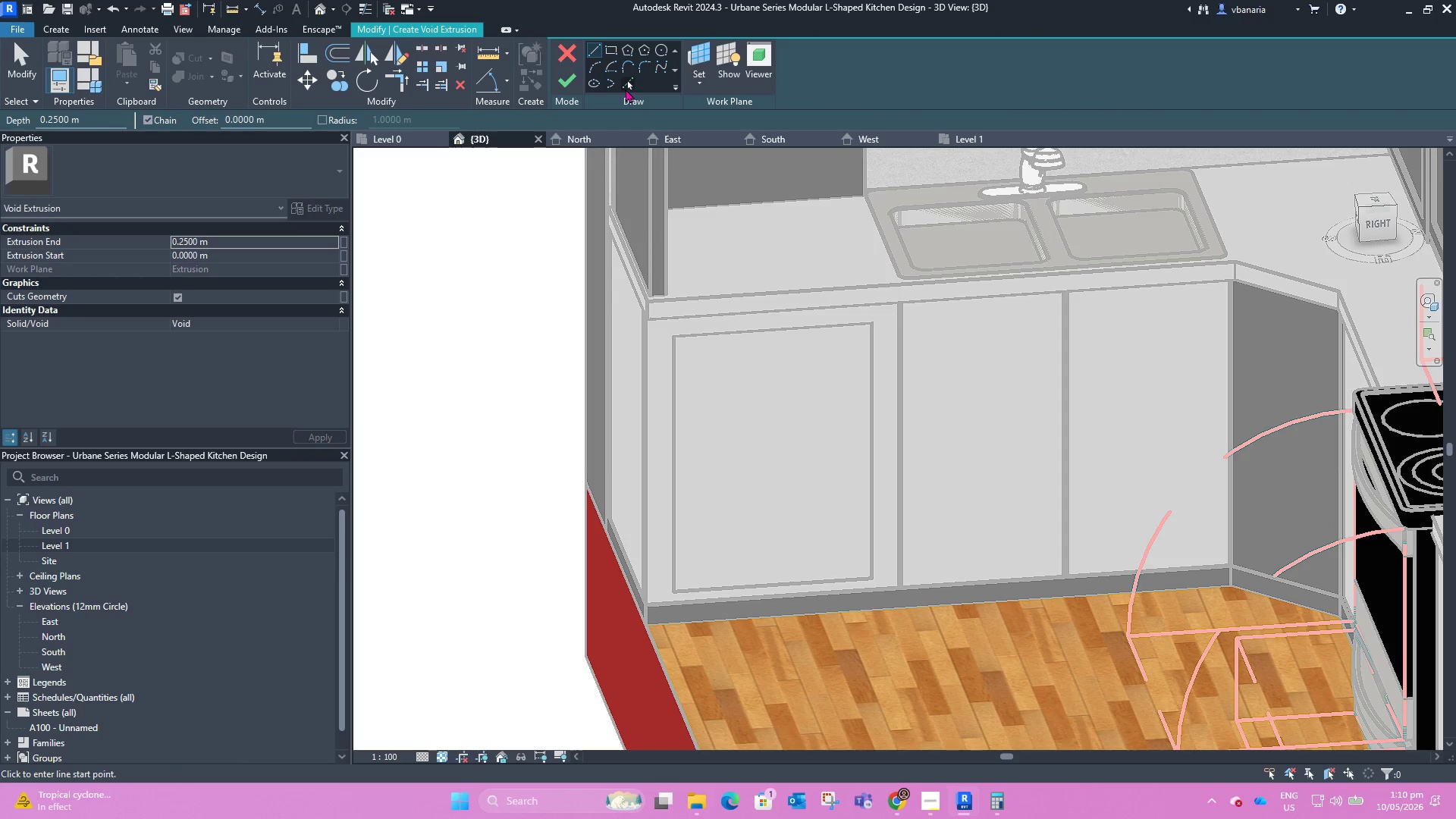 
left_click([700, 80])
 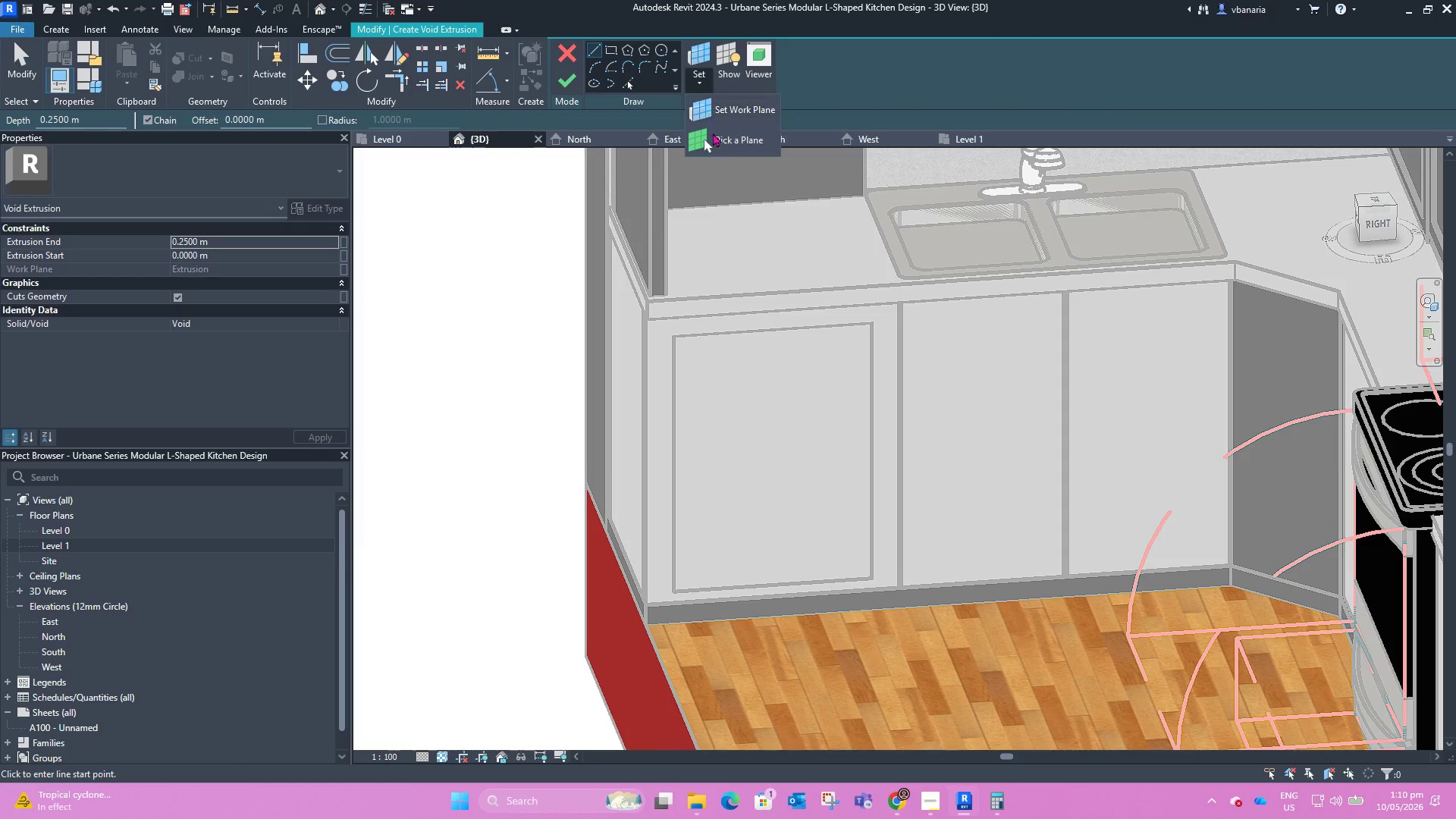 
left_click([717, 144])
 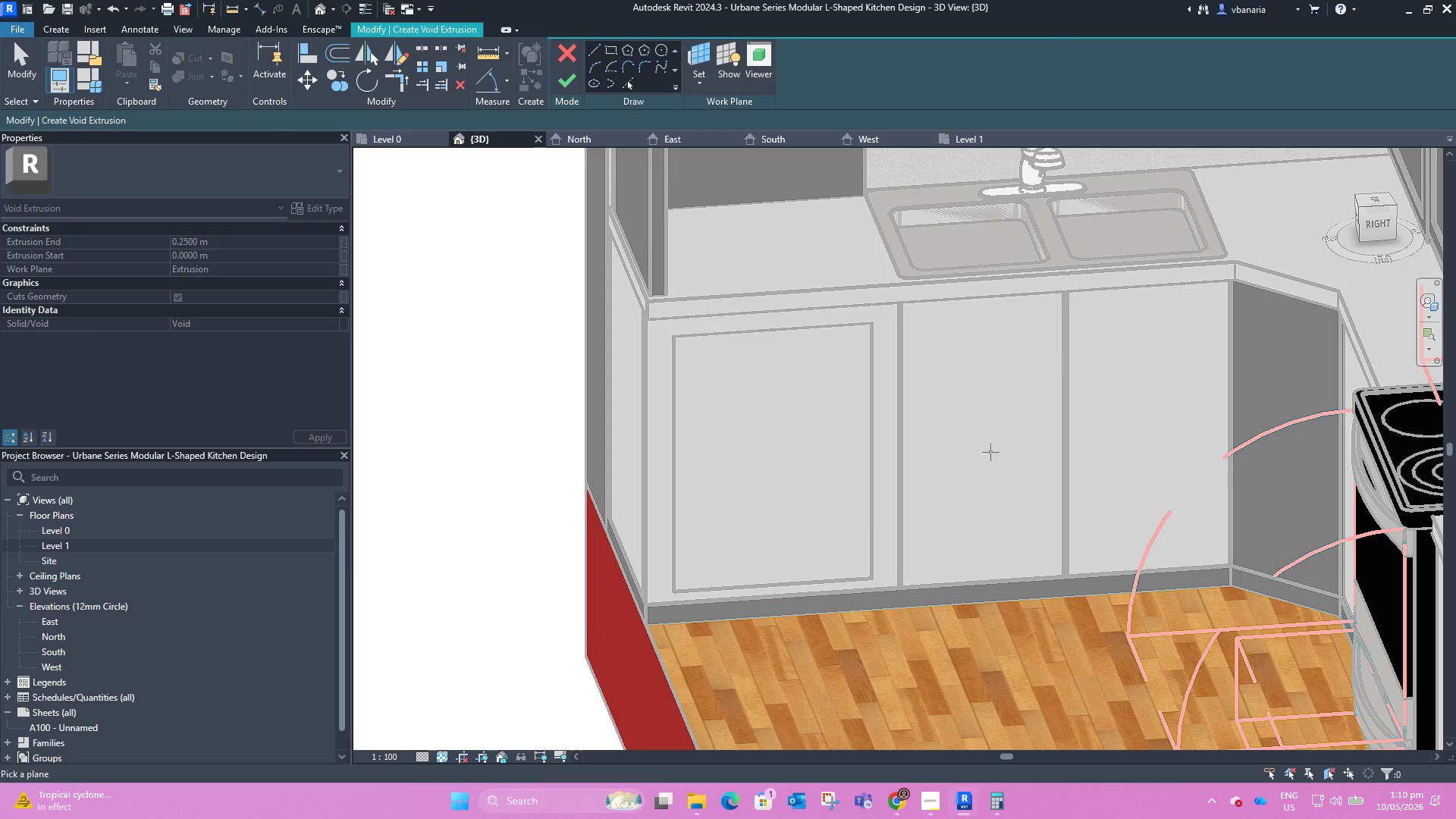 
hold_key(key=ShiftLeft, duration=1.16)
 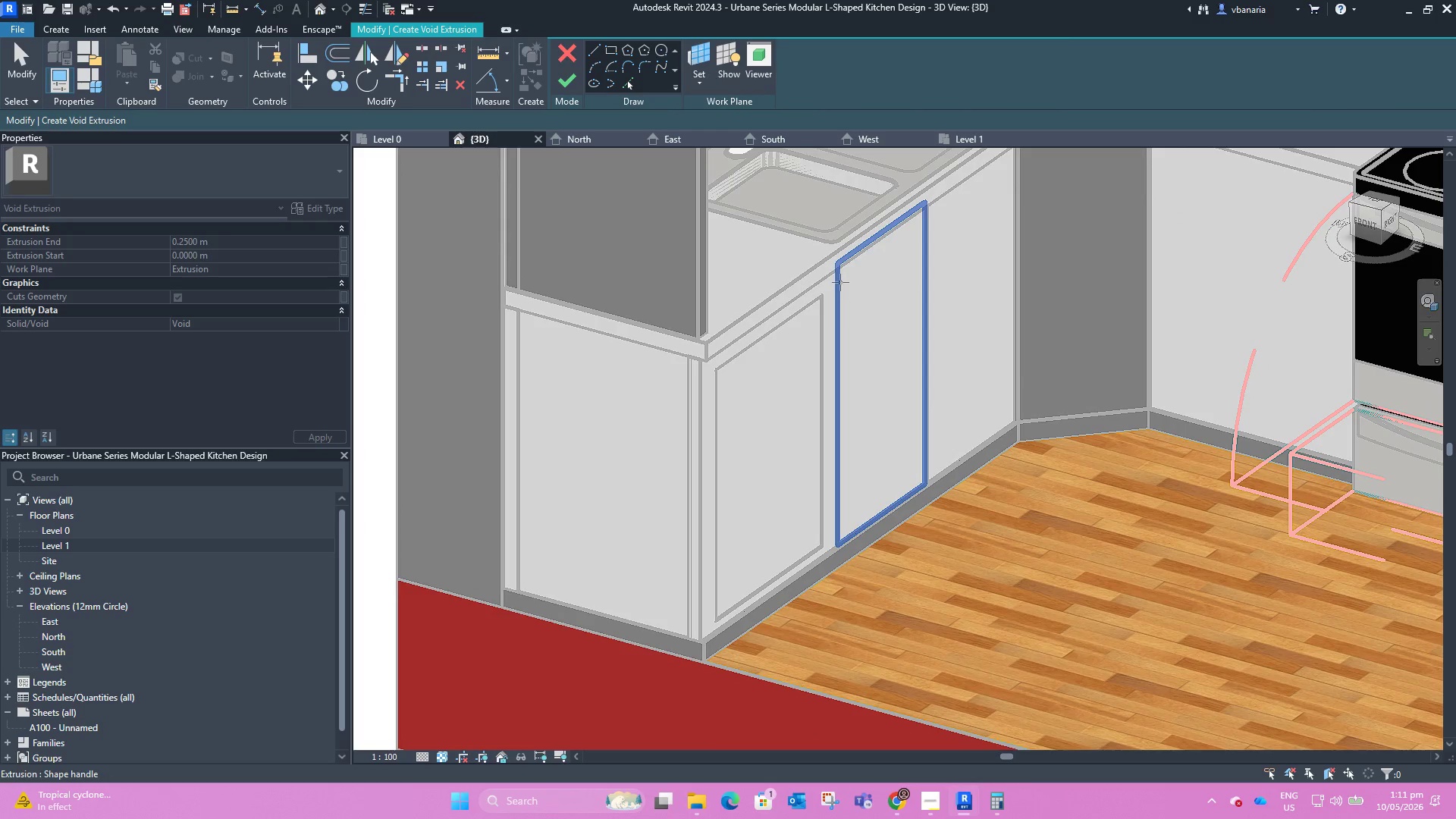 
scroll: coordinate [838, 280], scroll_direction: up, amount: 4.0
 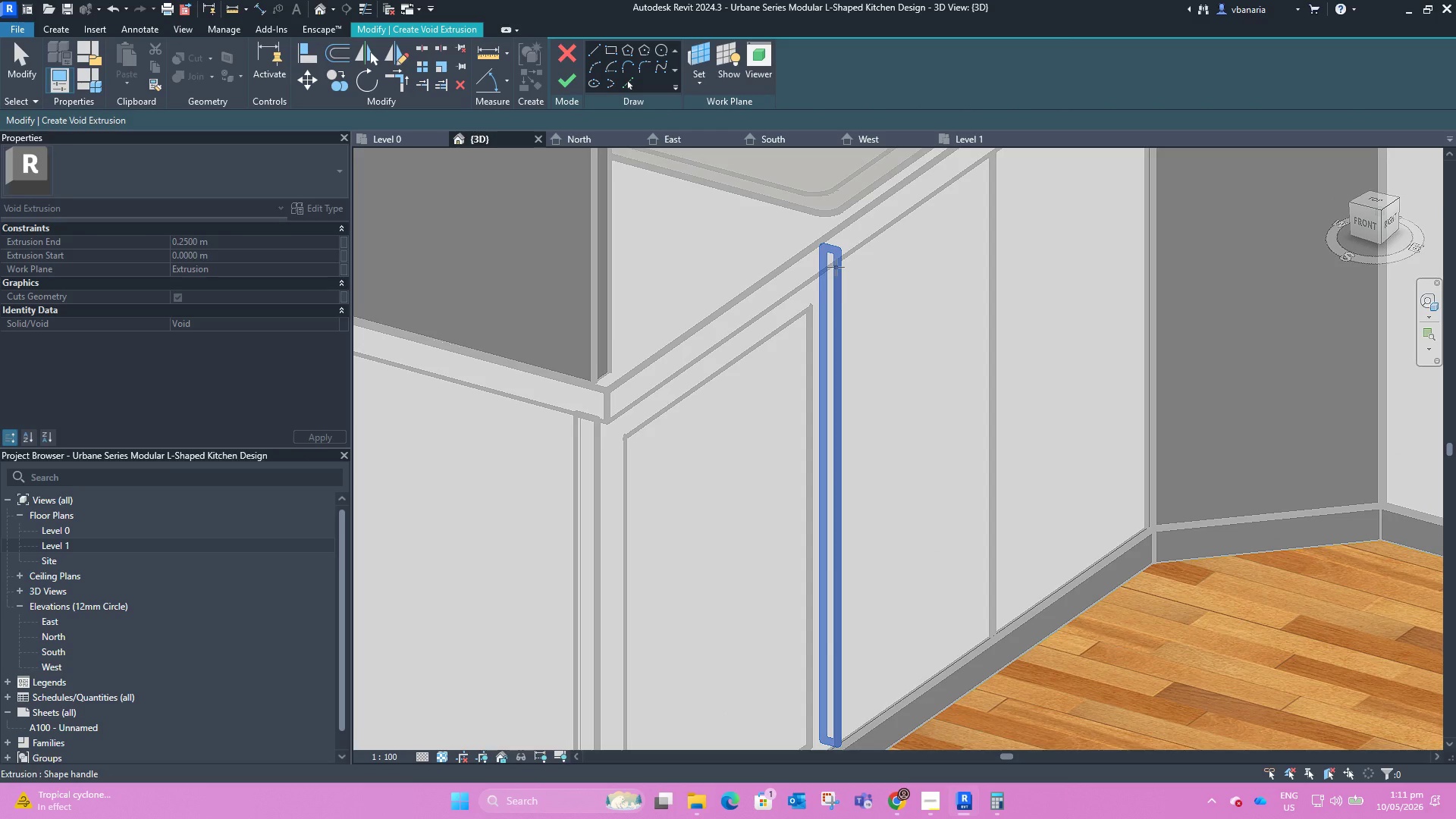 
left_click([836, 267])
 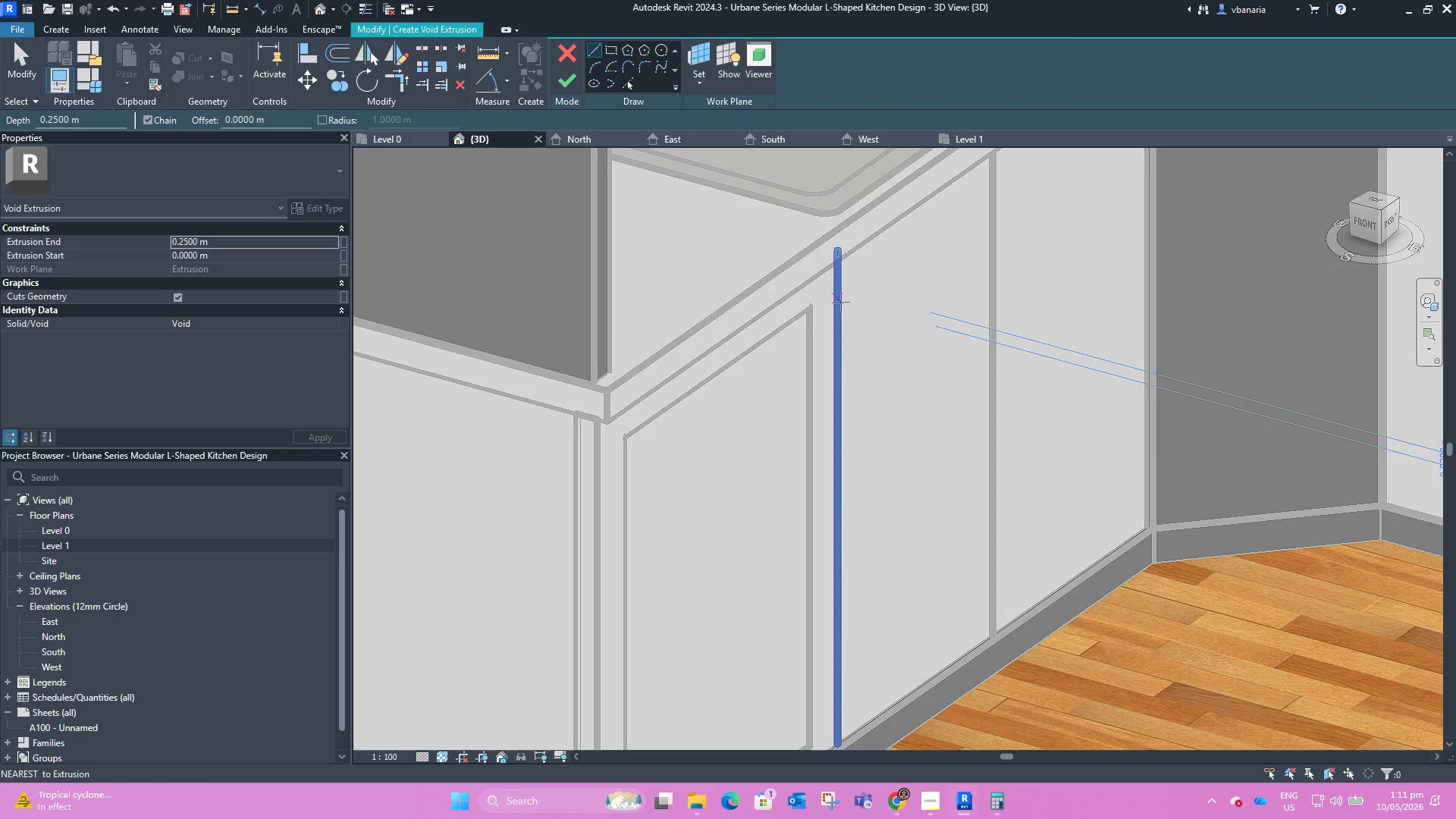 
scroll: coordinate [885, 333], scroll_direction: down, amount: 3.0
 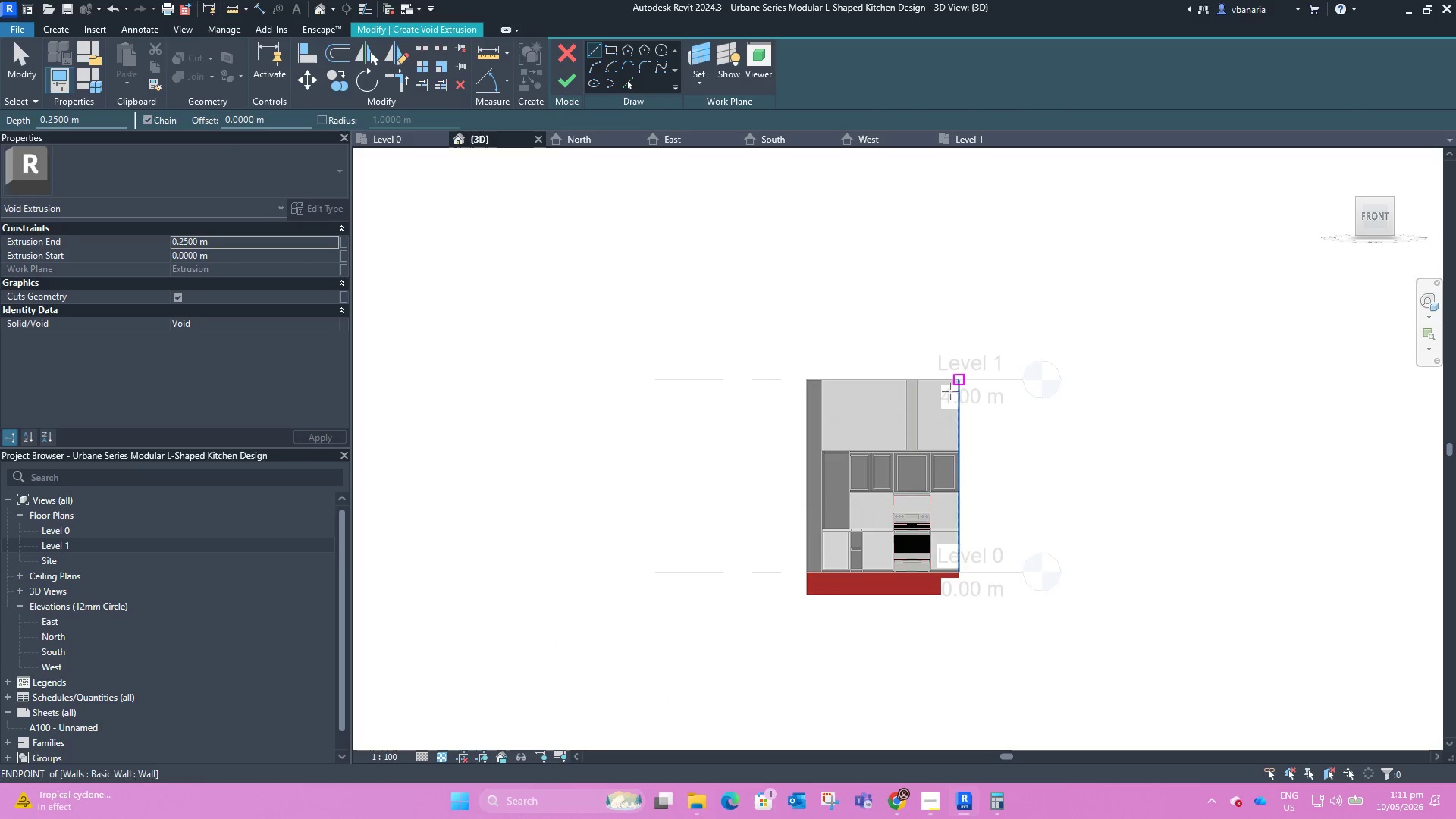 
scroll: coordinate [951, 642], scroll_direction: up, amount: 25.0
 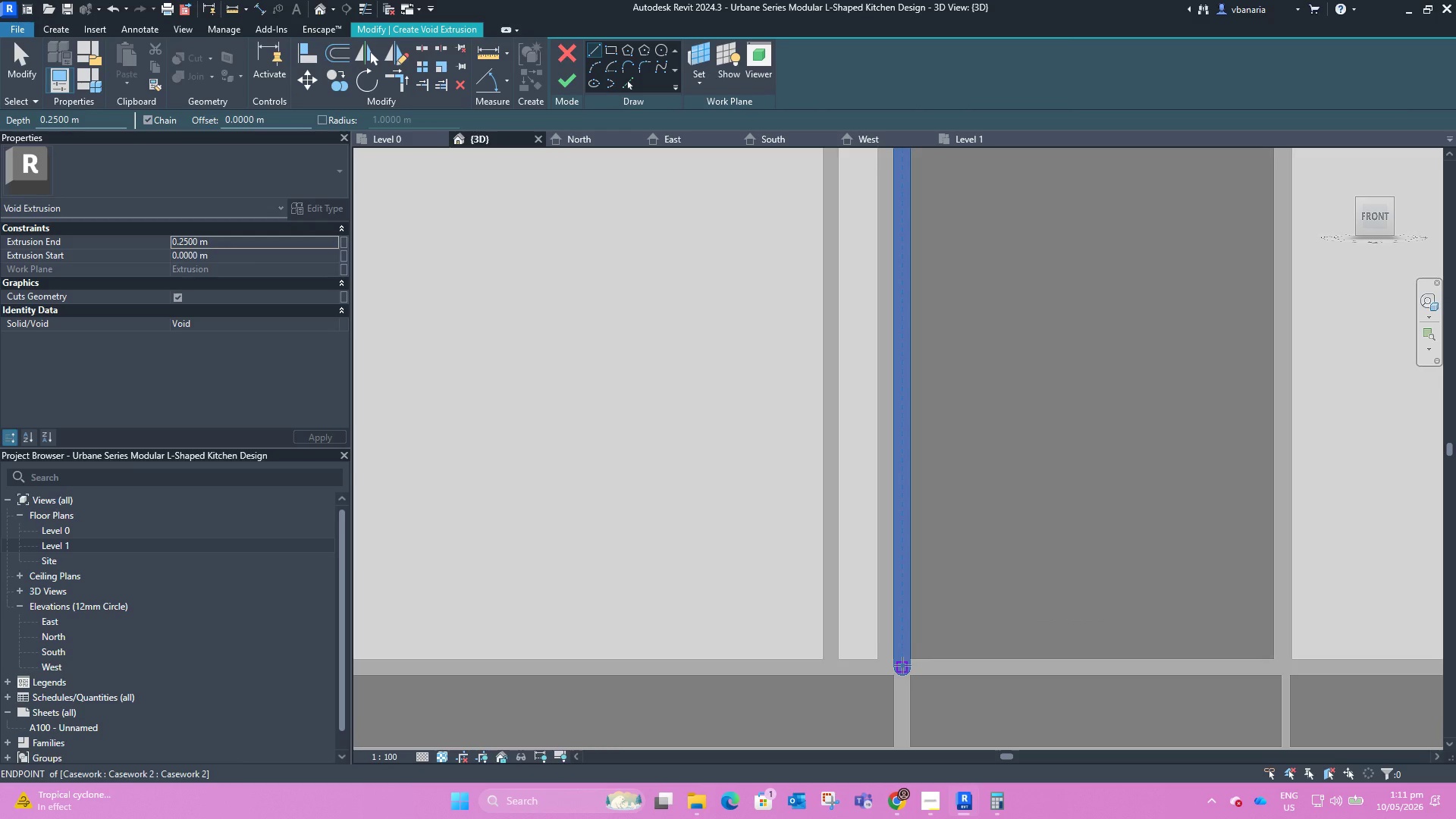 
left_click([902, 665])
 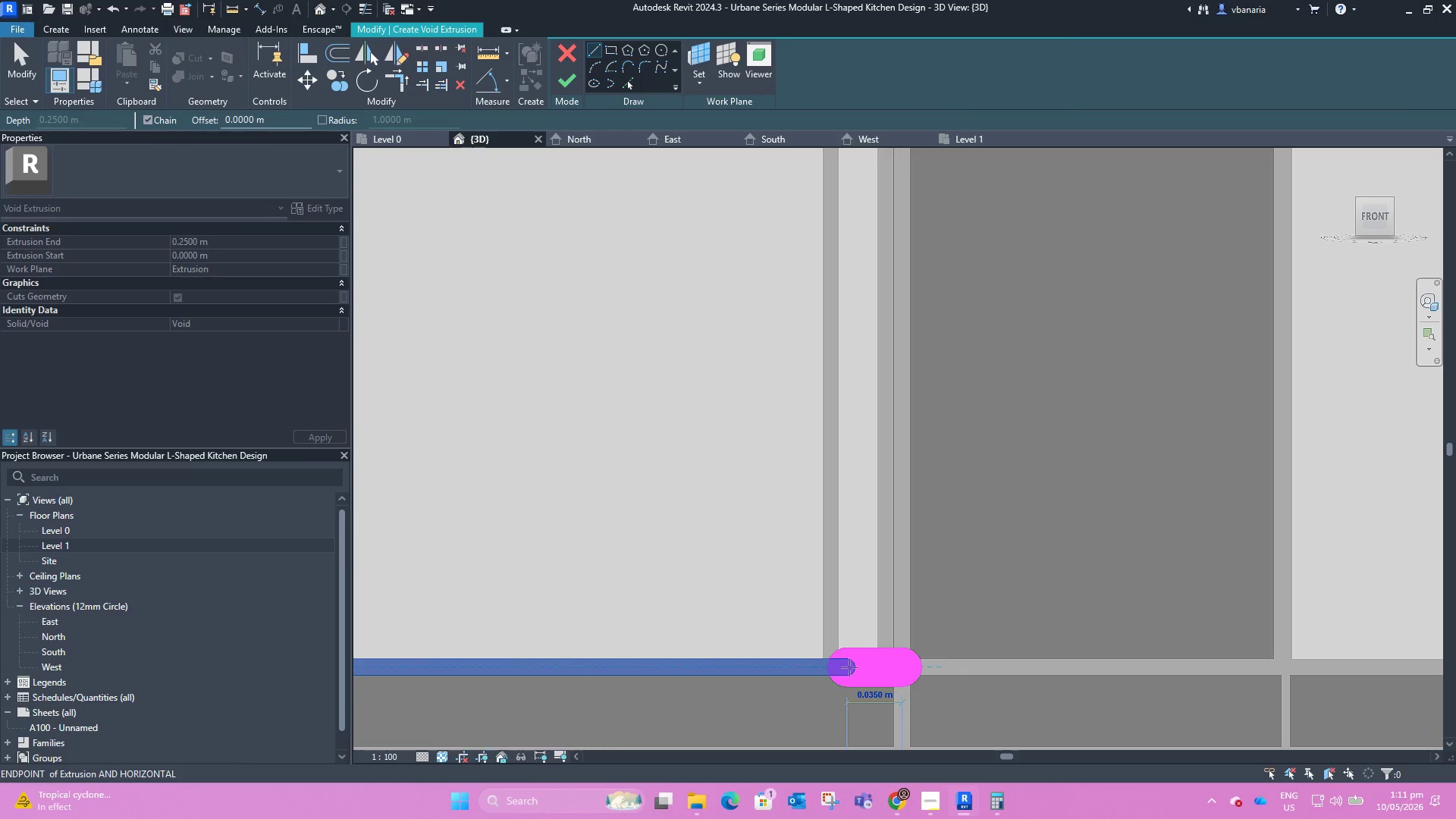 
scroll: coordinate [850, 645], scroll_direction: down, amount: 12.0
 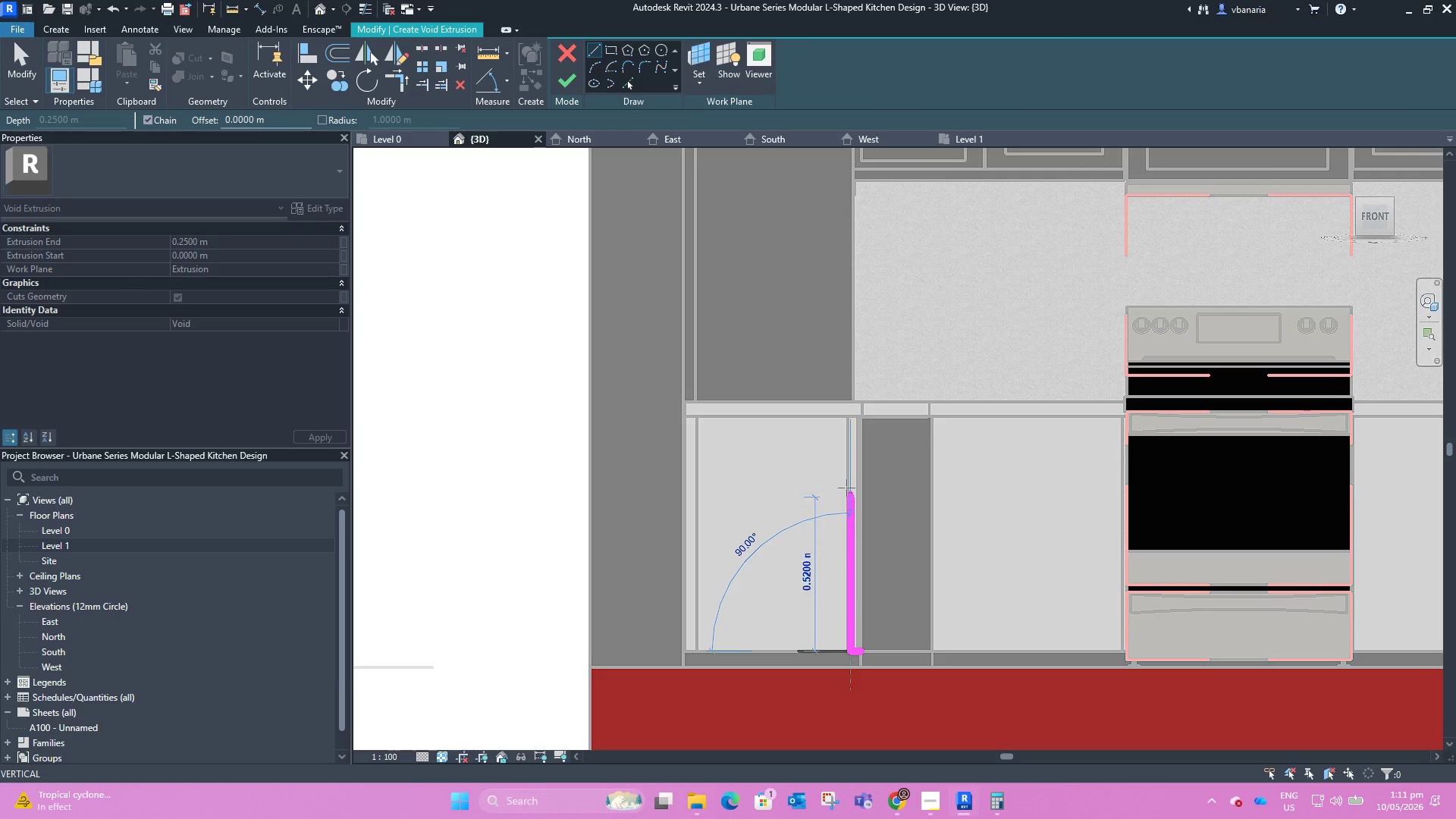 
scroll: coordinate [850, 425], scroll_direction: up, amount: 8.0
 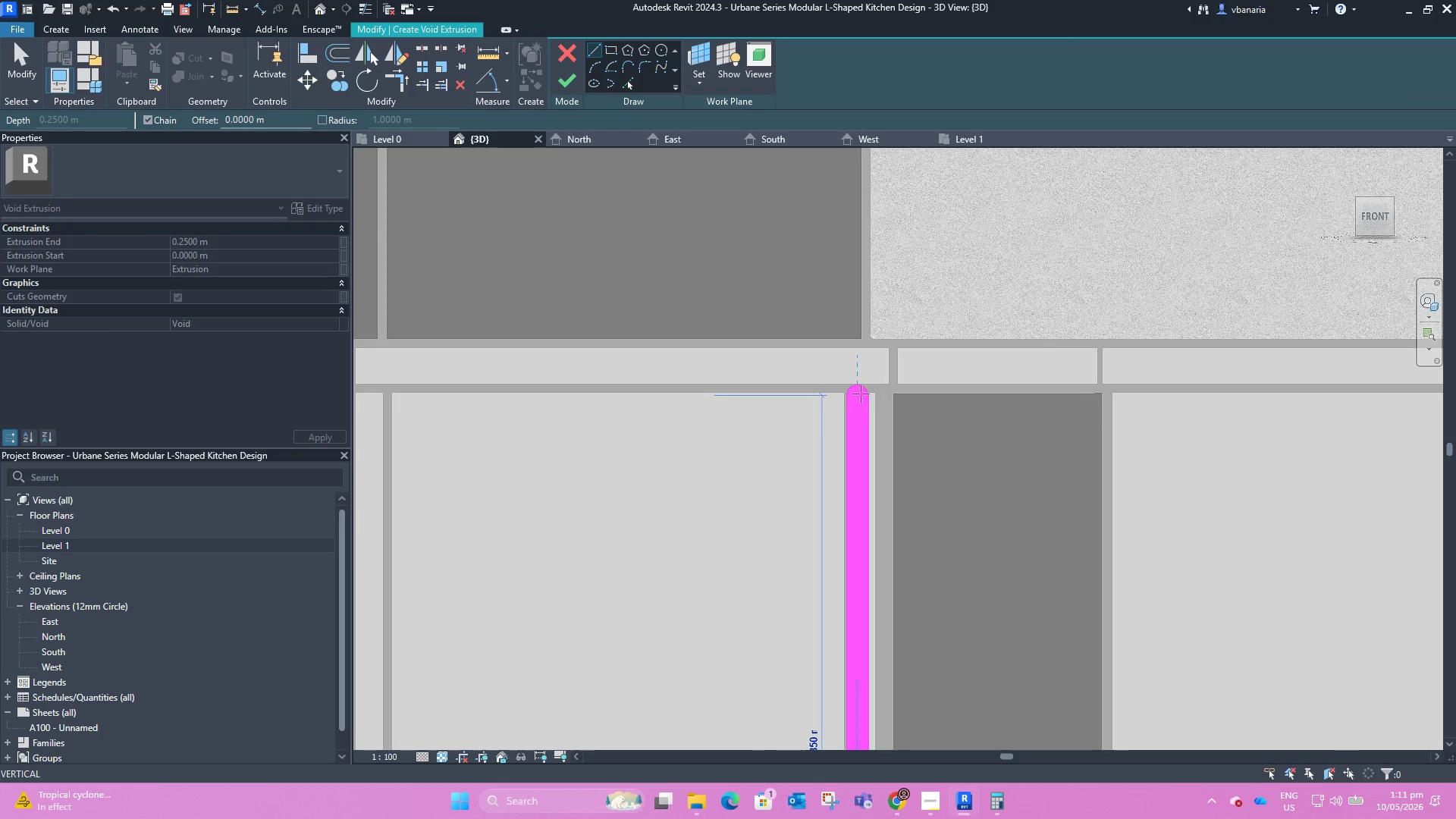 
left_click([861, 392])
 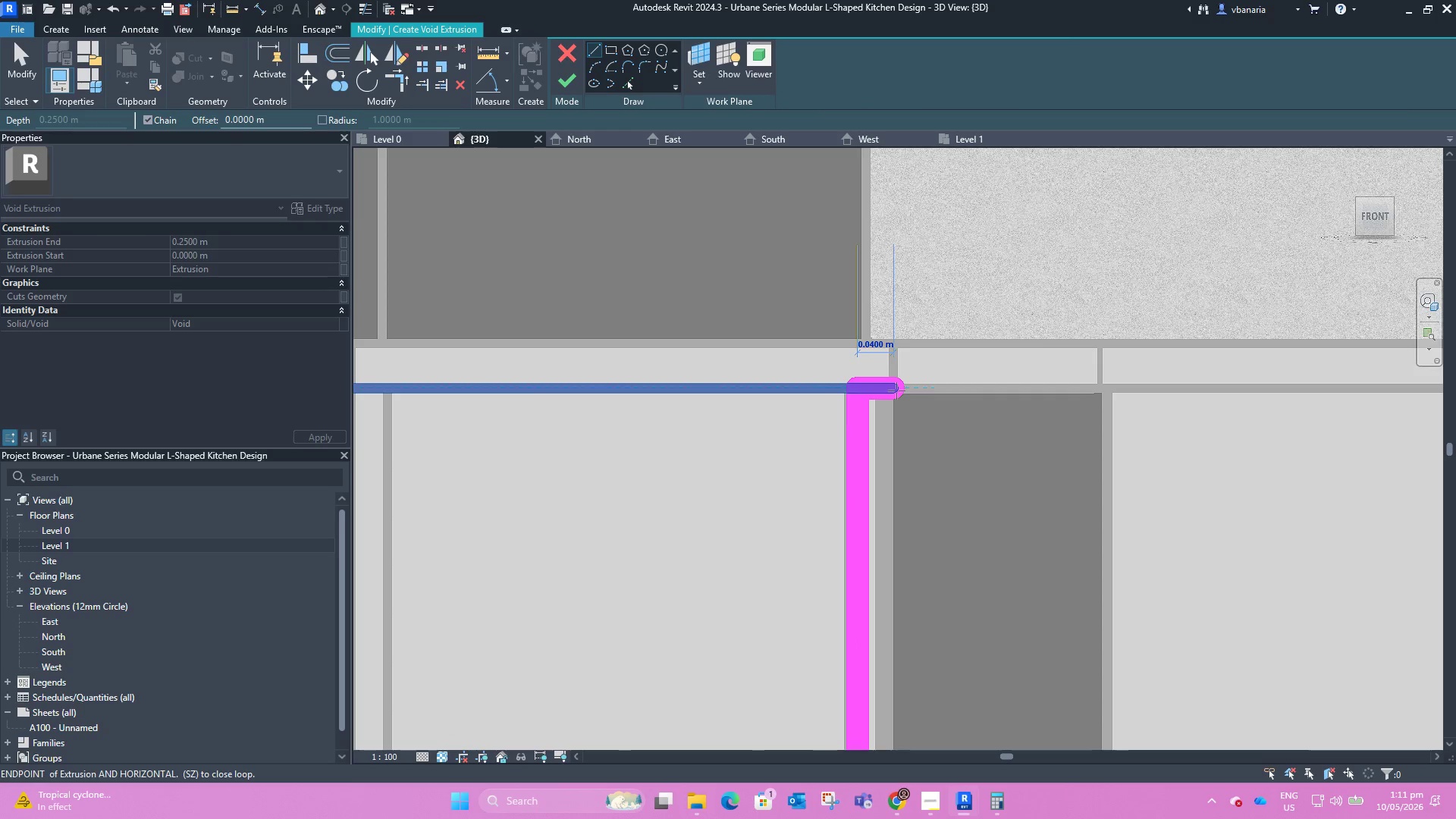 
left_click([896, 391])
 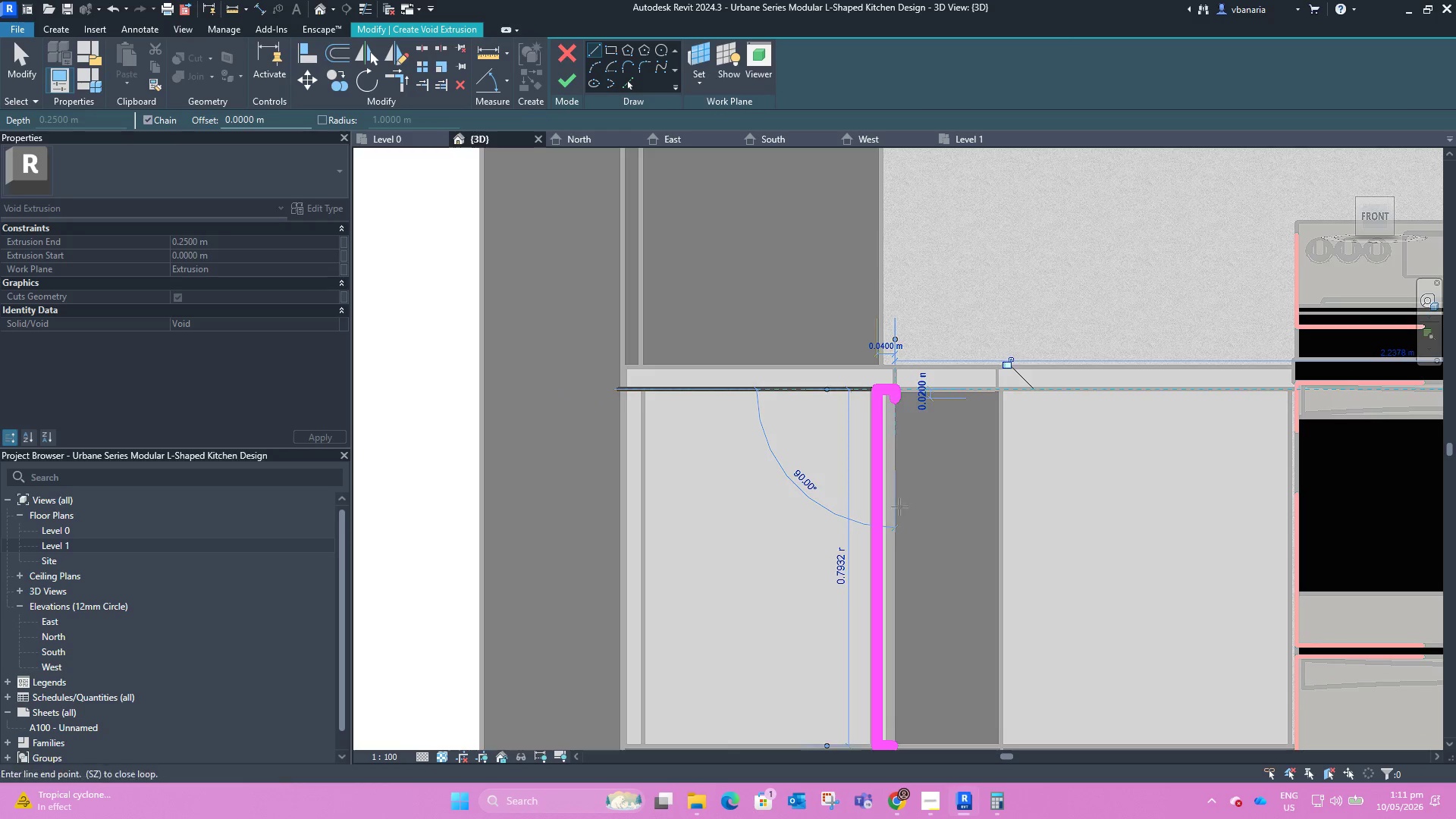 
scroll: coordinate [892, 494], scroll_direction: down, amount: 9.0
 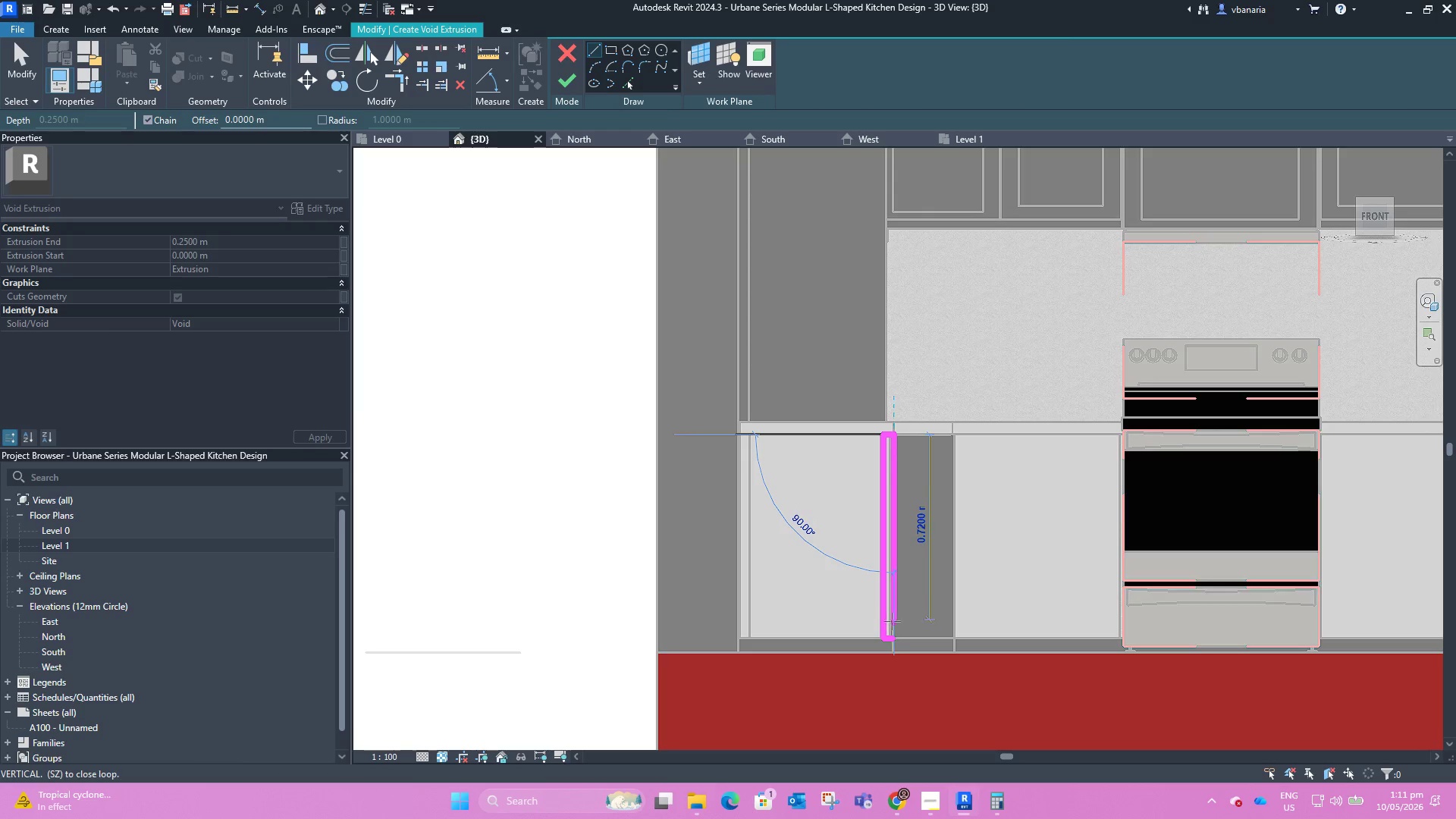 
left_click([895, 635])
 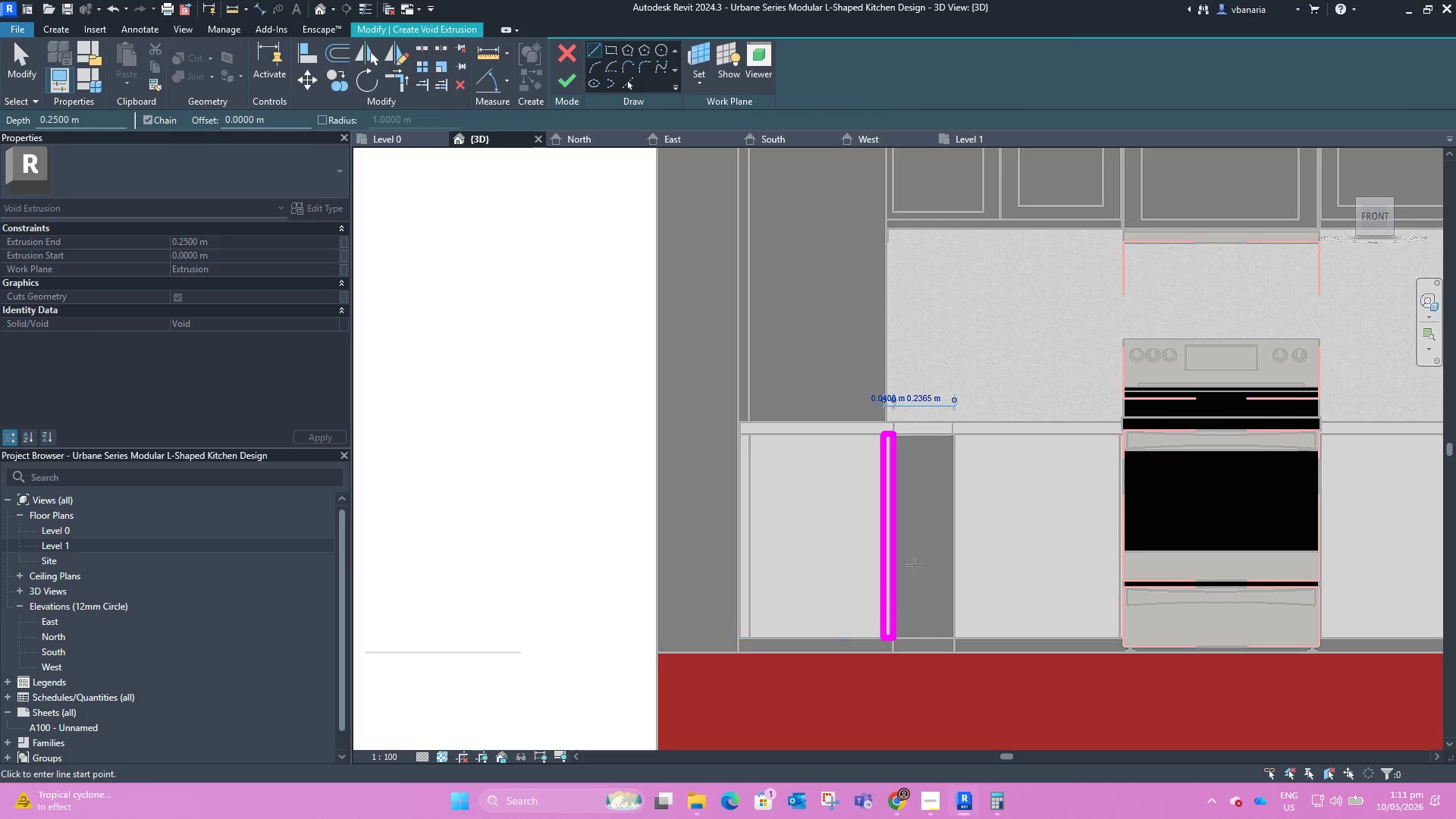 
key(Escape)
 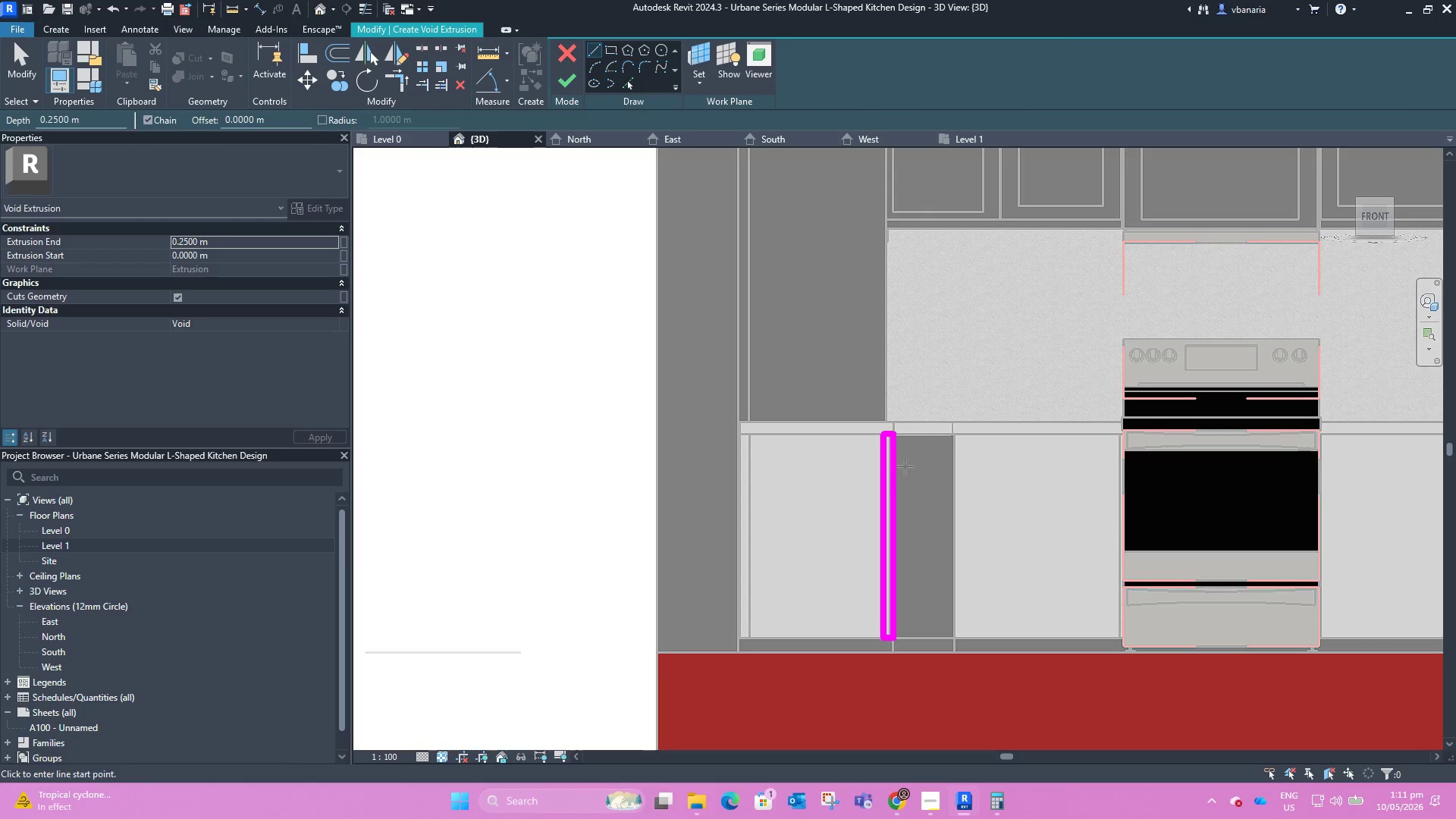 
key(Escape)
 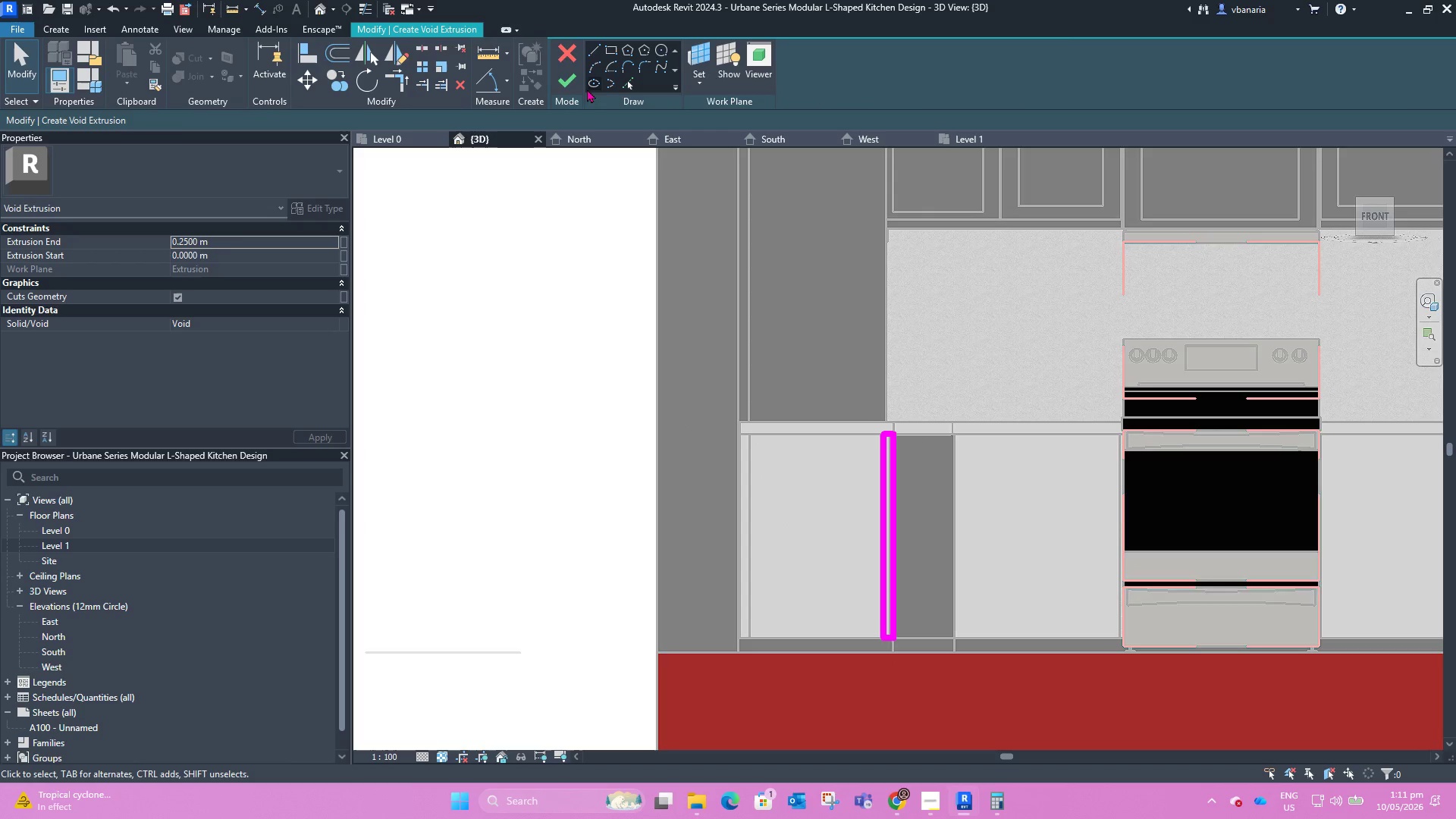 
left_click([563, 80])
 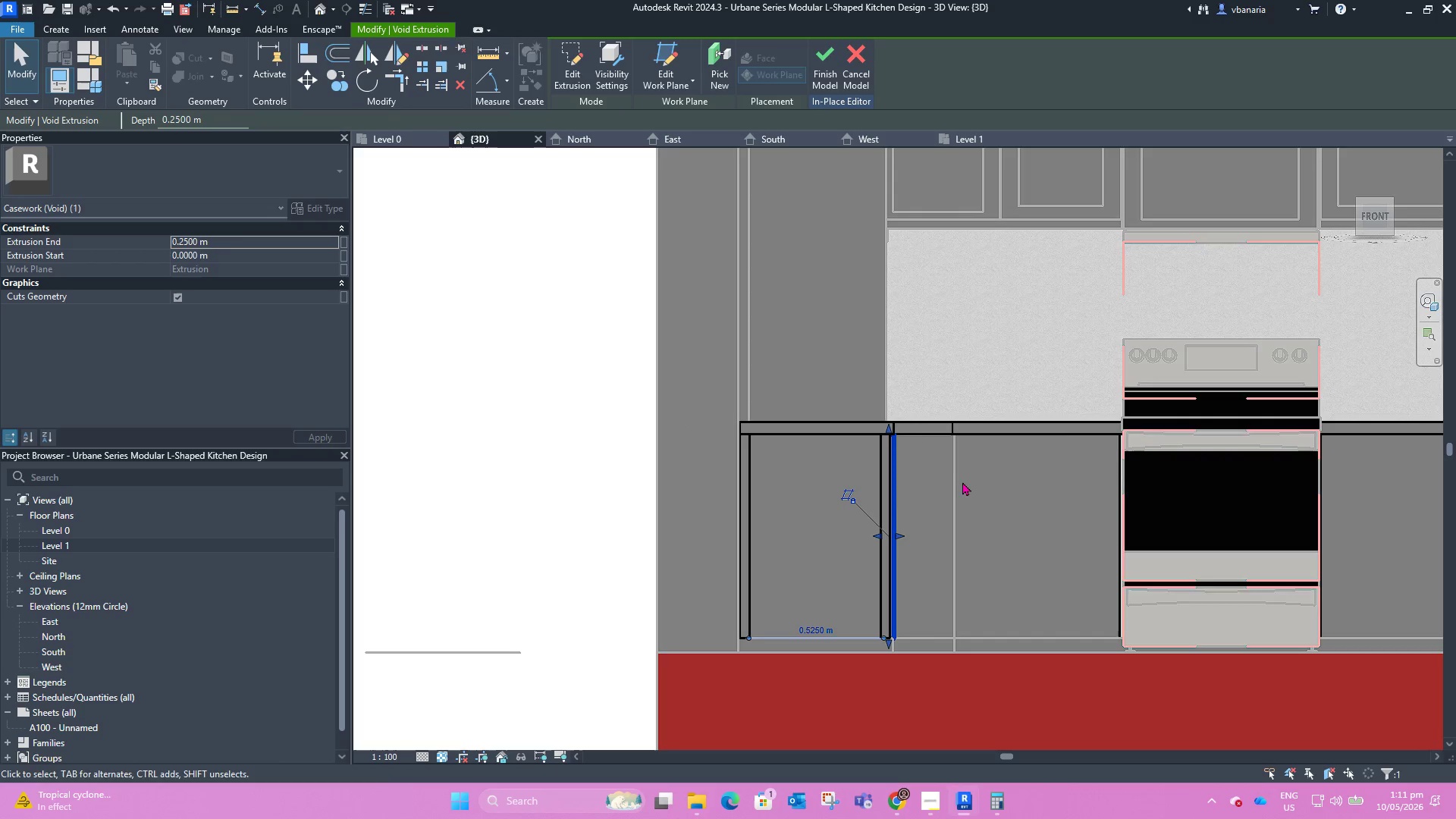 
hold_key(key=ShiftLeft, duration=1.67)
 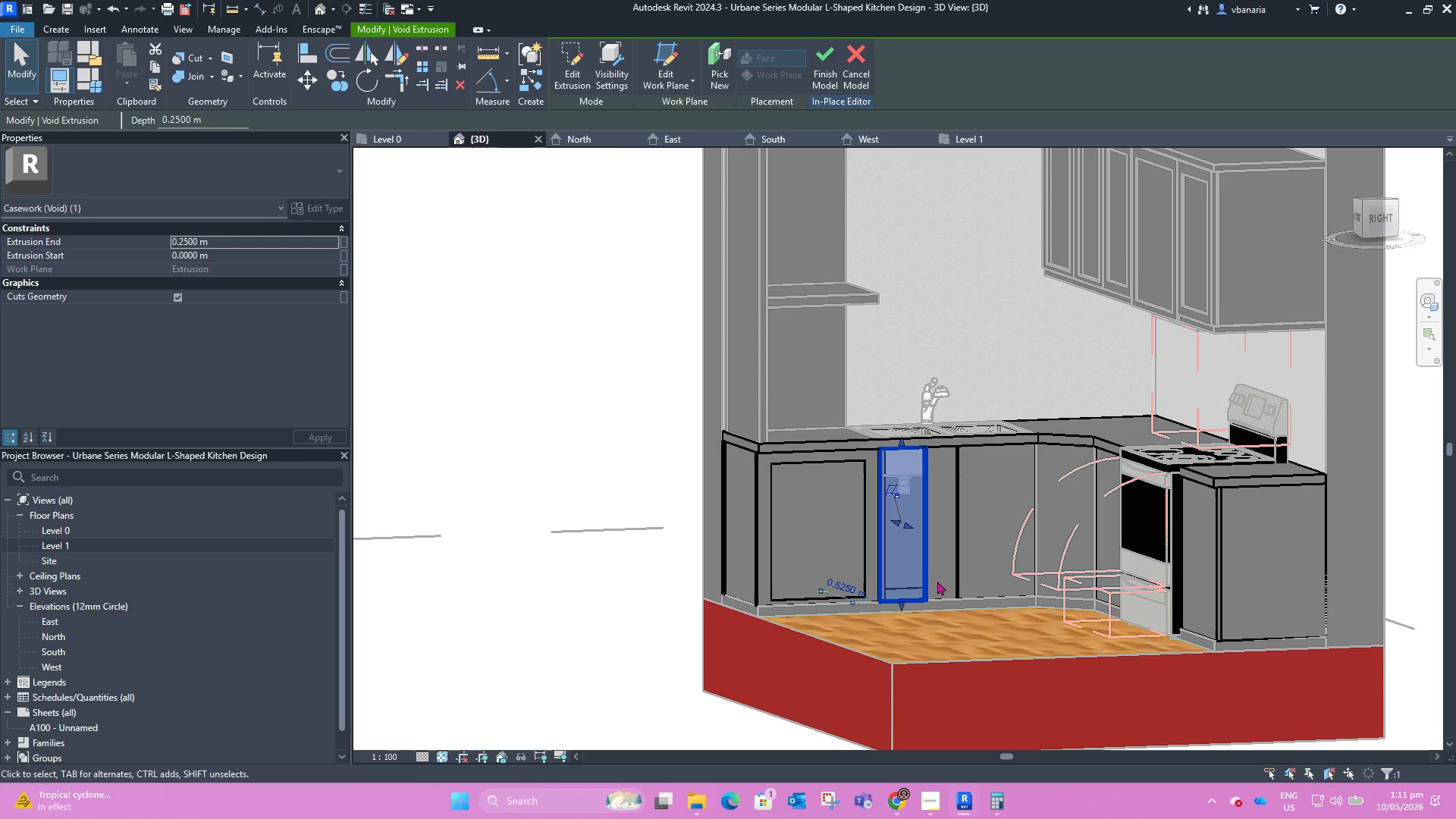 
scroll: coordinate [940, 487], scroll_direction: down, amount: 2.0
 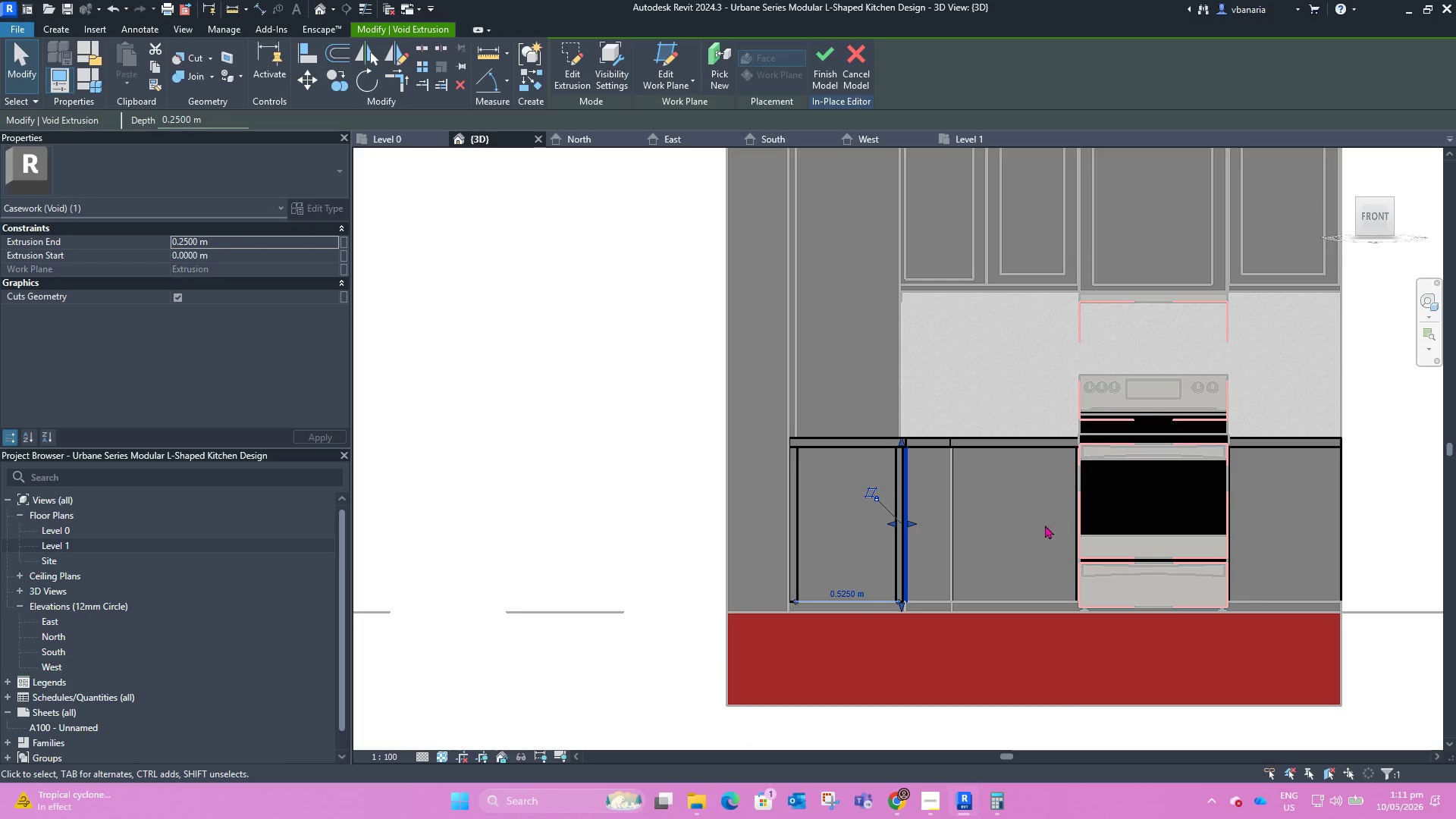 
scroll: coordinate [940, 588], scroll_direction: up, amount: 4.0
 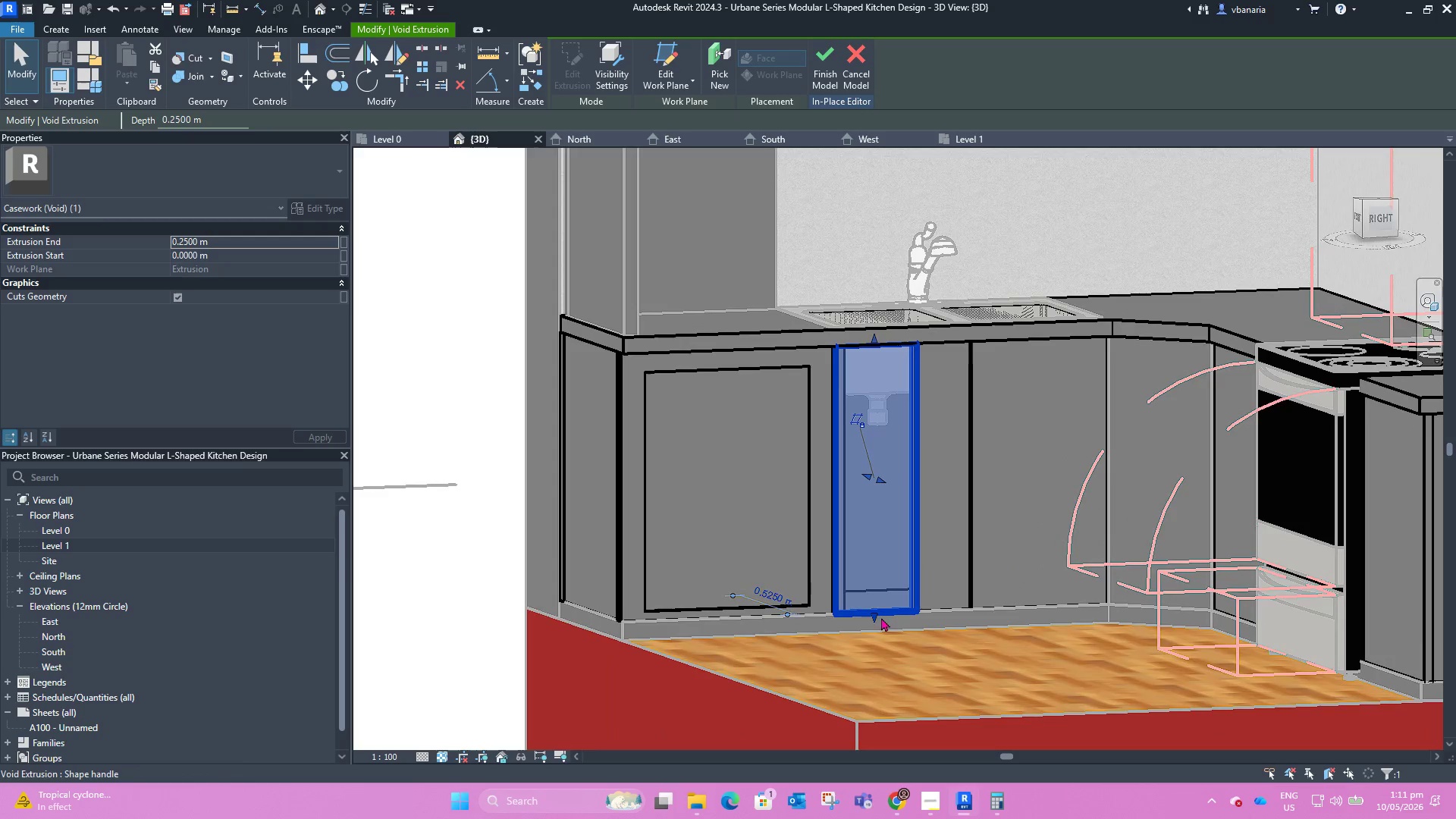 
left_click_drag(start_coordinate=[879, 611], to_coordinate=[878, 603])
 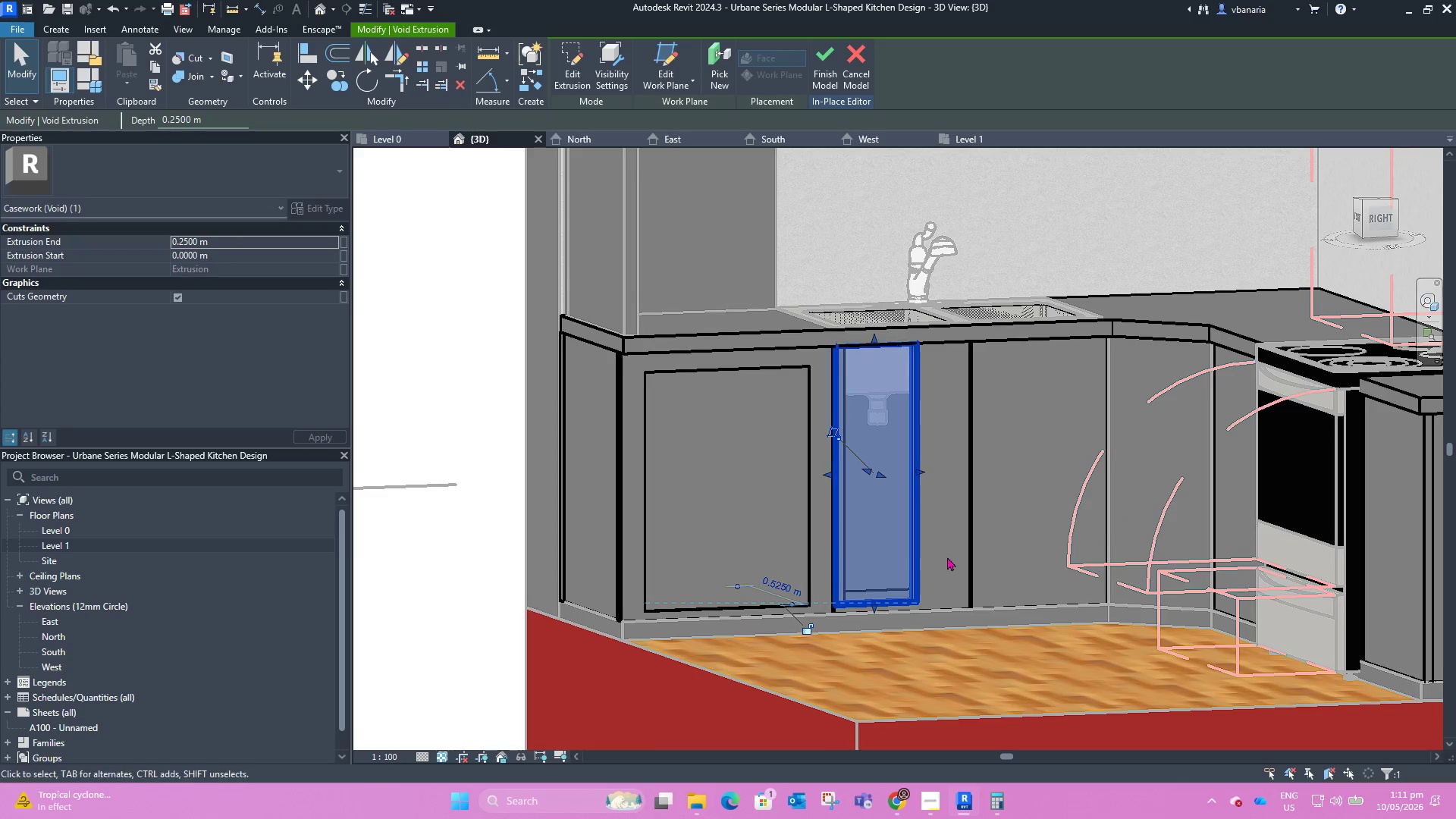 
left_click([947, 557])
 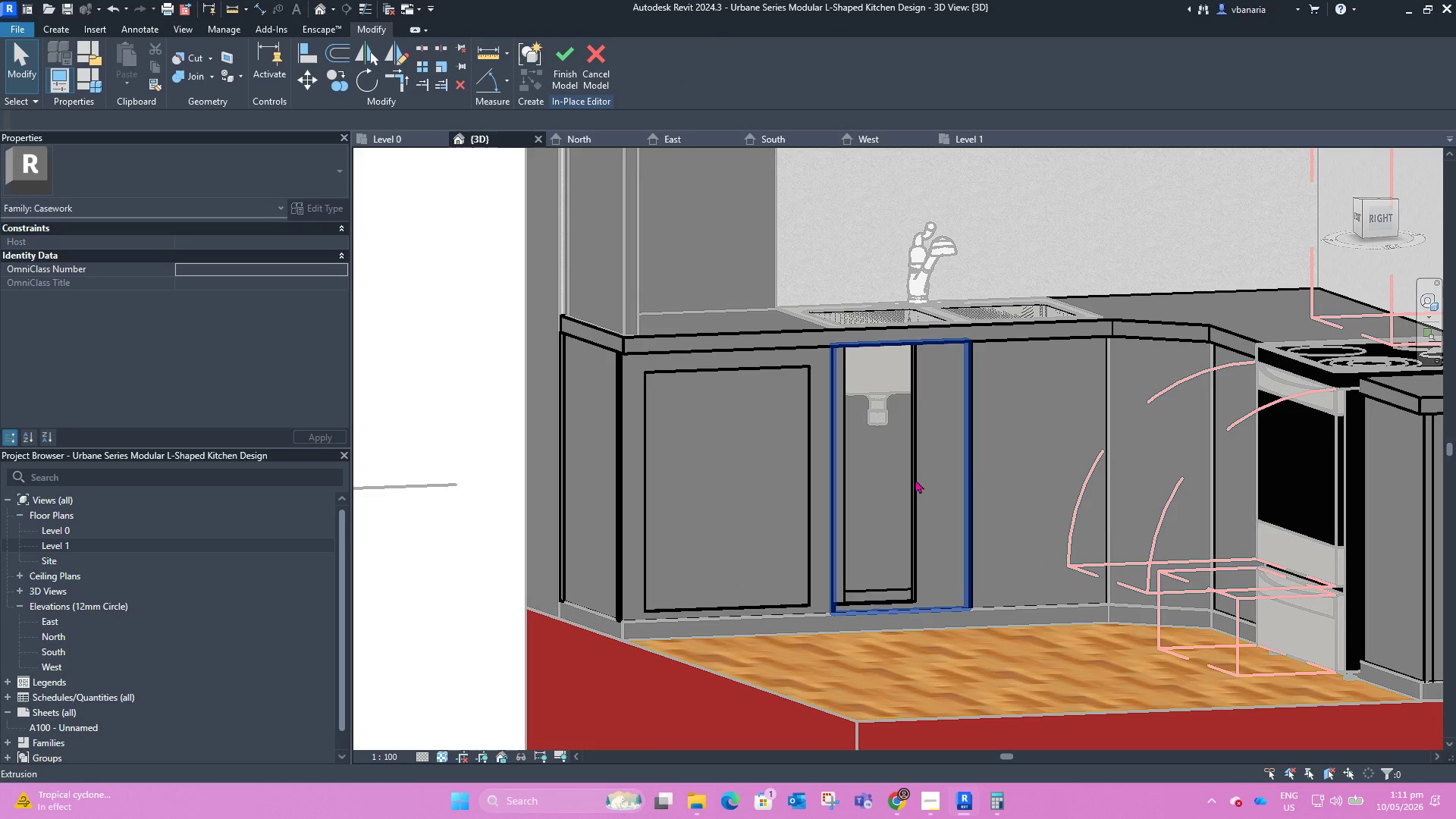 
left_click([915, 479])
 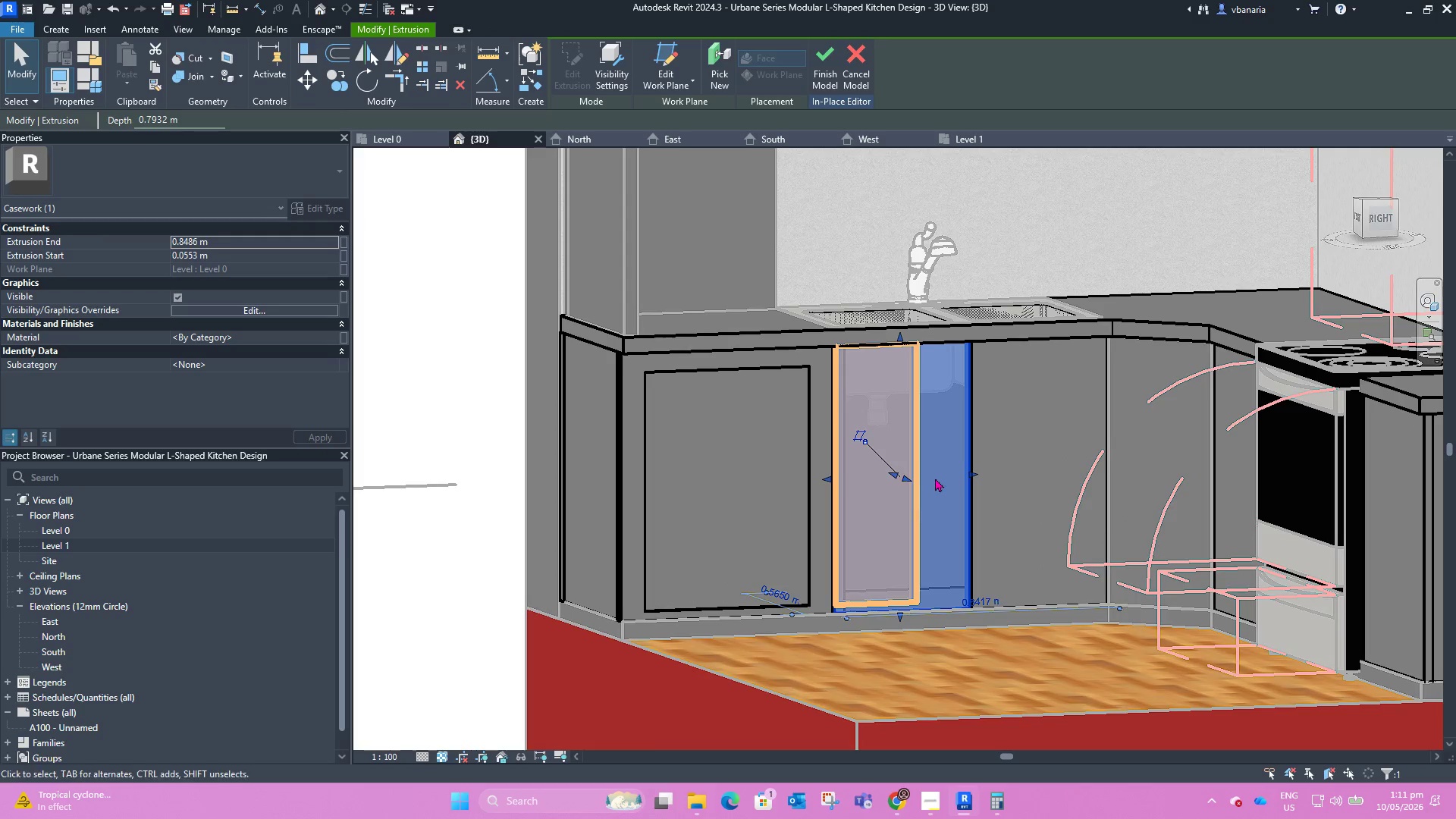 
left_click([960, 449])
 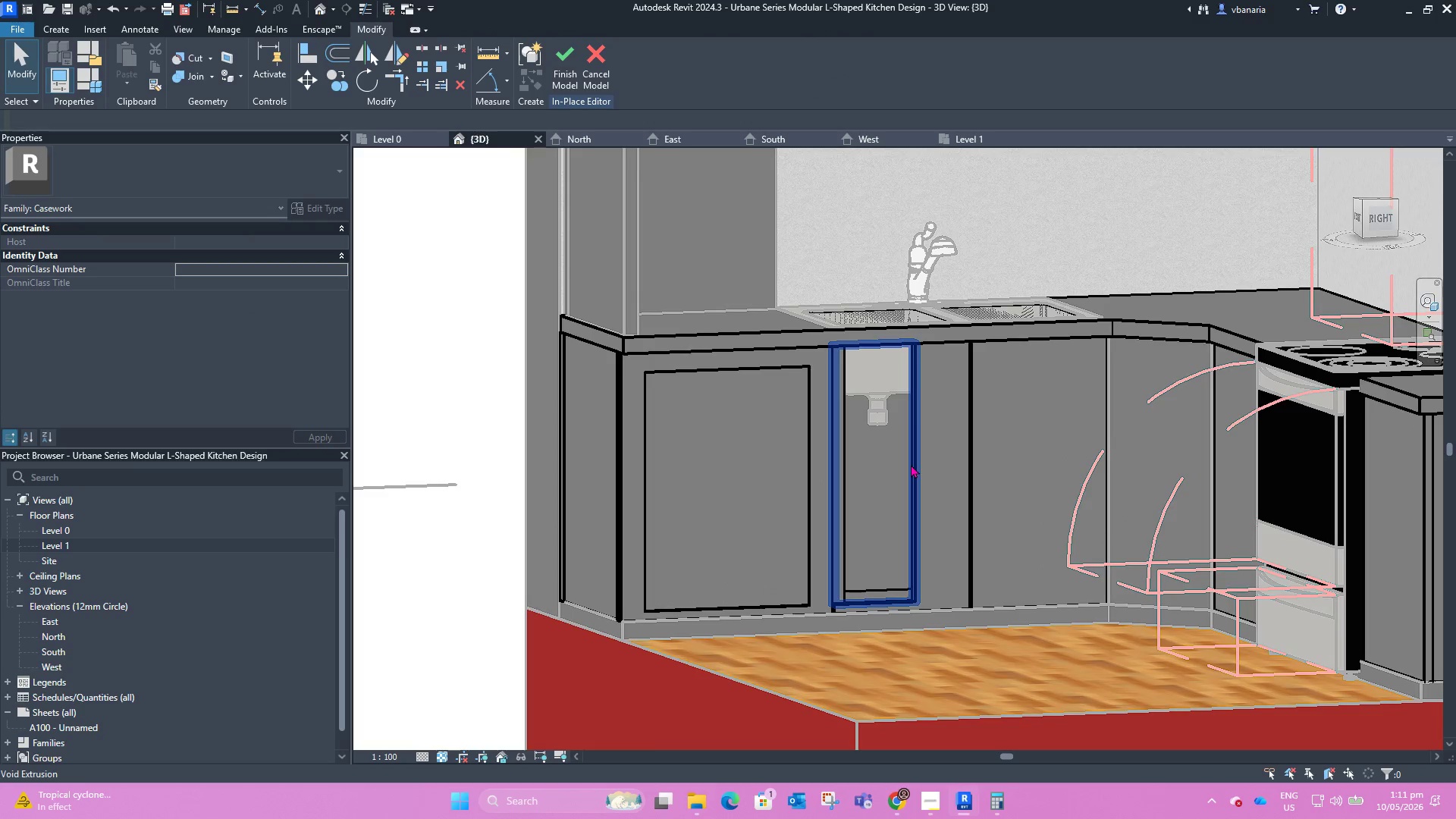 
left_click([911, 464])
 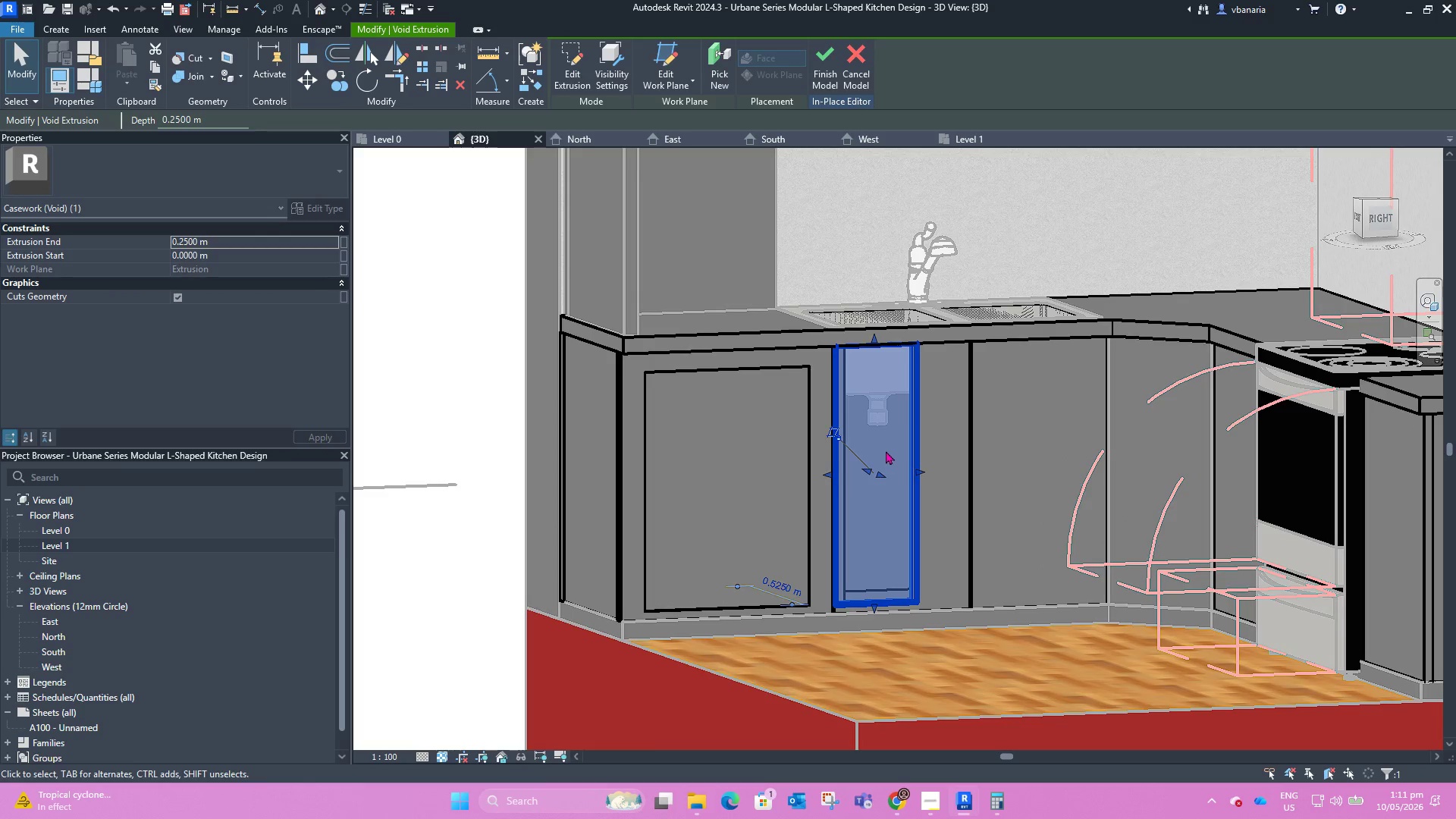 
hold_key(key=ShiftLeft, duration=1.14)
 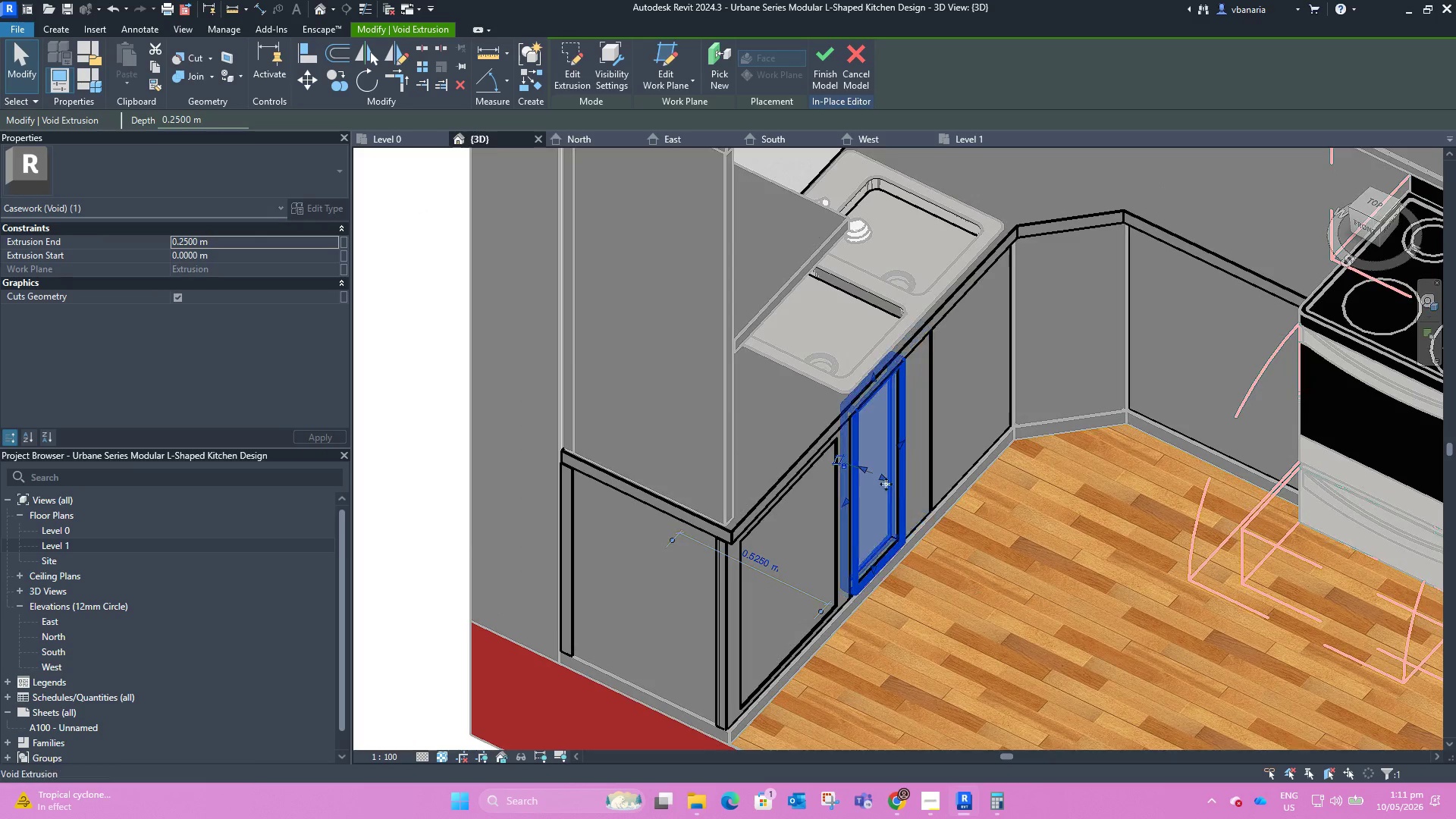 
left_click_drag(start_coordinate=[866, 475], to_coordinate=[873, 478])
 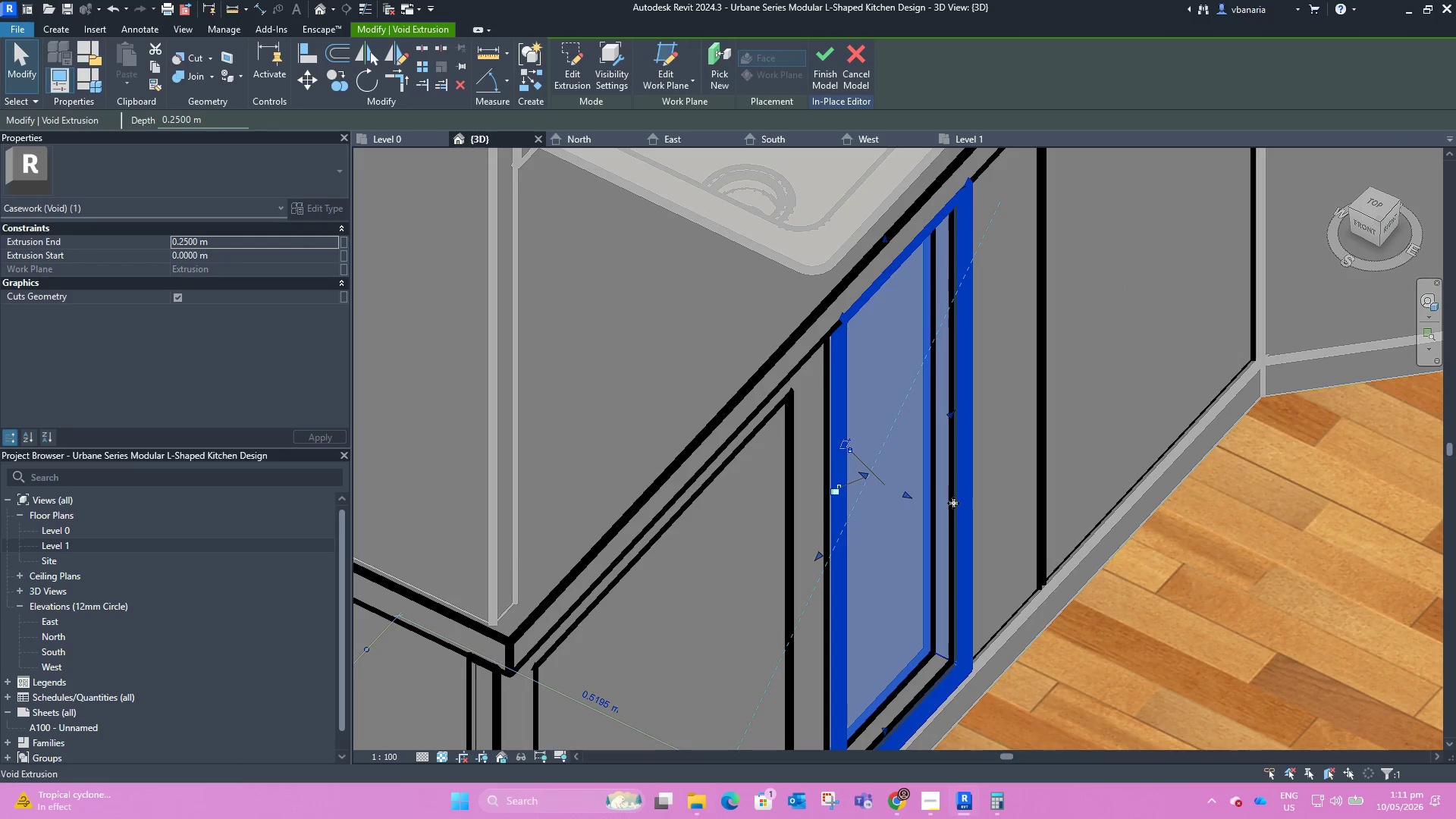 
scroll: coordinate [863, 473], scroll_direction: up, amount: 7.0
 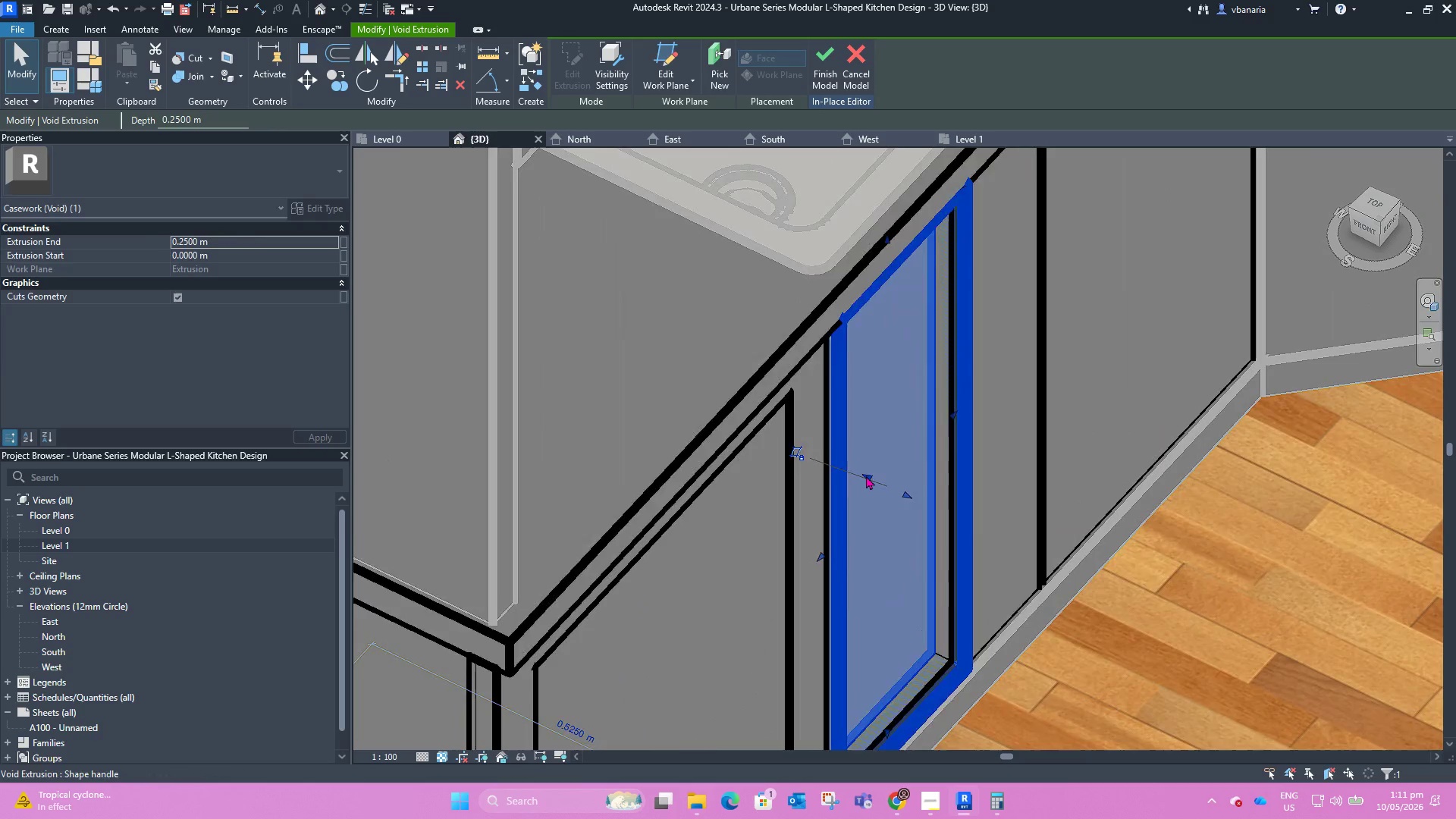 
left_click([1032, 504])
 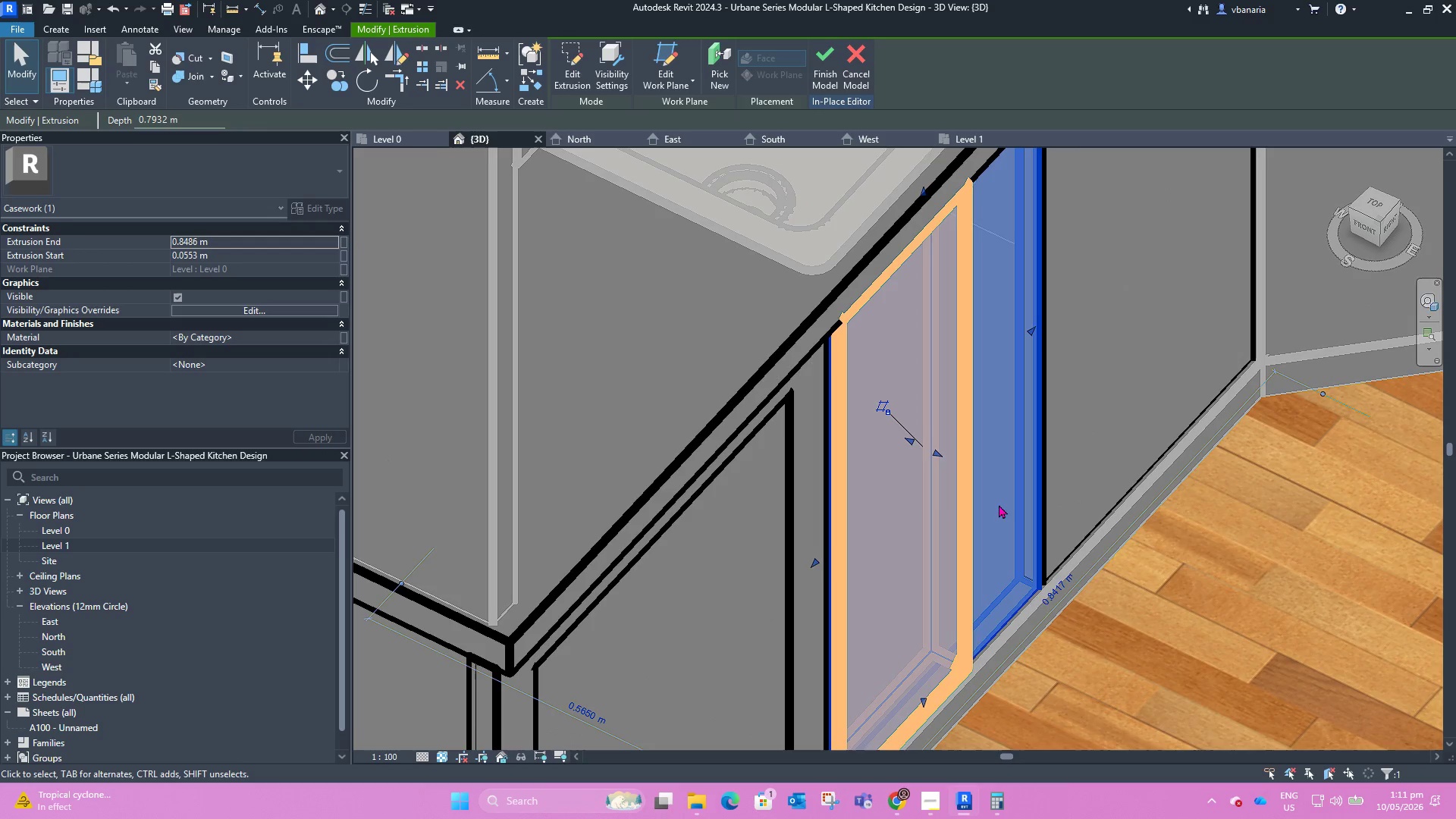 
scroll: coordinate [890, 491], scroll_direction: down, amount: 4.0
 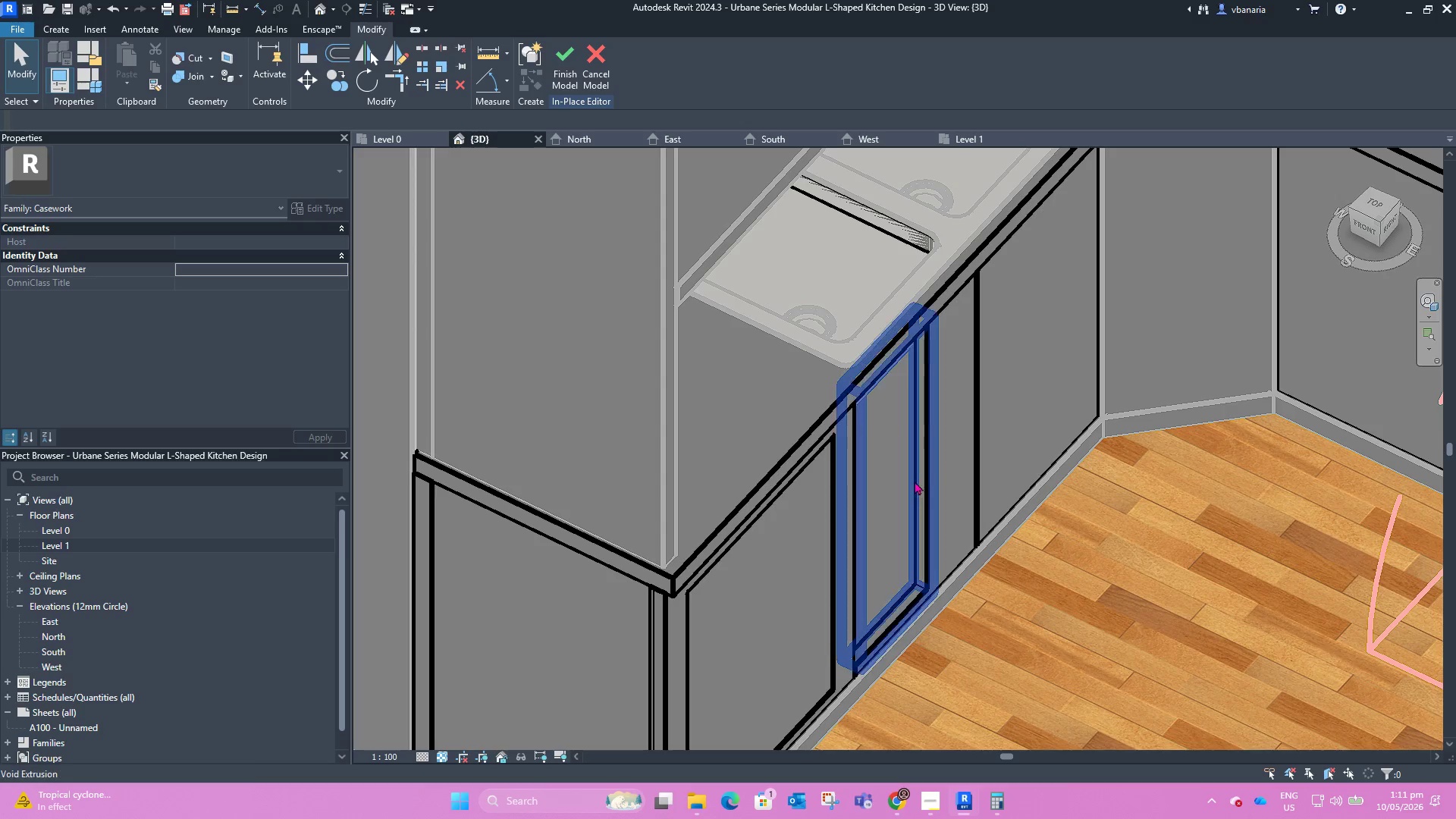 
left_click([920, 482])
 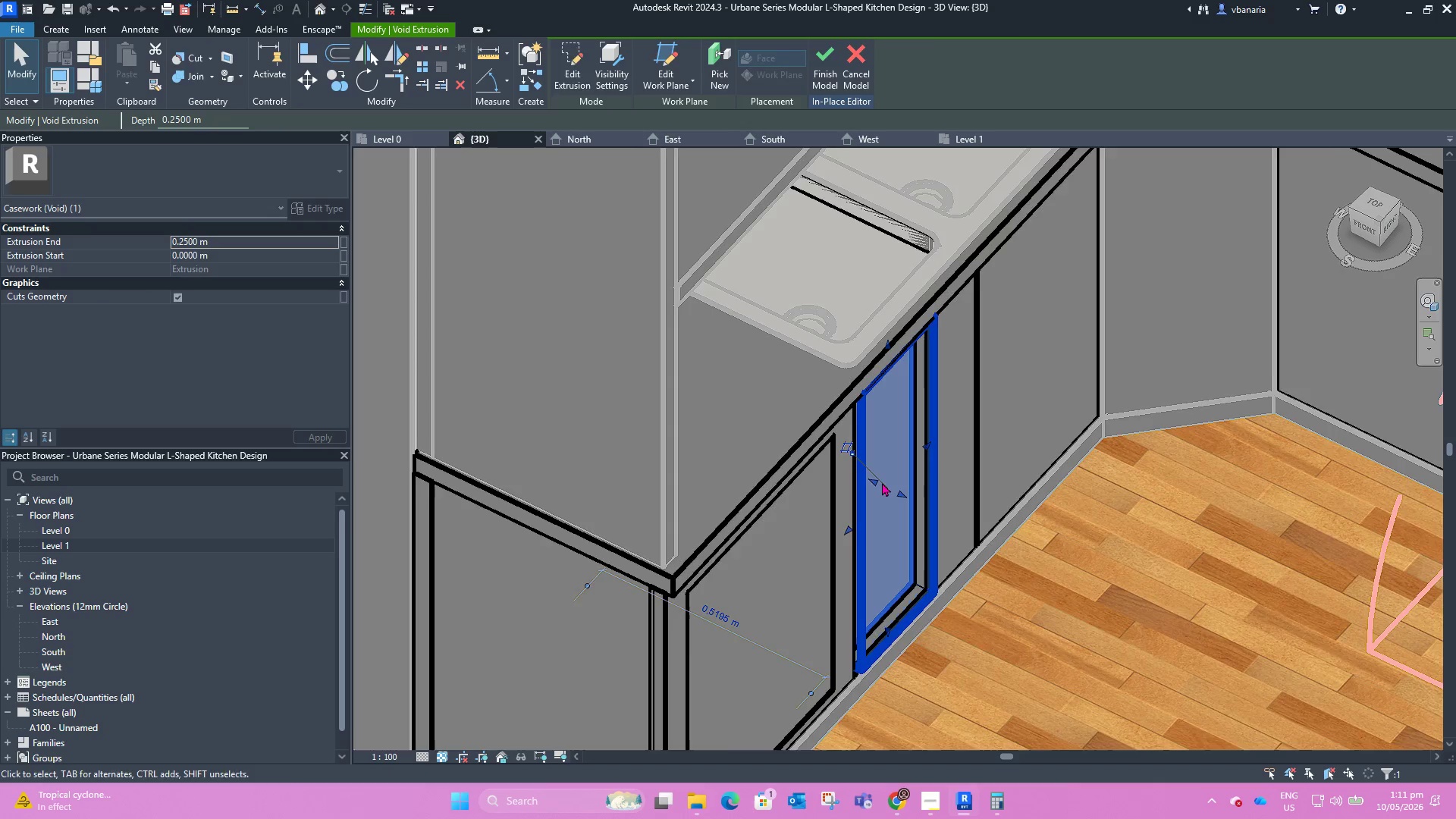 
left_click_drag(start_coordinate=[871, 483], to_coordinate=[880, 487])
 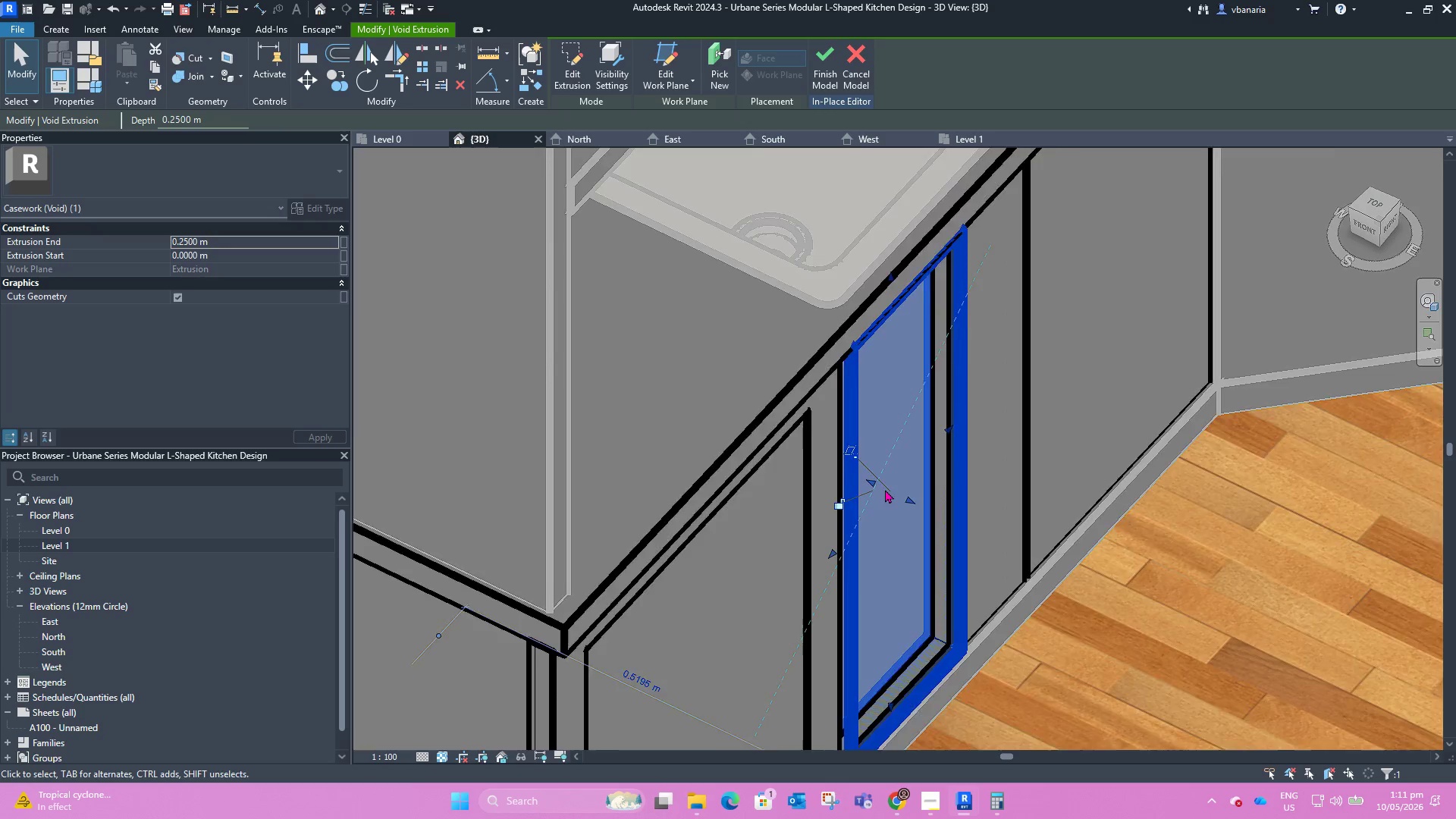 
scroll: coordinate [882, 482], scroll_direction: up, amount: 3.0
 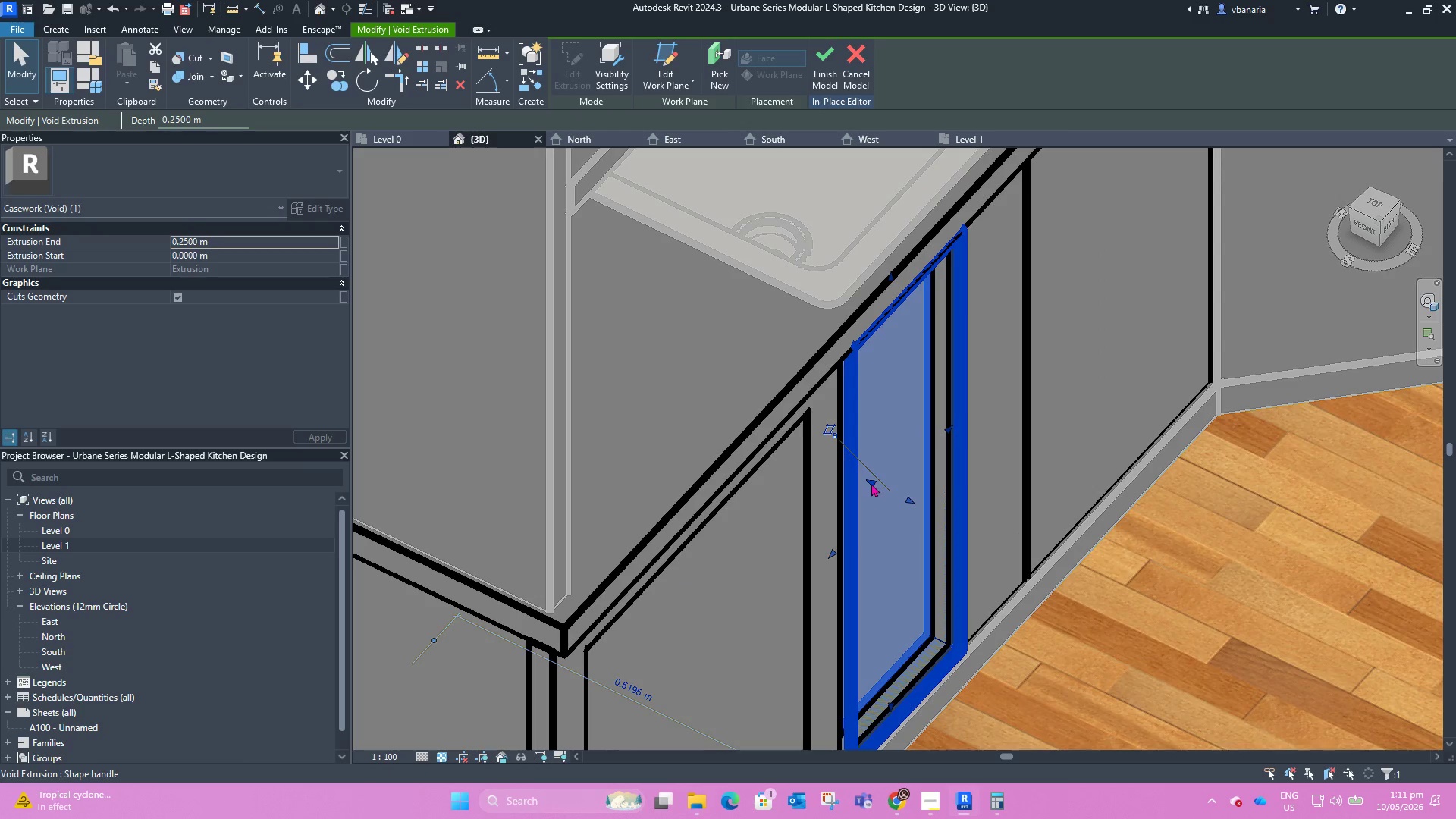 
scroll: coordinate [888, 489], scroll_direction: down, amount: 6.0
 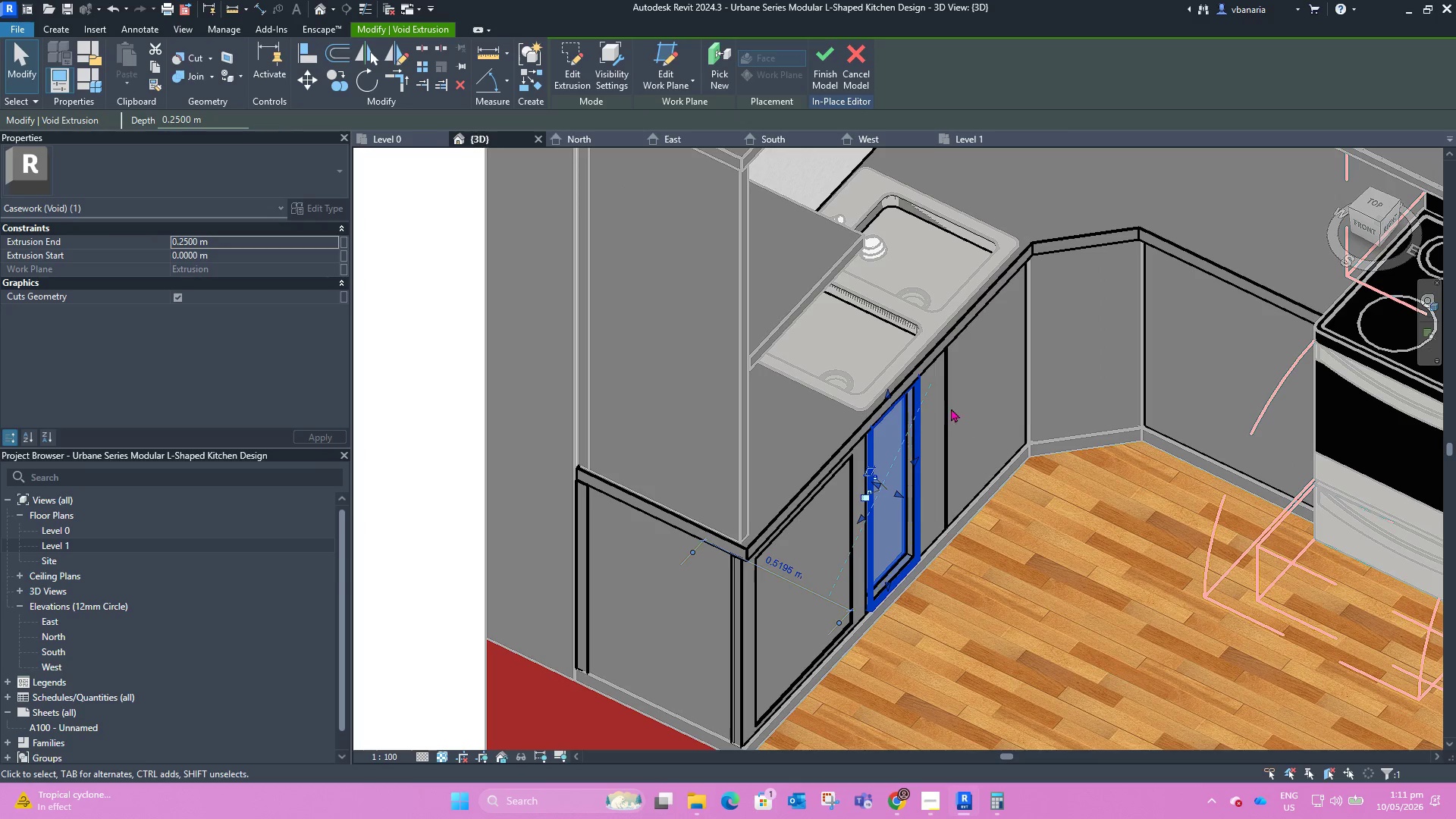 
hold_key(key=ShiftLeft, duration=1.3)
 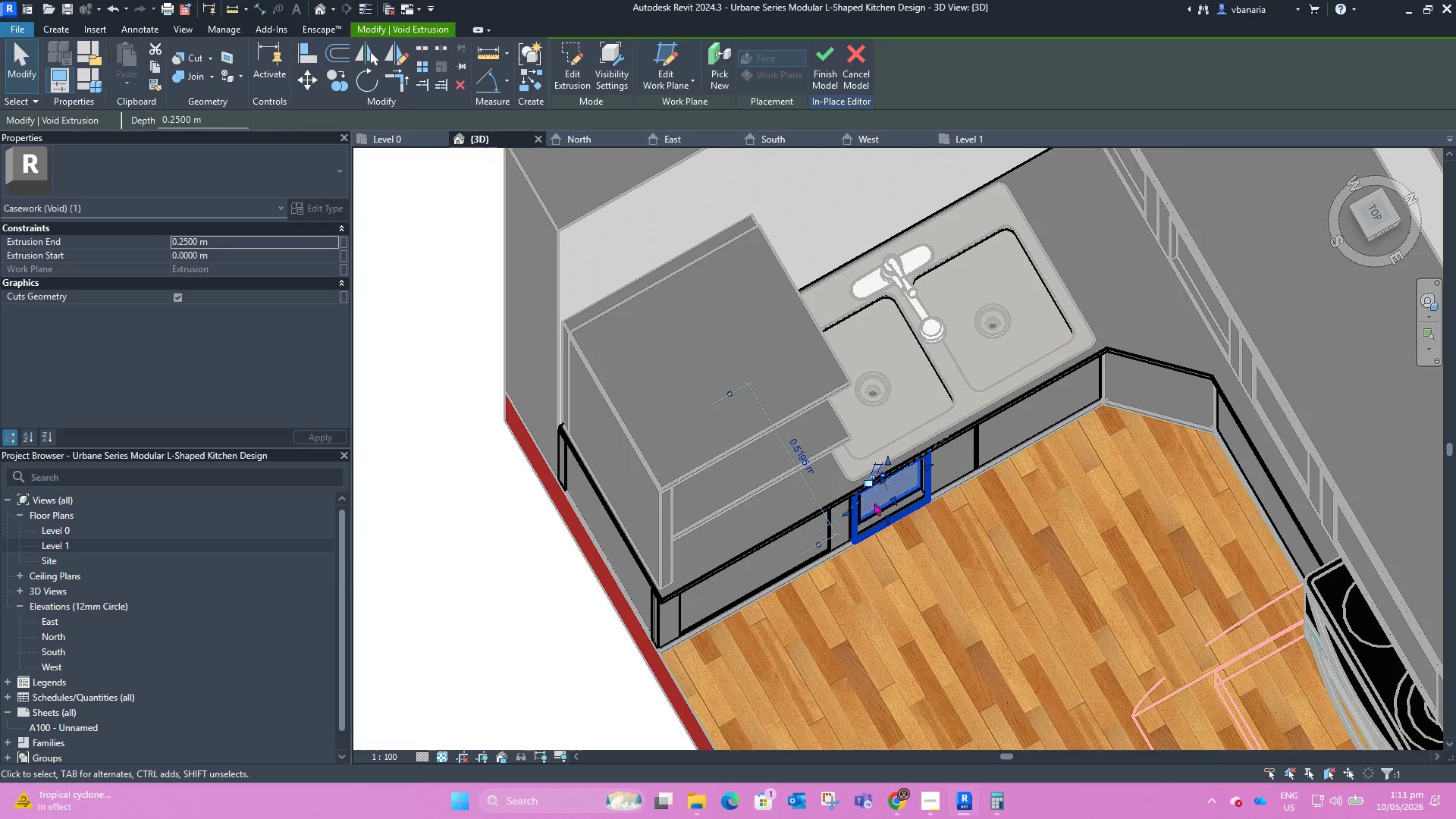 
scroll: coordinate [912, 499], scroll_direction: up, amount: 9.0
 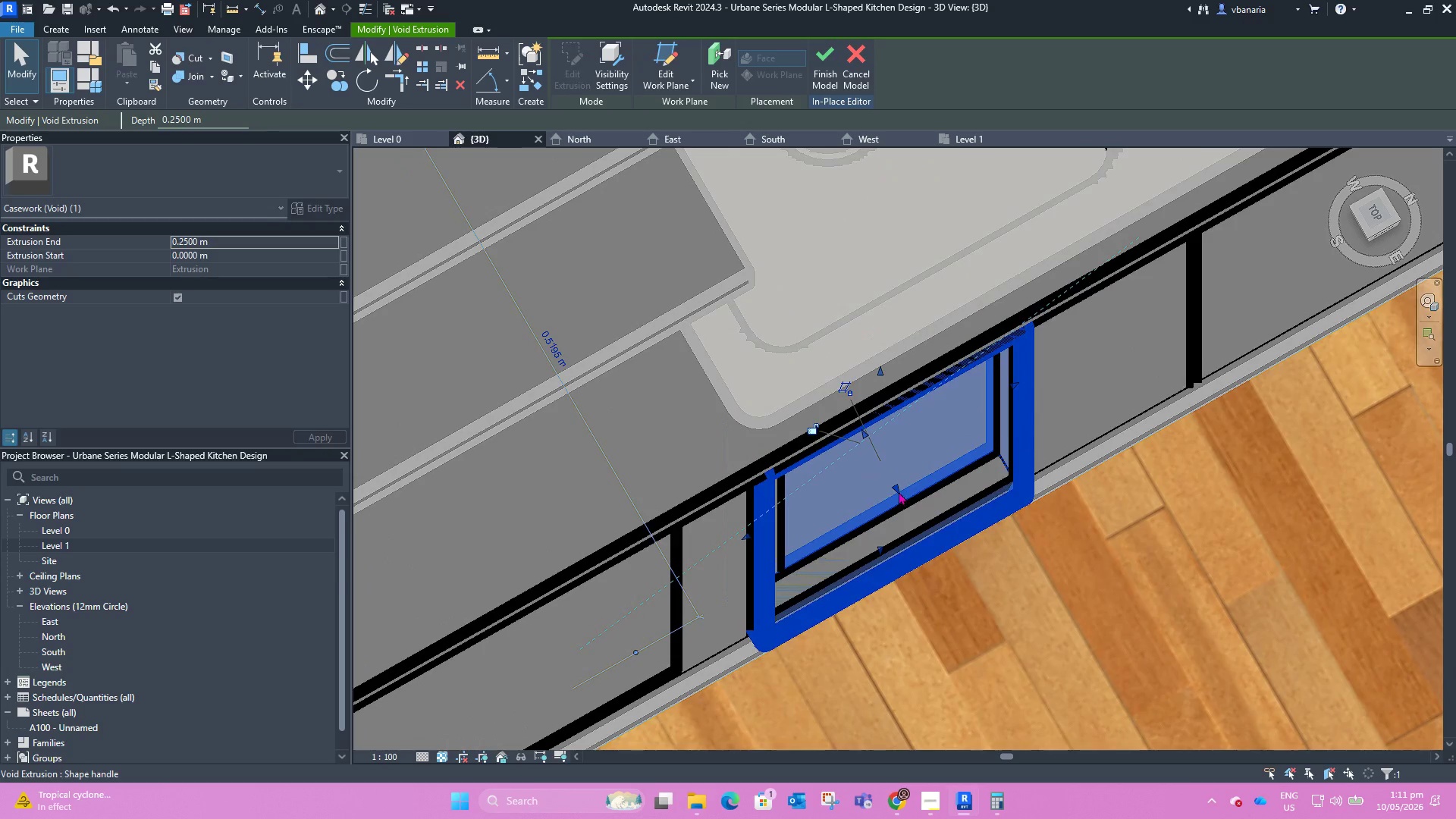 
left_click_drag(start_coordinate=[897, 490], to_coordinate=[900, 494])
 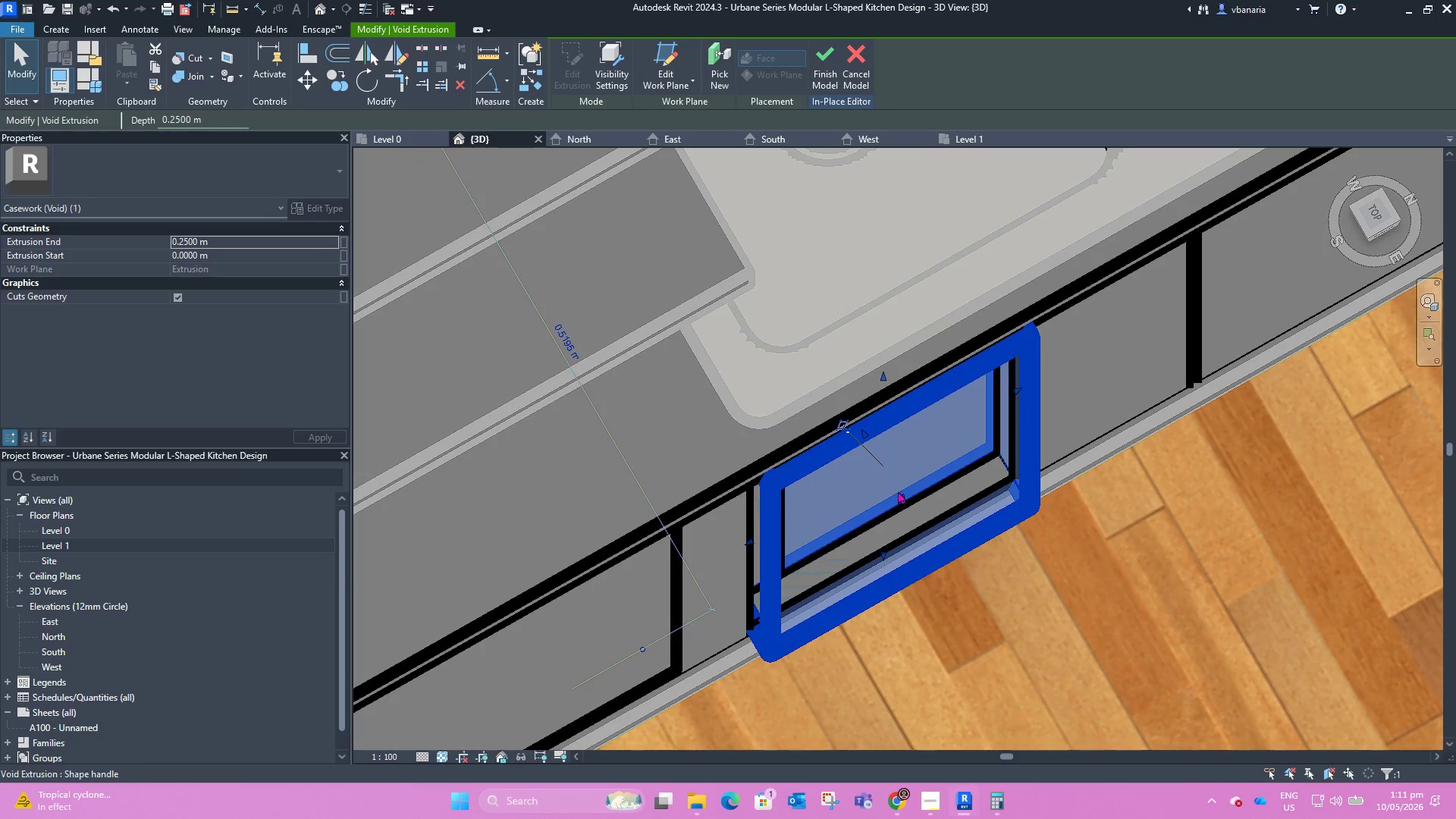 
left_click_drag(start_coordinate=[865, 437], to_coordinate=[879, 453])
 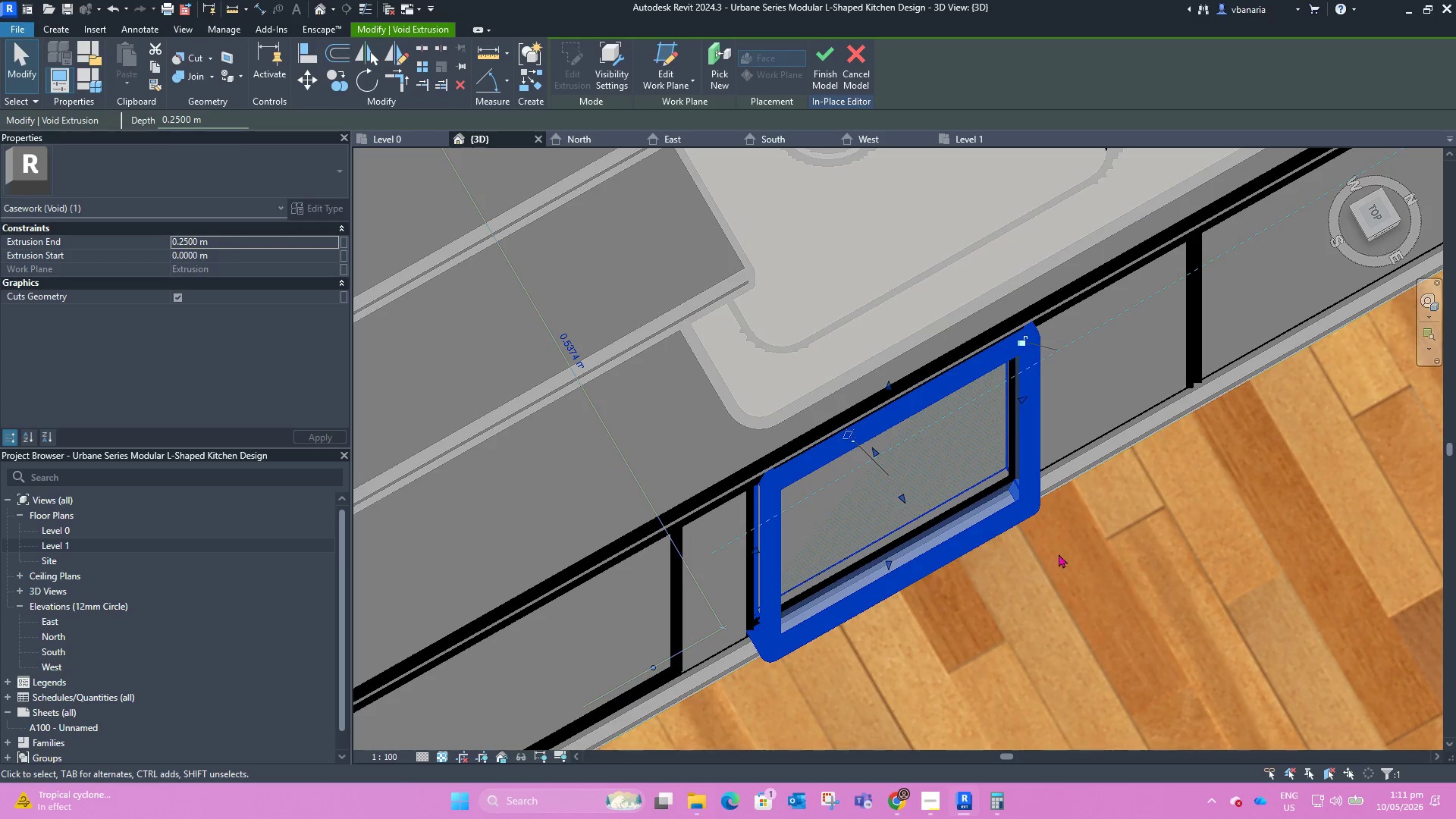 
left_click([1059, 573])
 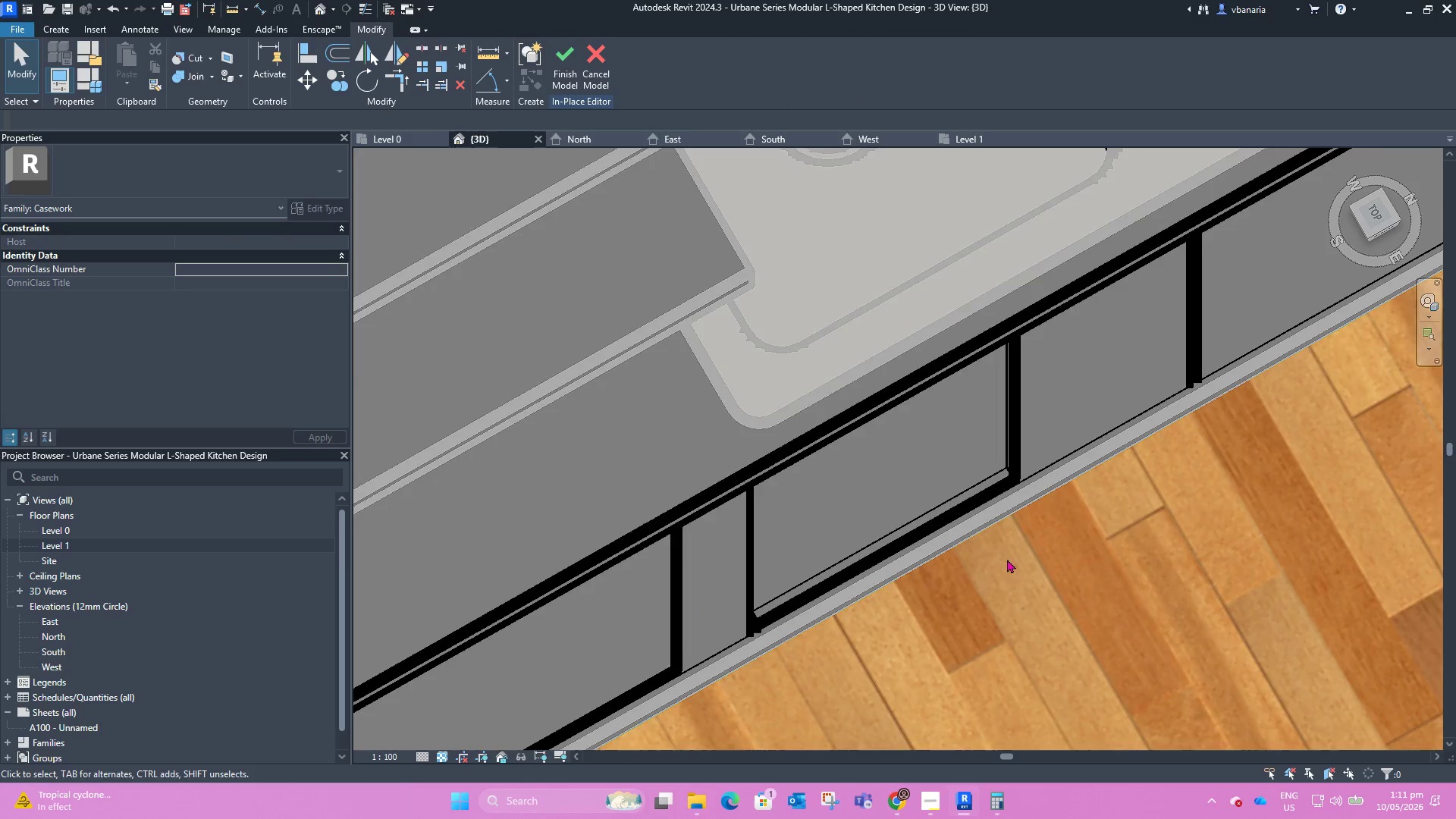 
scroll: coordinate [941, 501], scroll_direction: down, amount: 4.0
 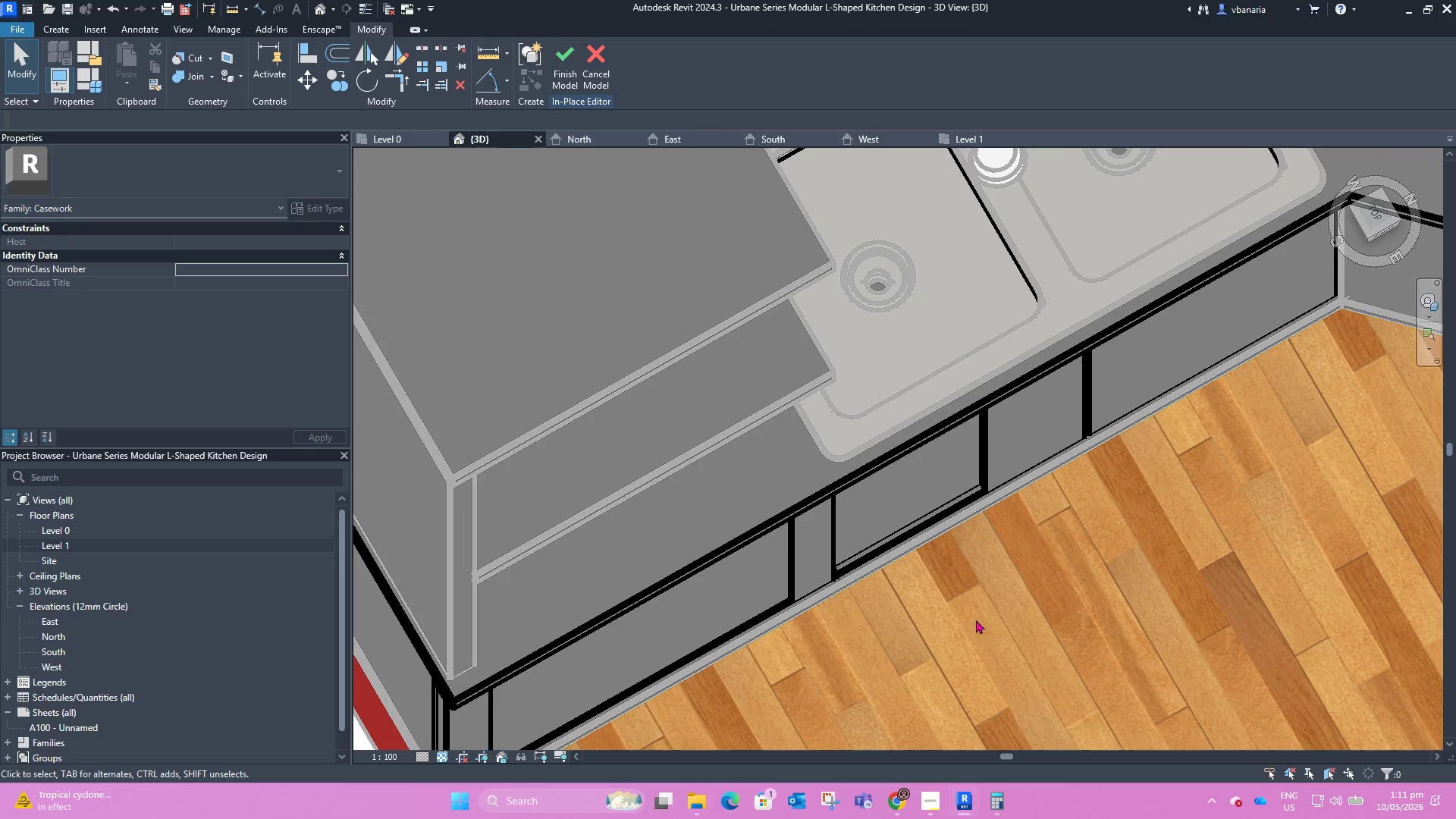 
hold_key(key=ShiftLeft, duration=1.59)
 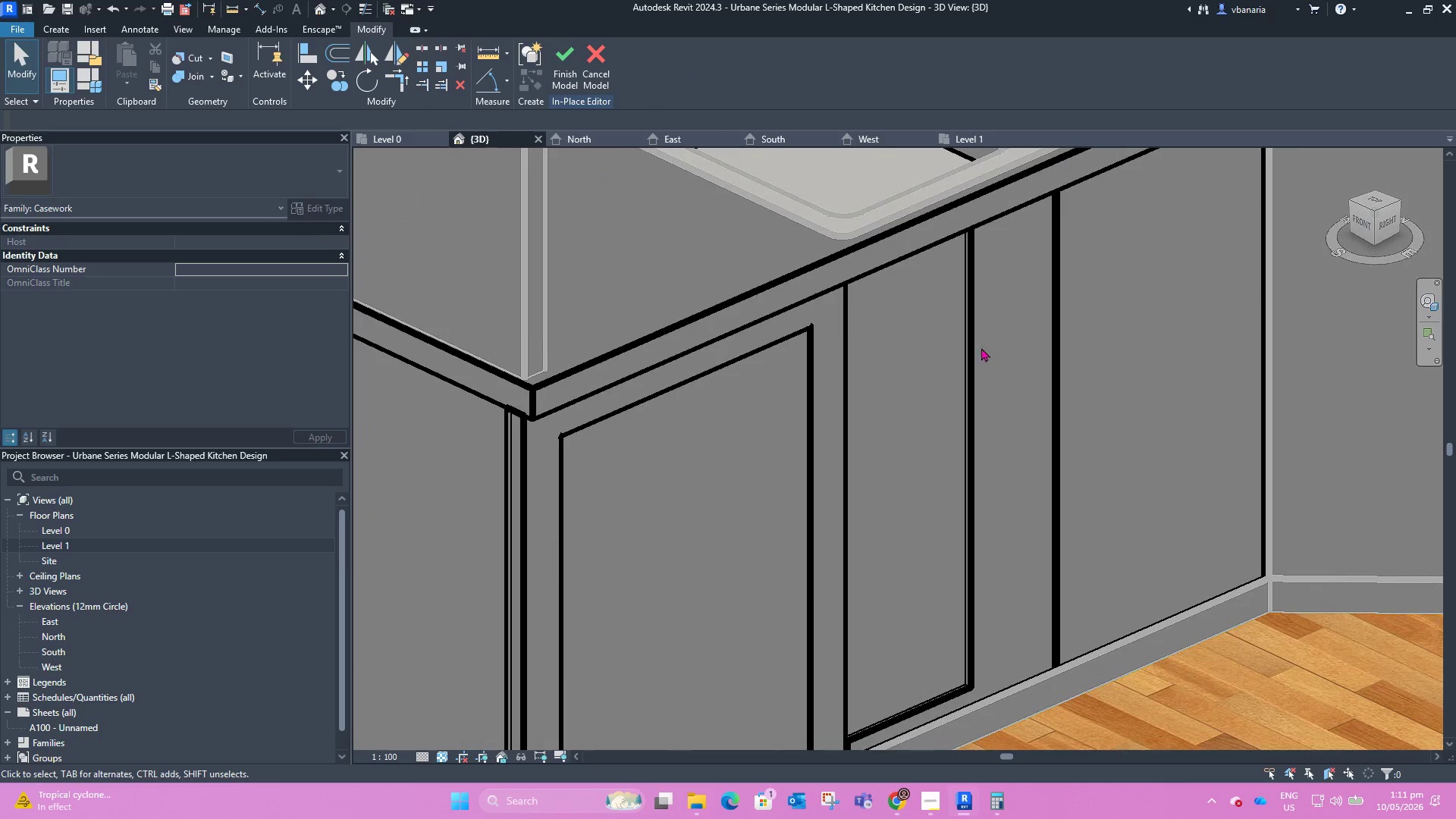 
scroll: coordinate [977, 347], scroll_direction: down, amount: 5.0
 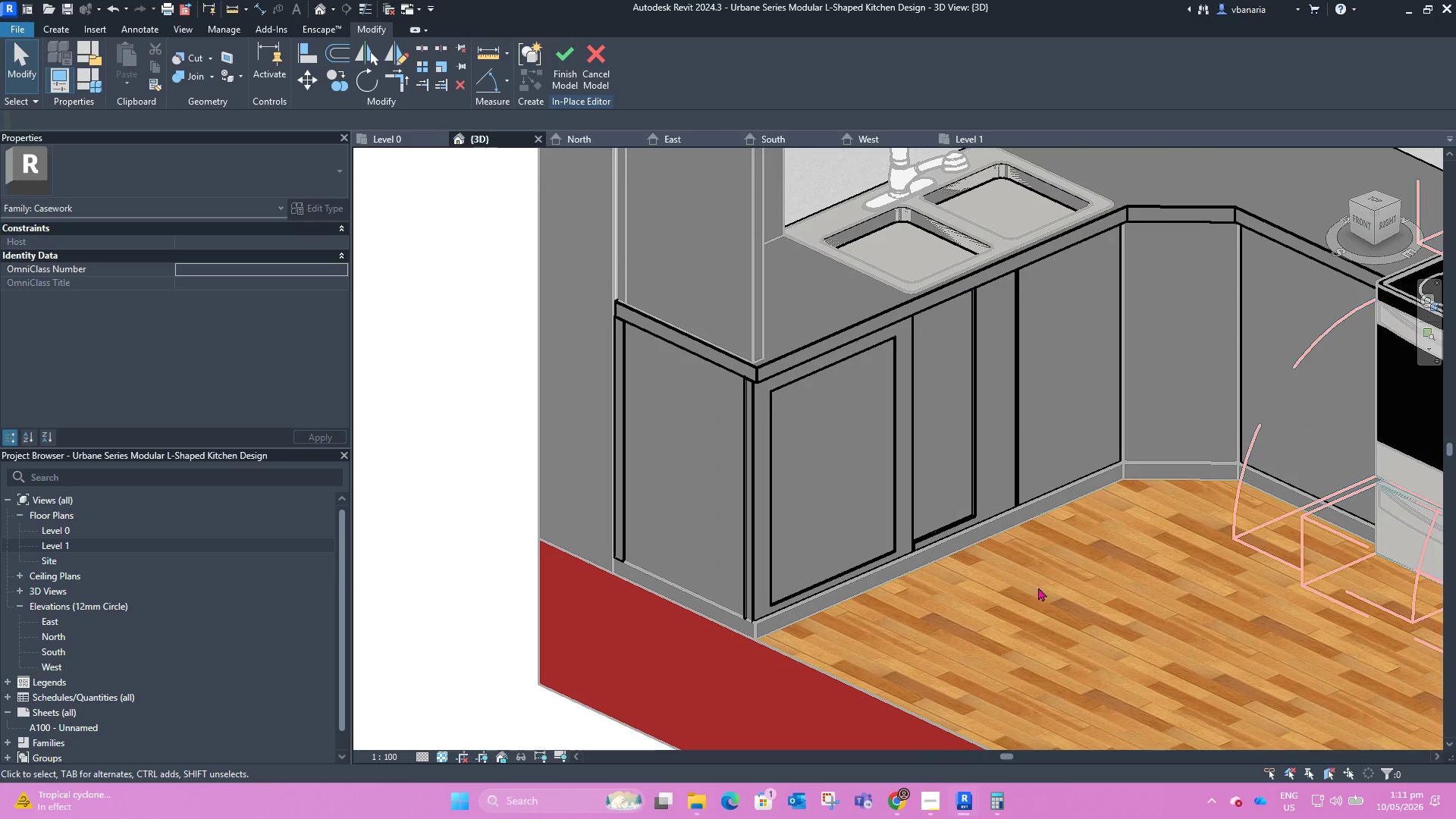 
hold_key(key=ShiftLeft, duration=2.64)
 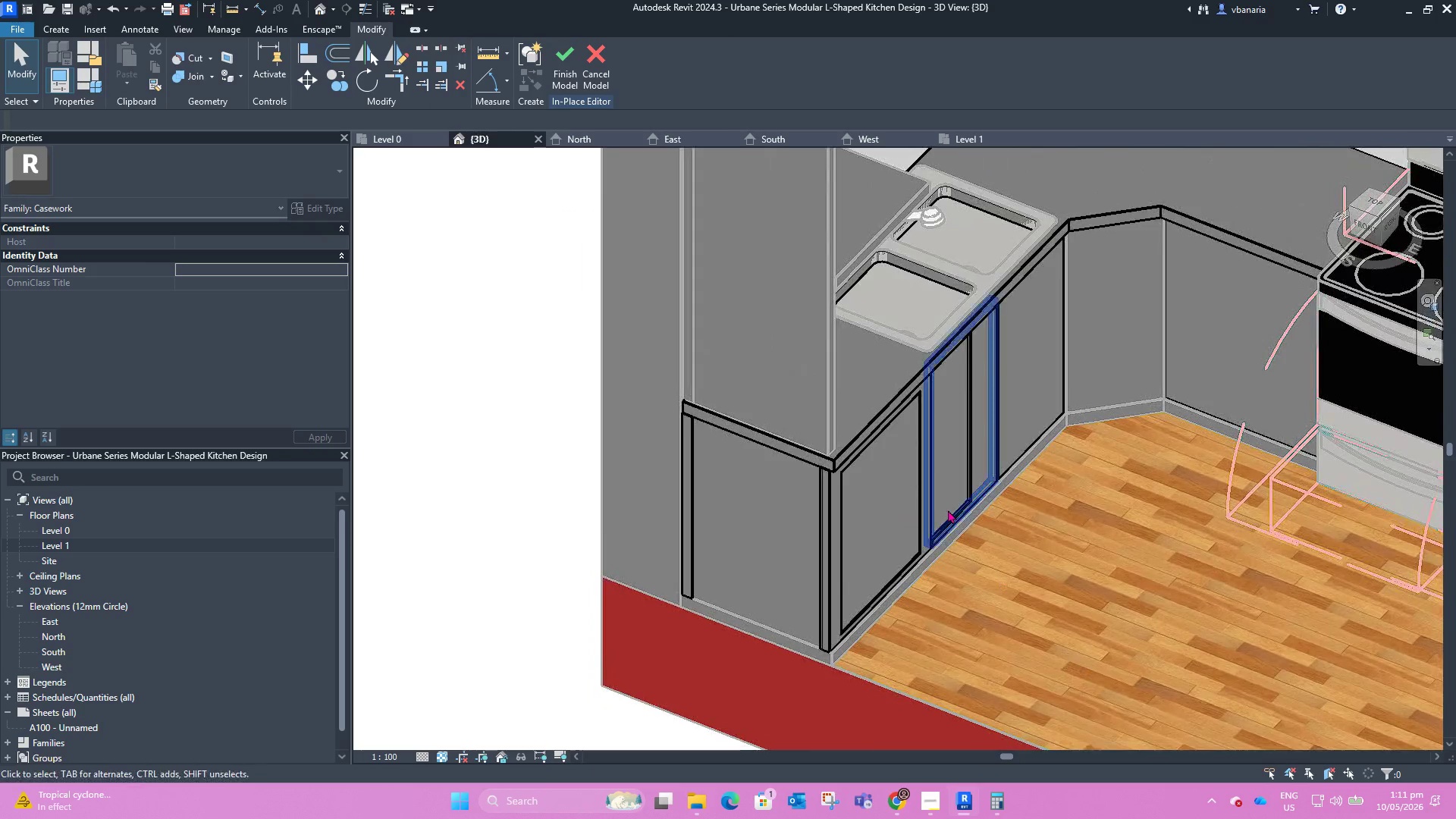 
scroll: coordinate [1031, 600], scroll_direction: down, amount: 1.0
 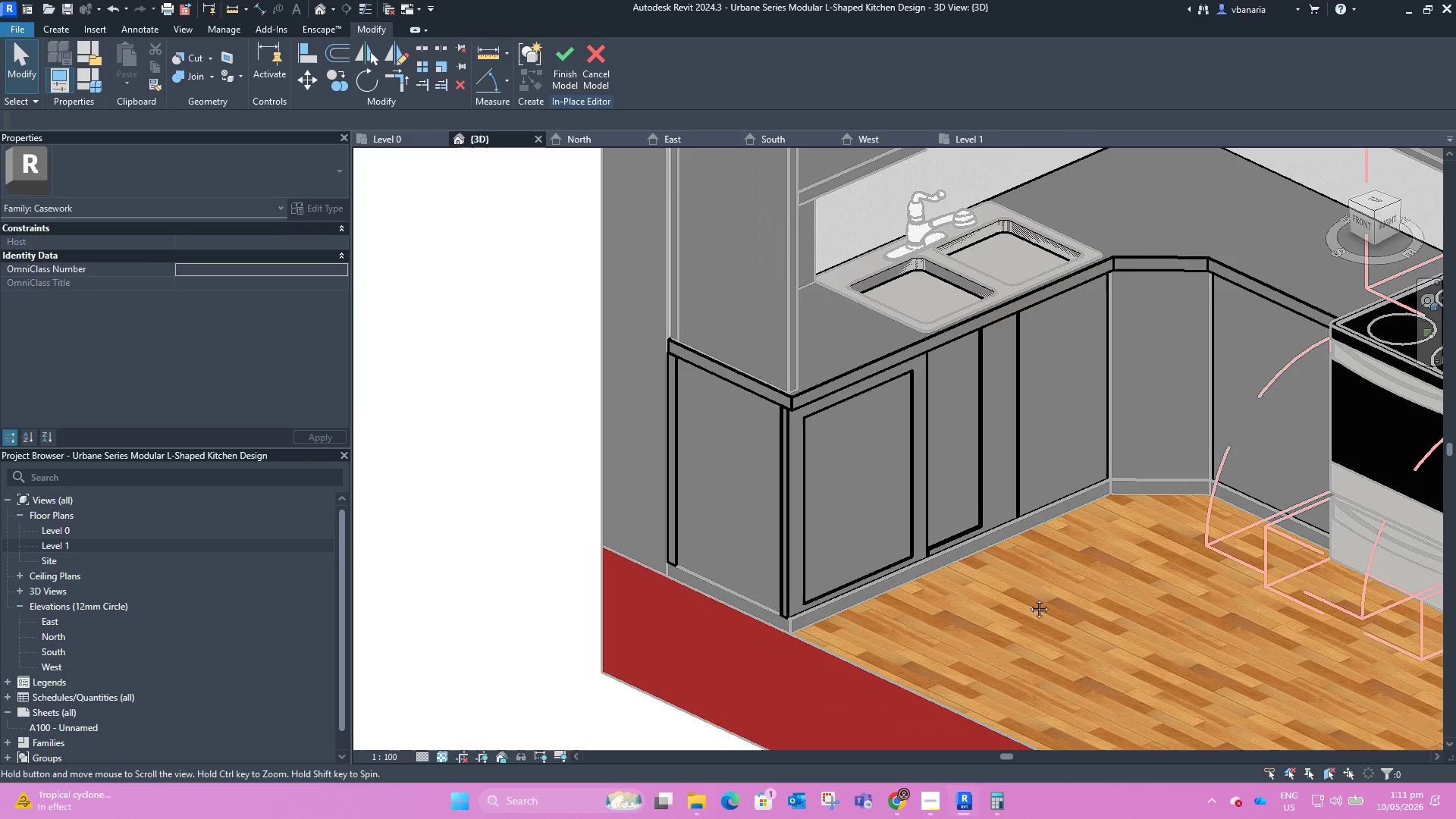 
scroll: coordinate [952, 497], scroll_direction: up, amount: 5.0
 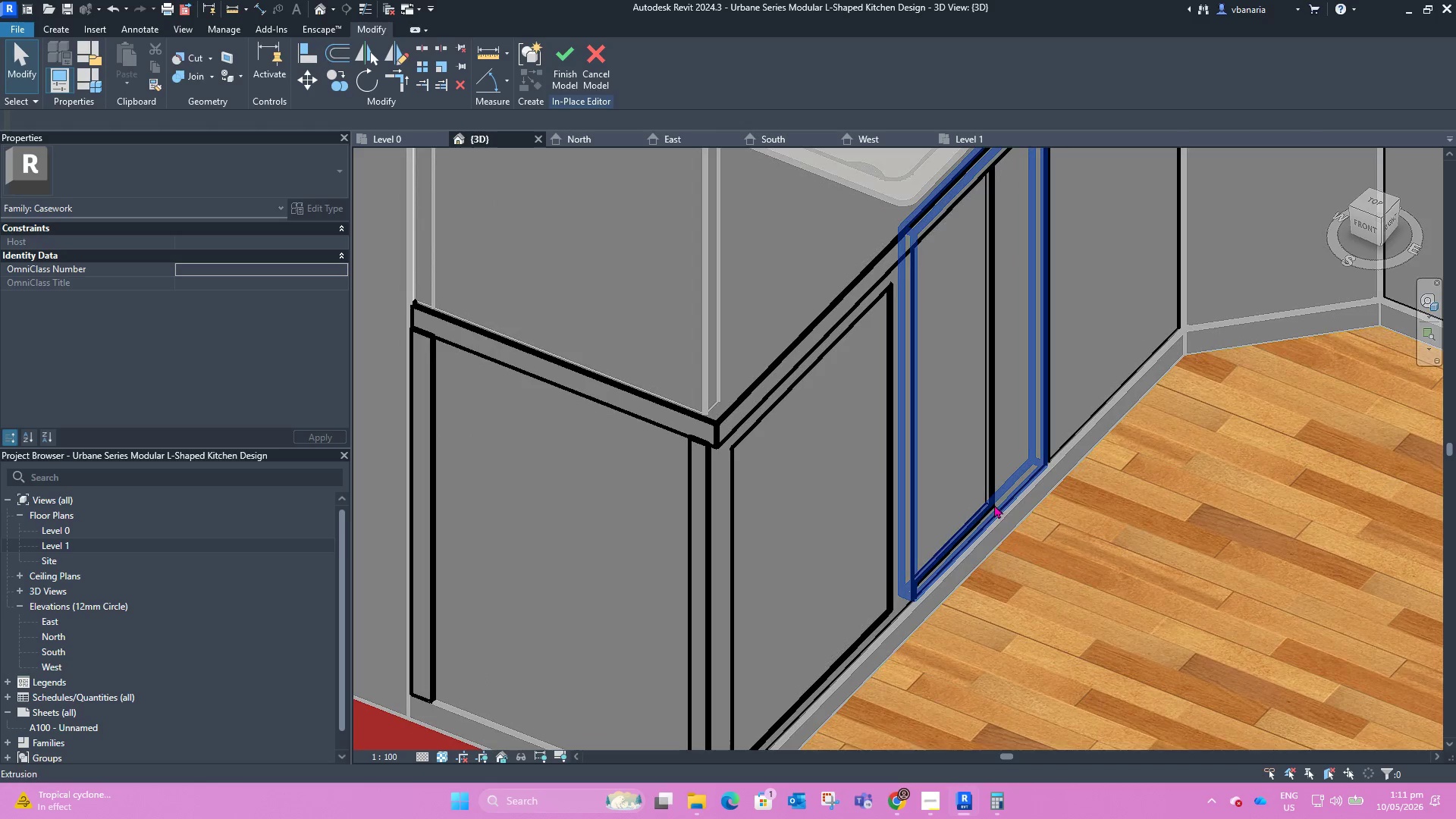 
left_click([994, 500])
 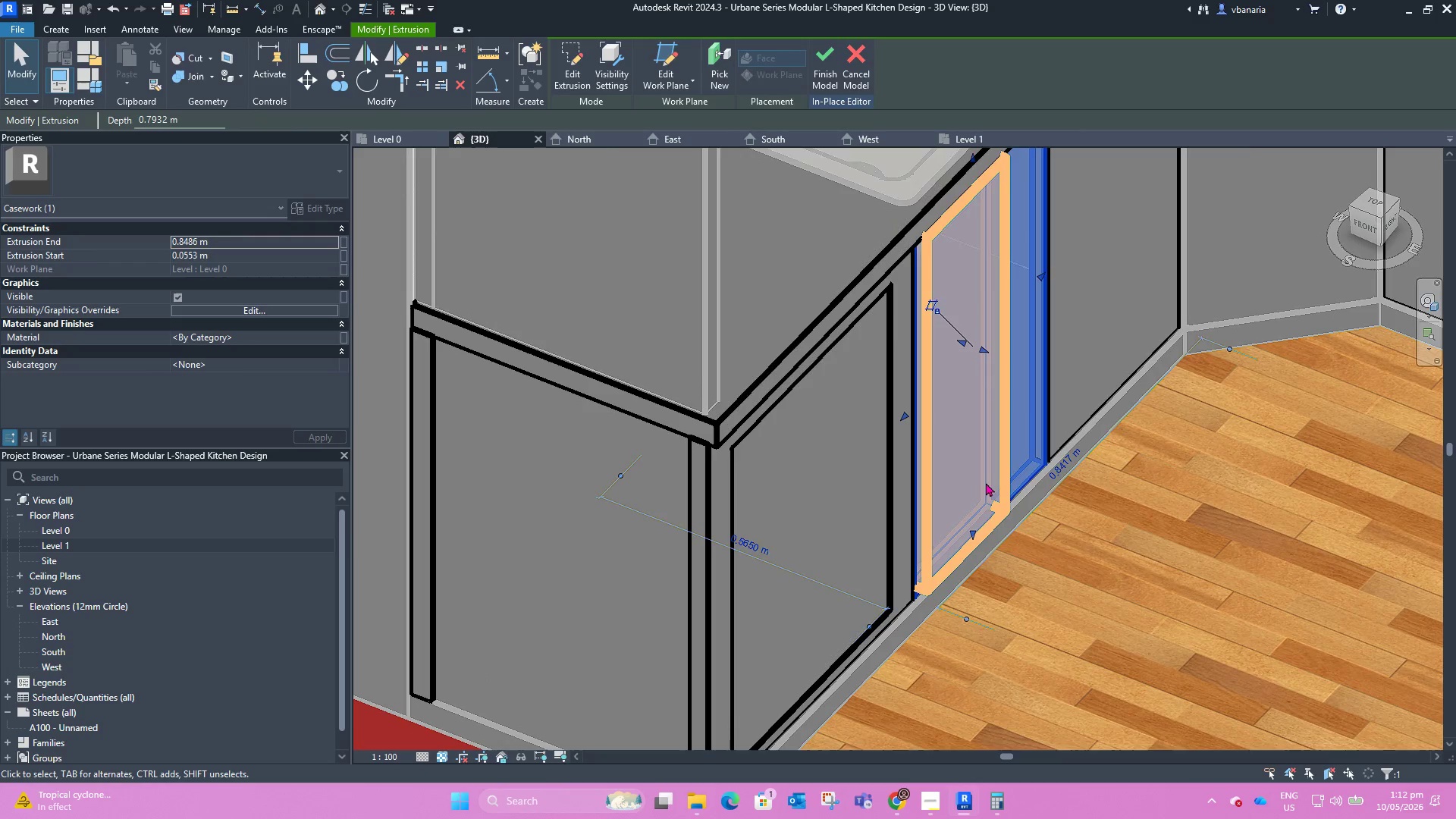 
scroll: coordinate [986, 480], scroll_direction: up, amount: 3.0
 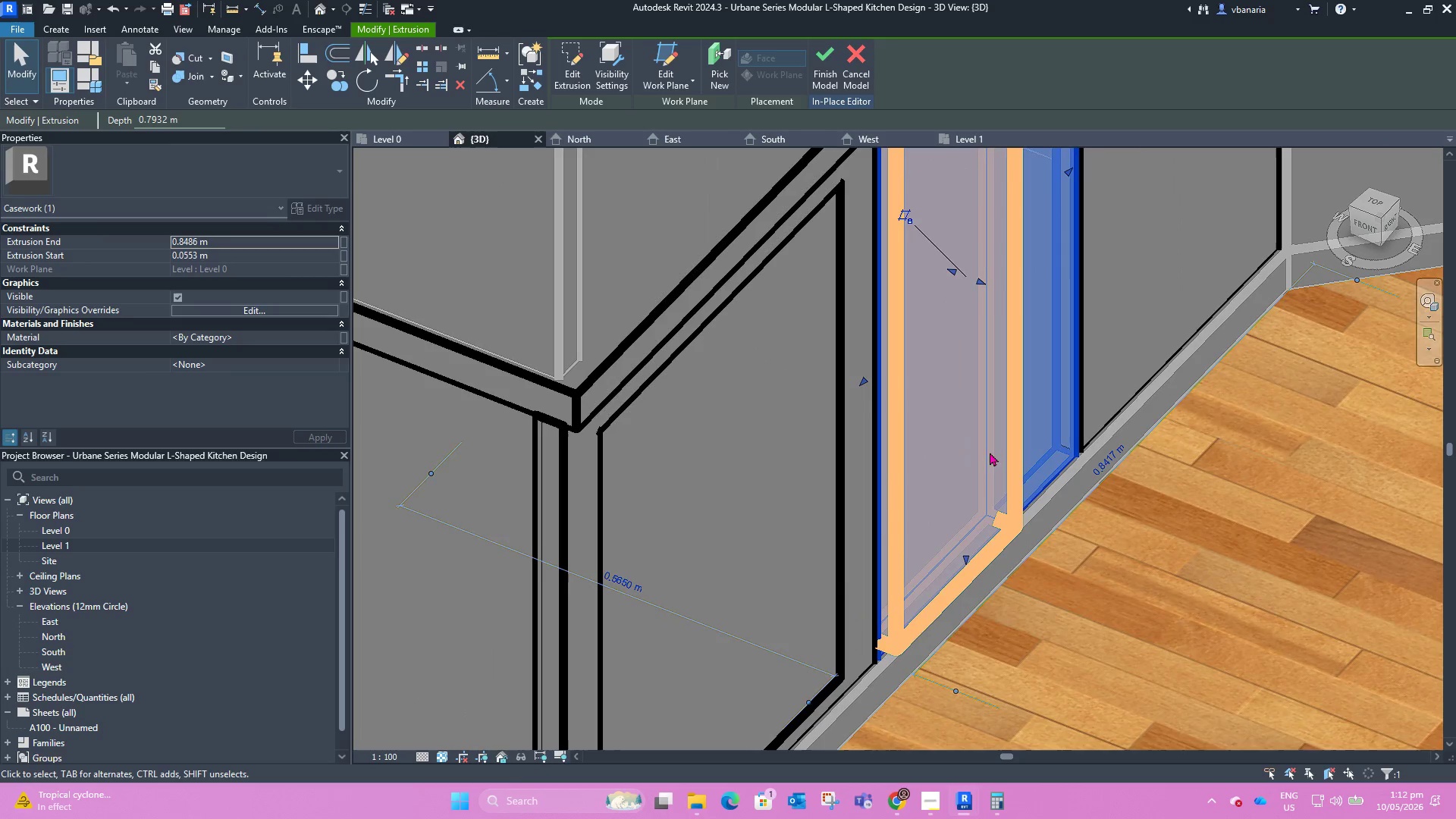 
left_click([978, 437])
 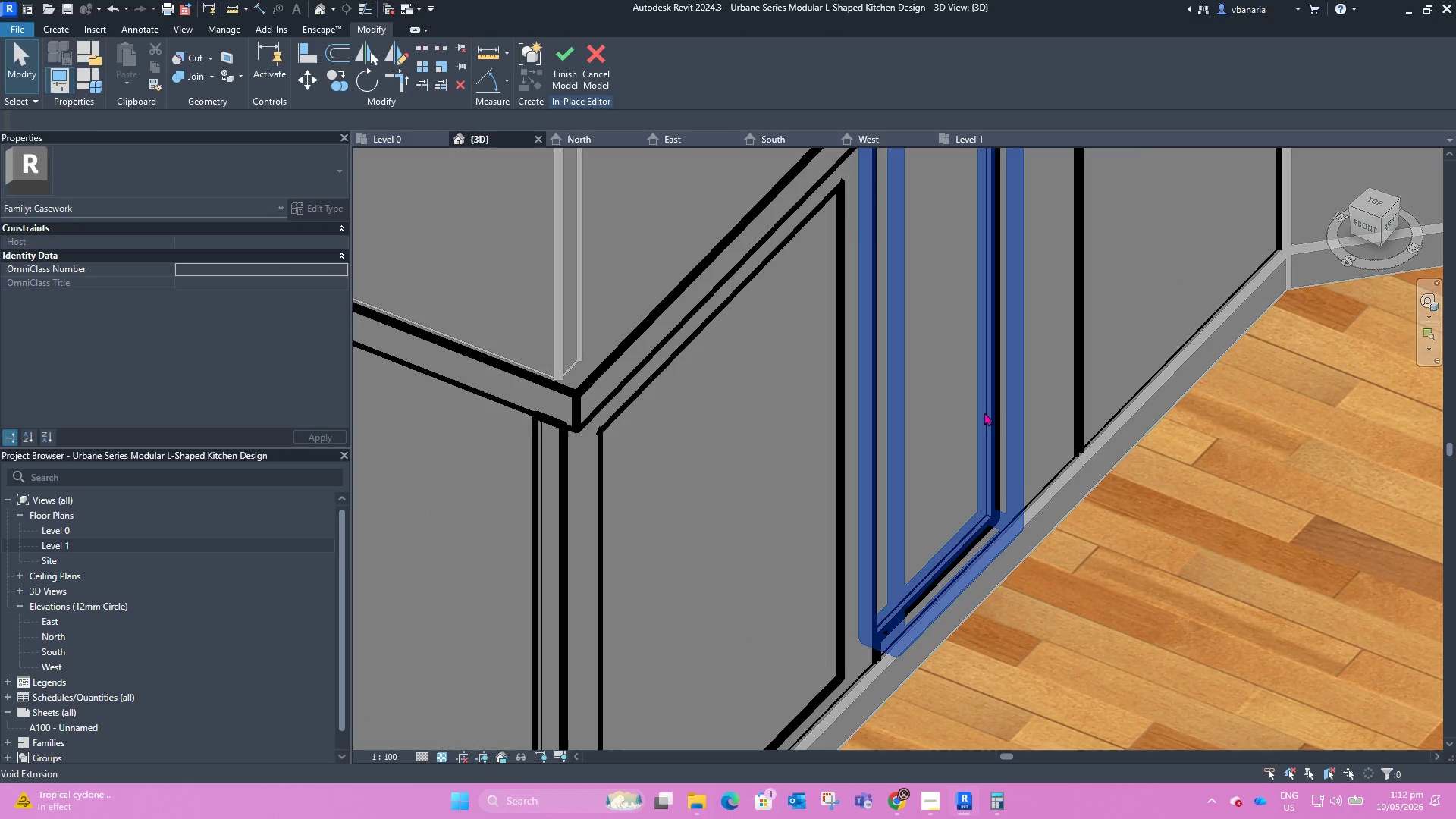 
left_click([984, 412])
 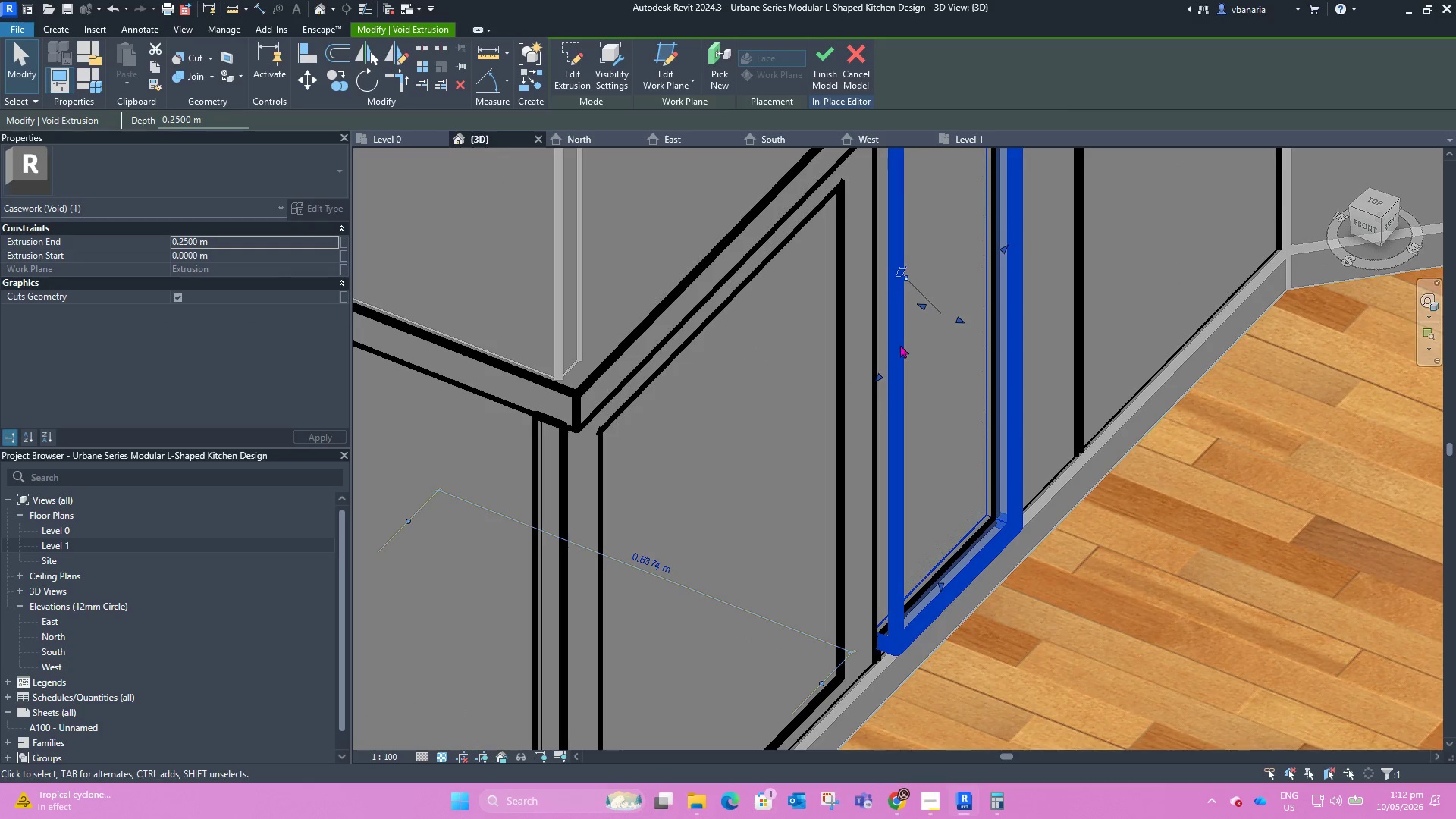 
scroll: coordinate [962, 319], scroll_direction: up, amount: 4.0
 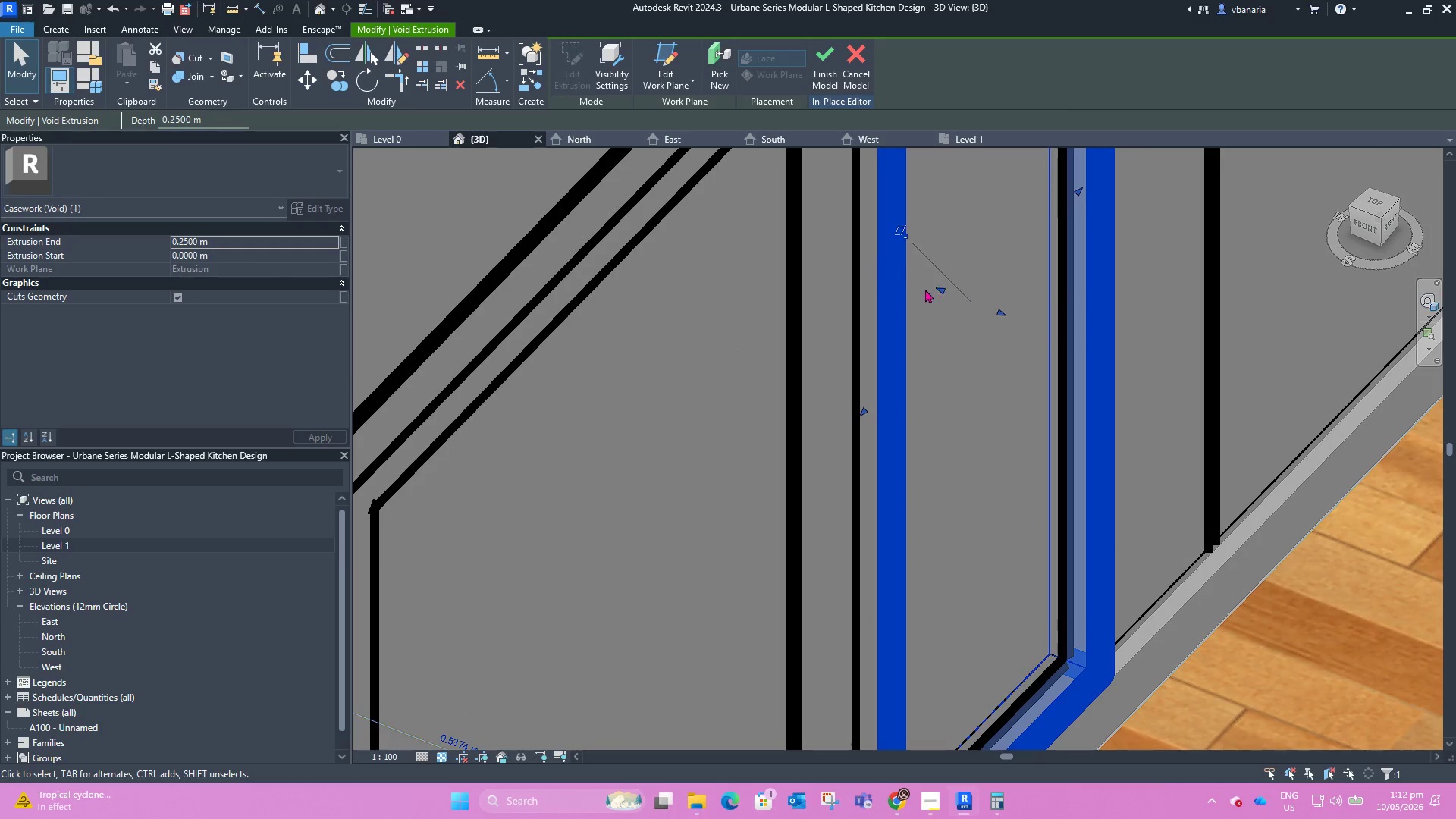 
left_click_drag(start_coordinate=[939, 287], to_coordinate=[946, 287])
 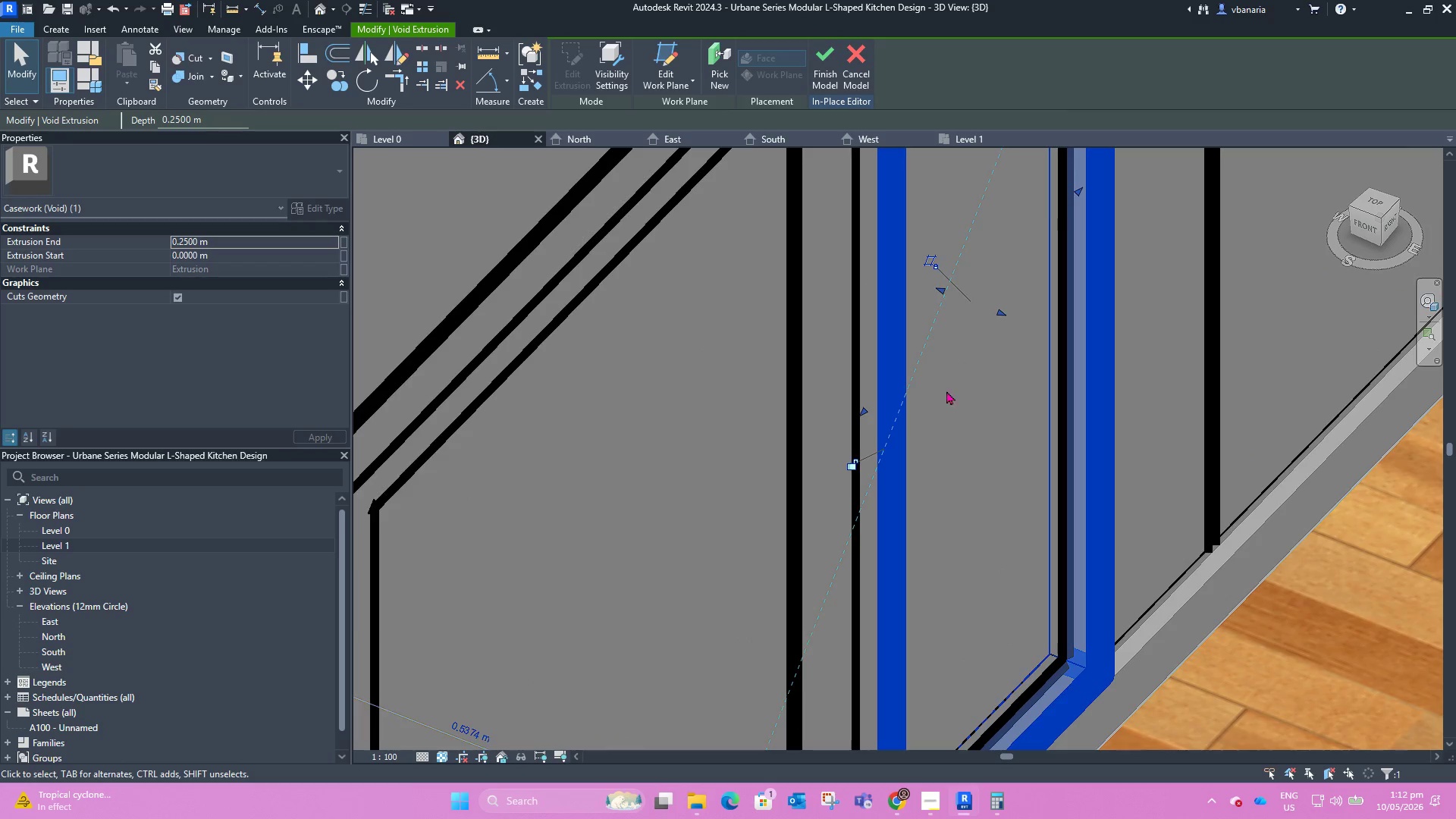 
scroll: coordinate [1006, 480], scroll_direction: down, amount: 10.0
 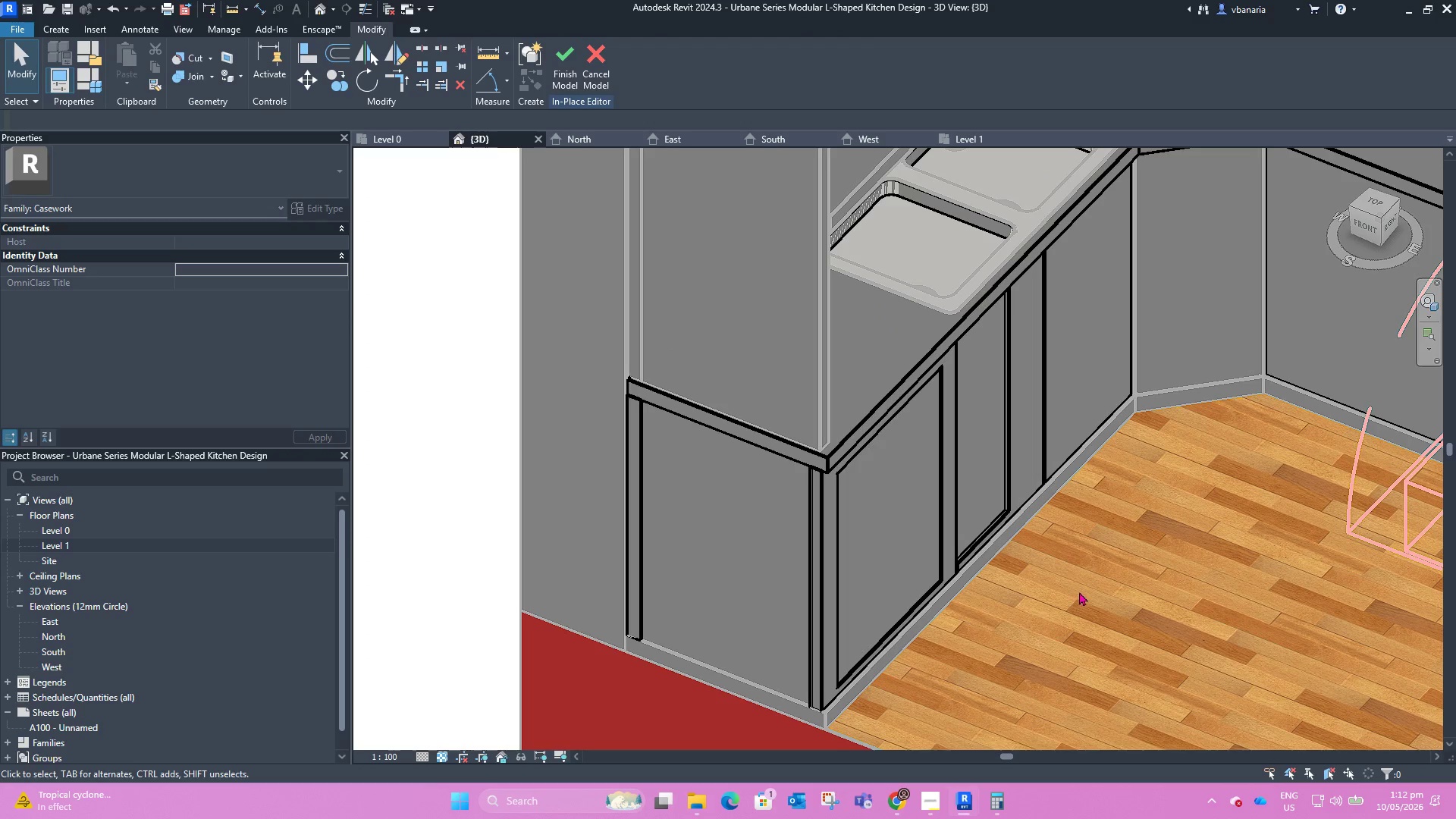 
hold_key(key=ShiftLeft, duration=2.77)
 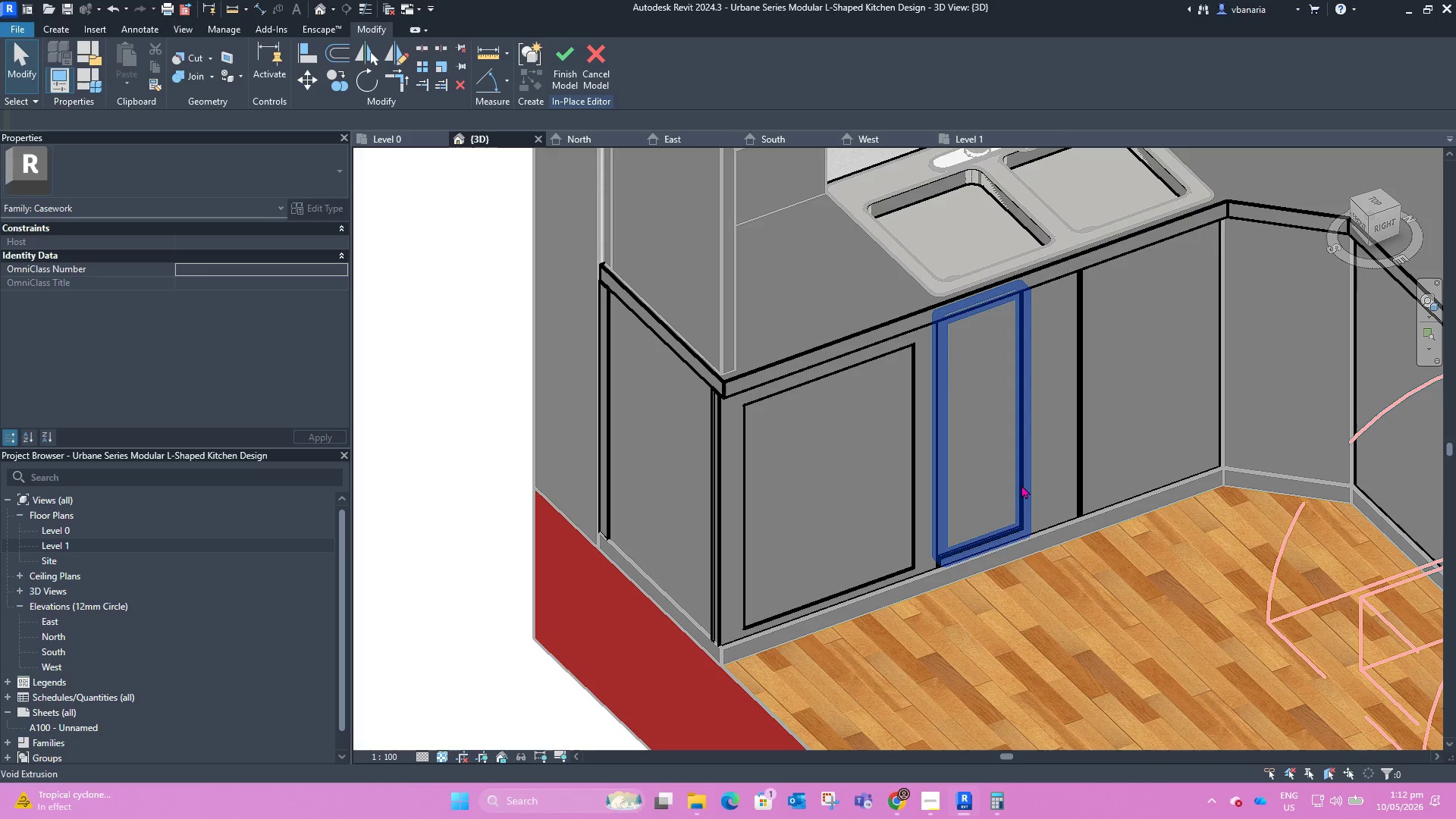 
left_click([1021, 485])
 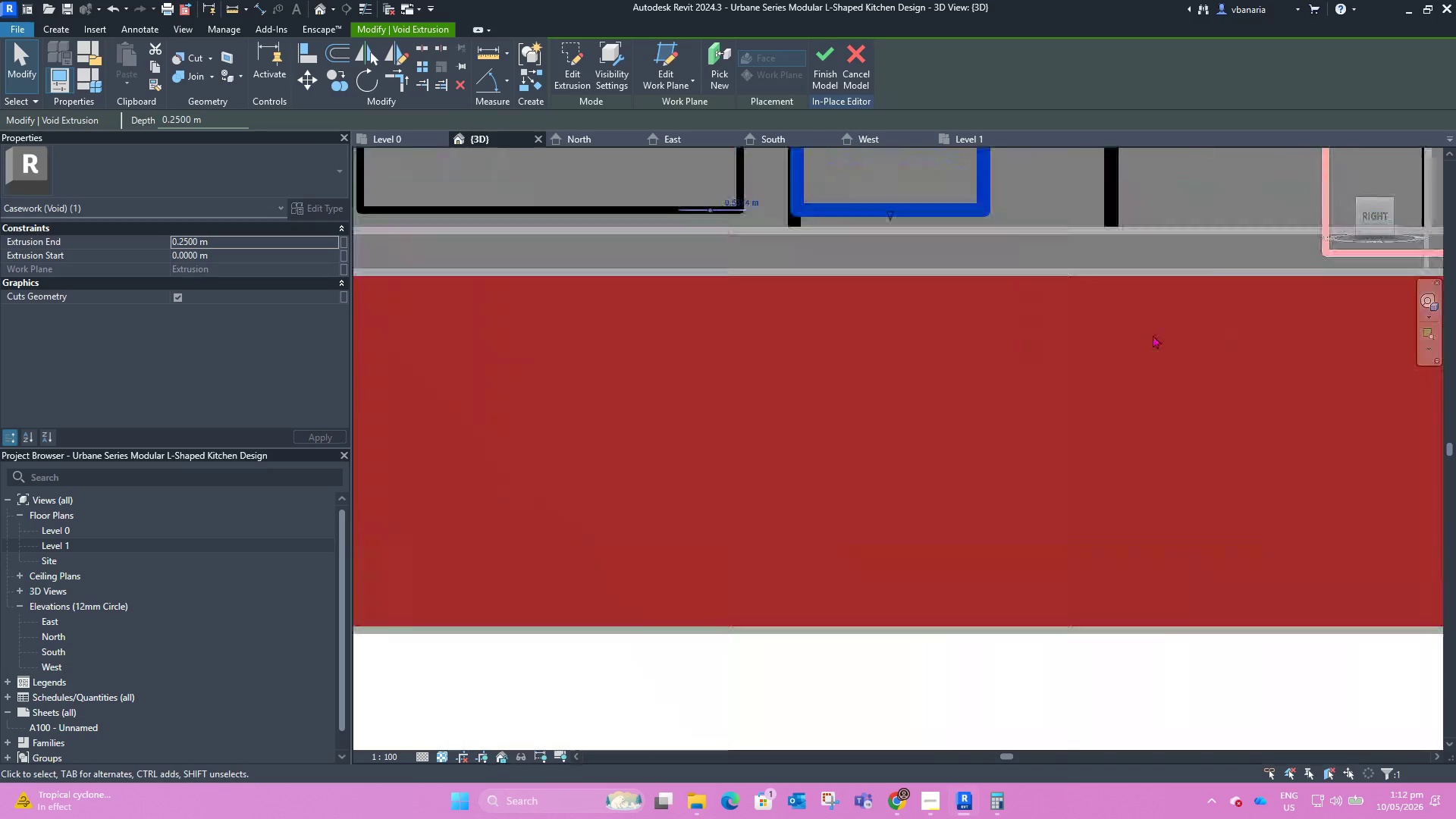 
scroll: coordinate [676, 568], scroll_direction: down, amount: 5.0
 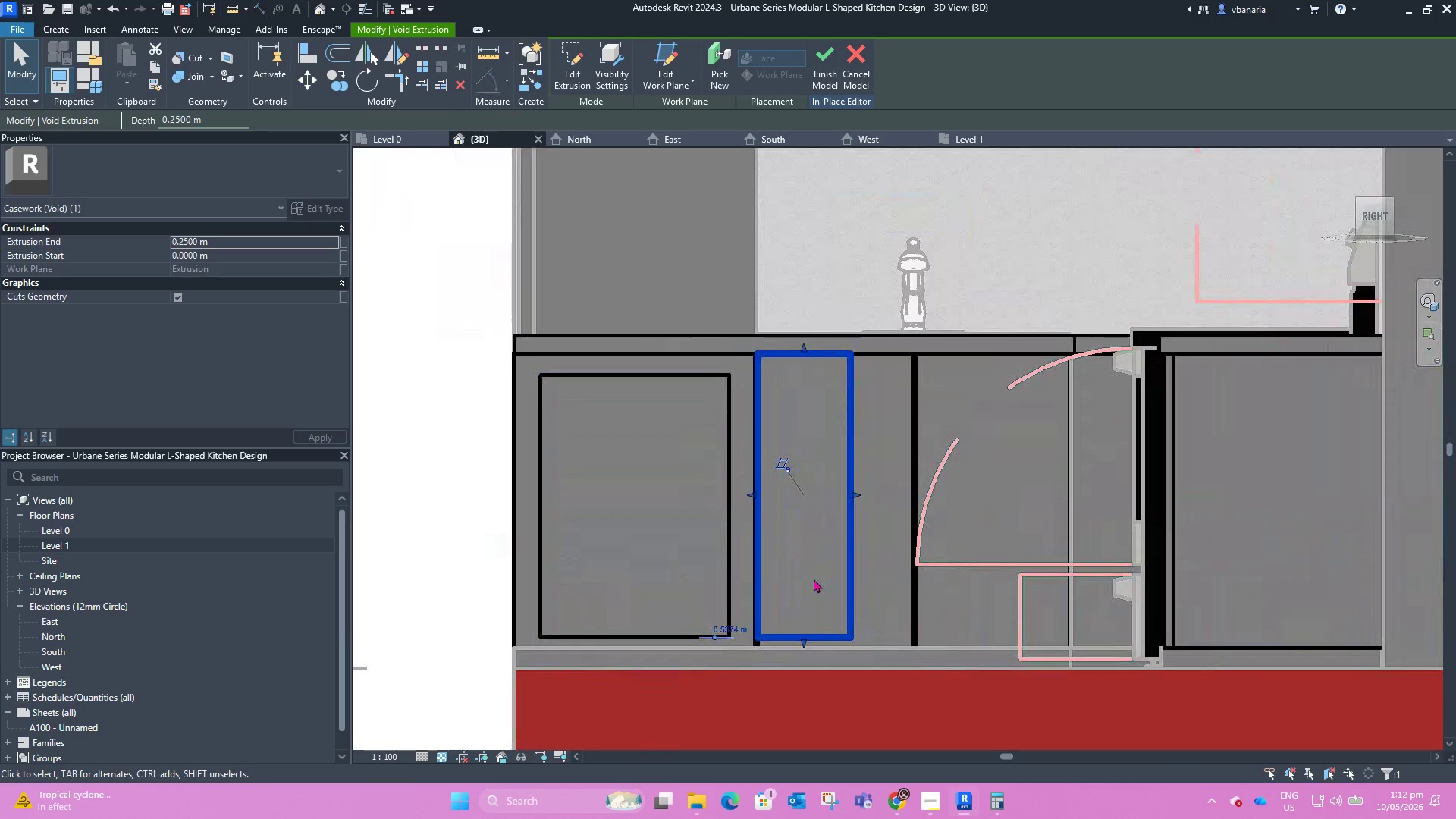 
scroll: coordinate [811, 611], scroll_direction: up, amount: 2.0
 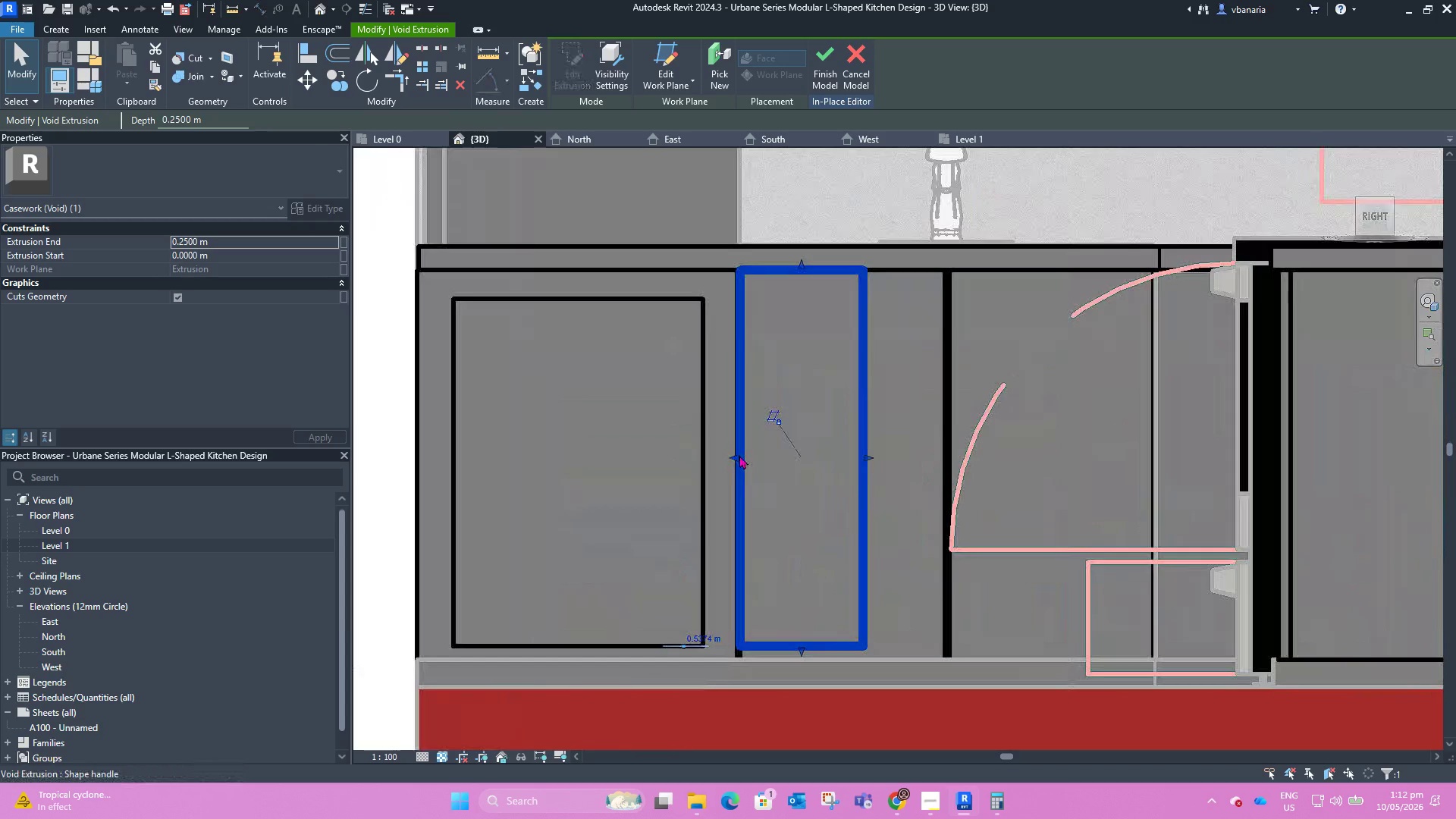 
left_click_drag(start_coordinate=[739, 455], to_coordinate=[770, 458])
 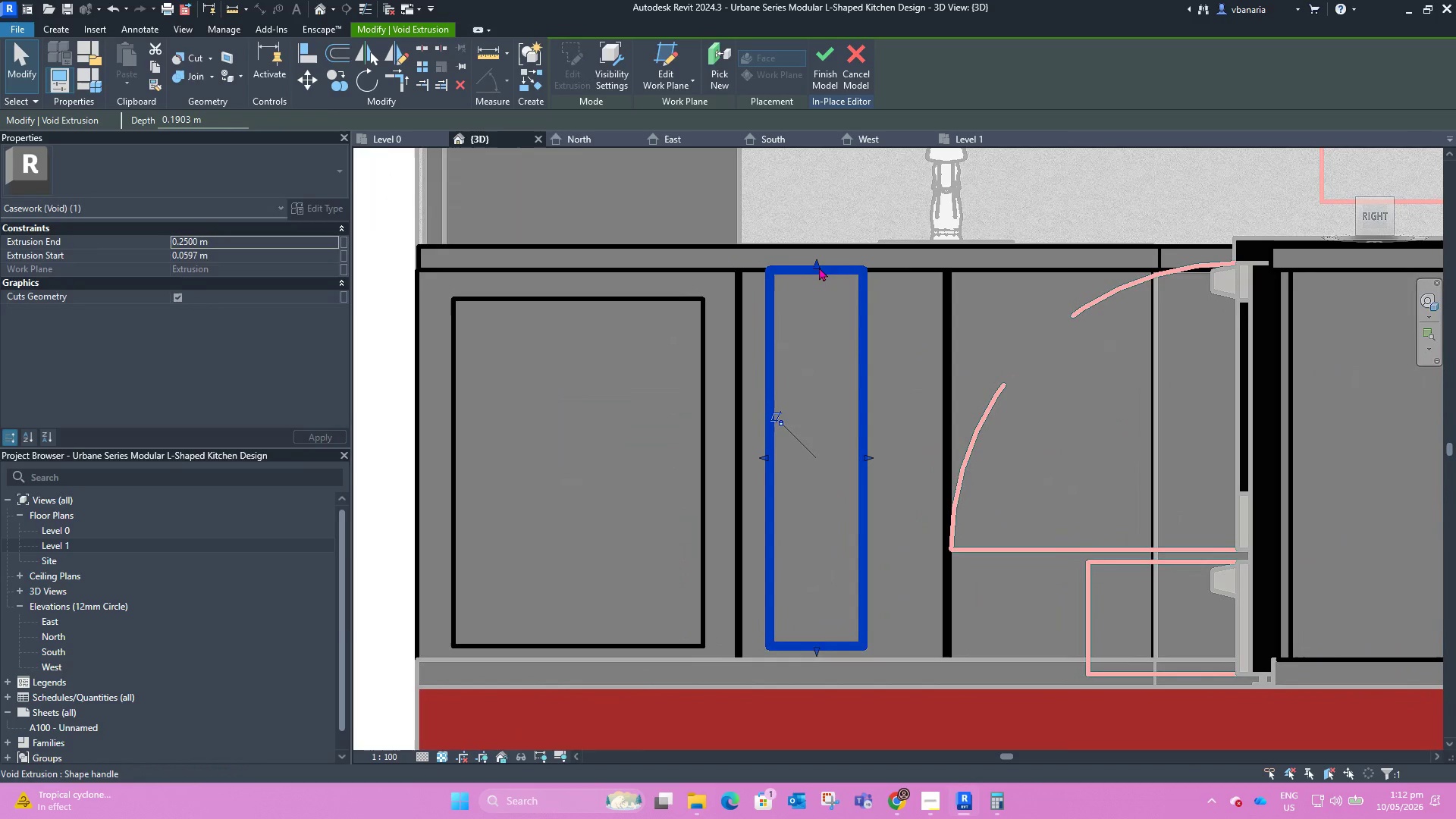 
left_click_drag(start_coordinate=[817, 268], to_coordinate=[810, 293])
 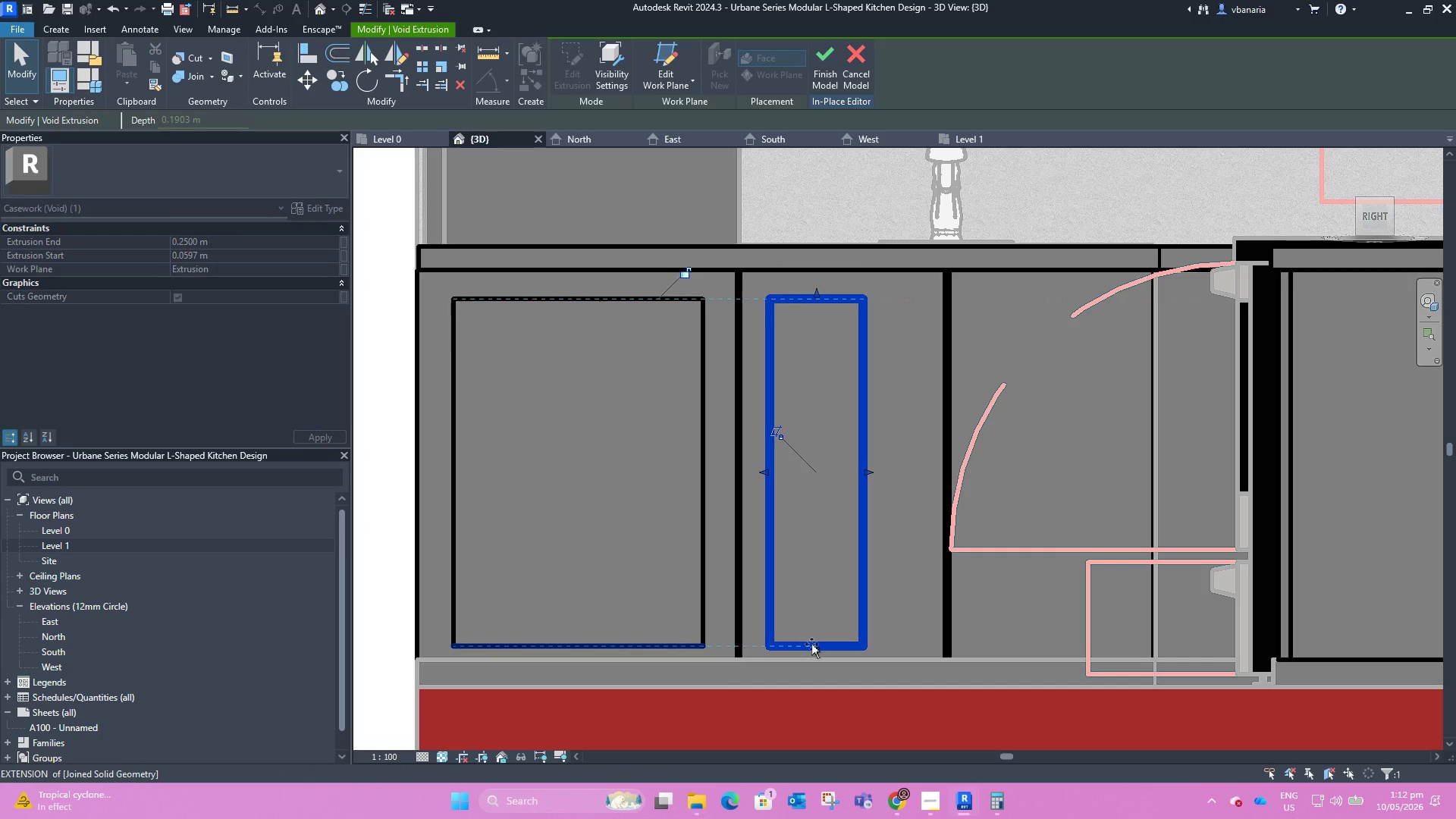 
left_click([811, 644])
 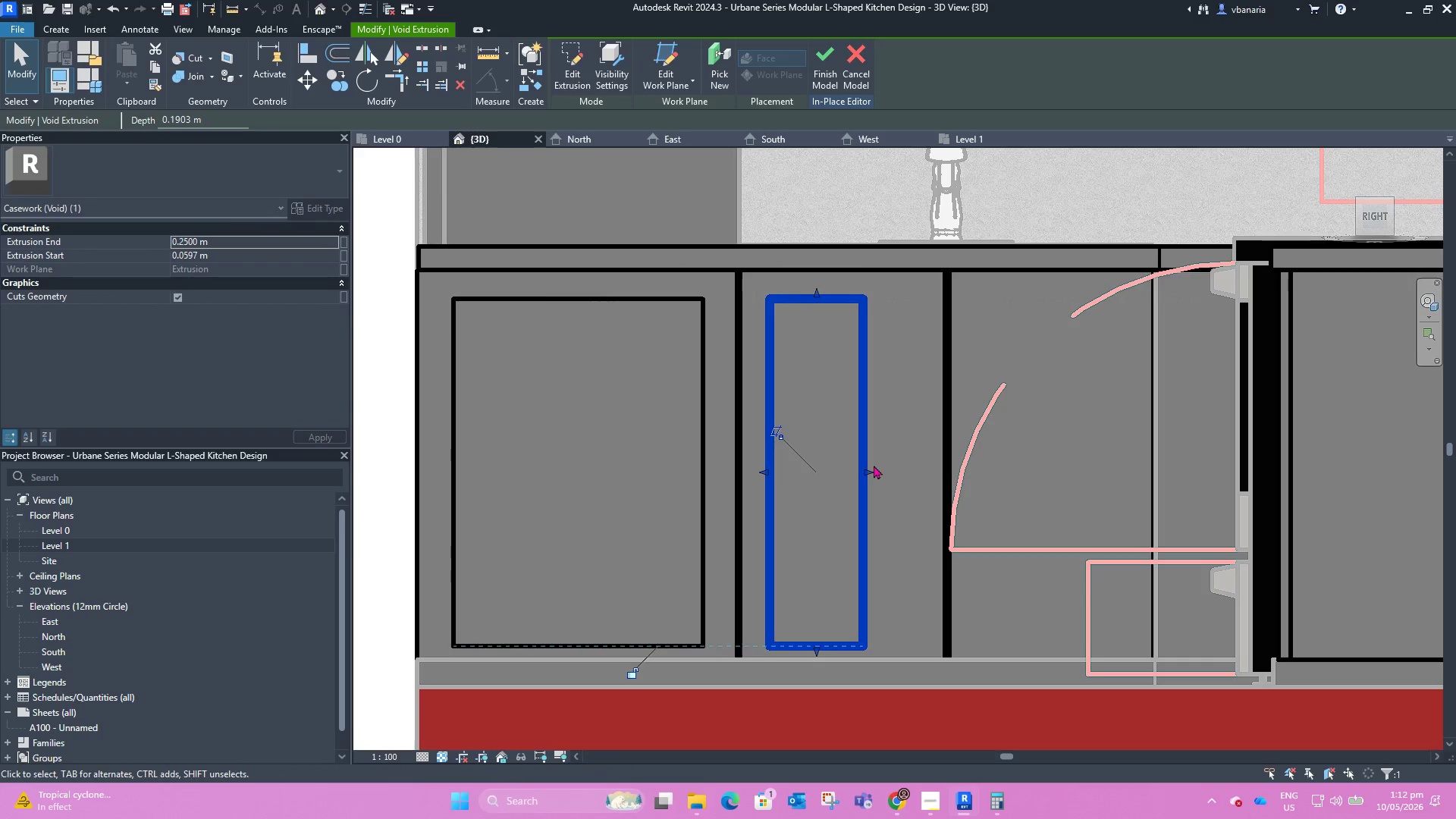 
left_click_drag(start_coordinate=[871, 468], to_coordinate=[915, 466])
 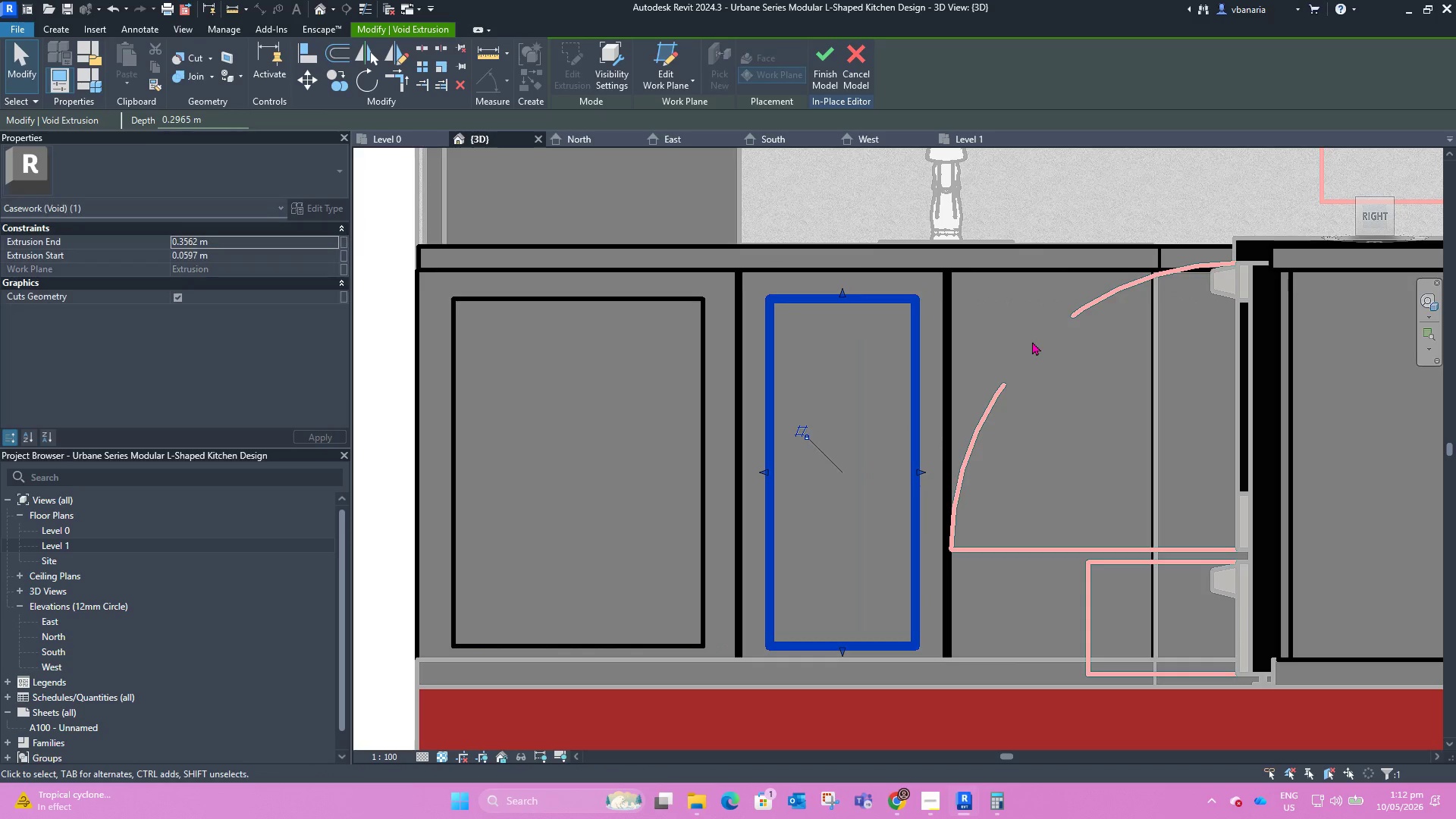 
left_click([1032, 337])
 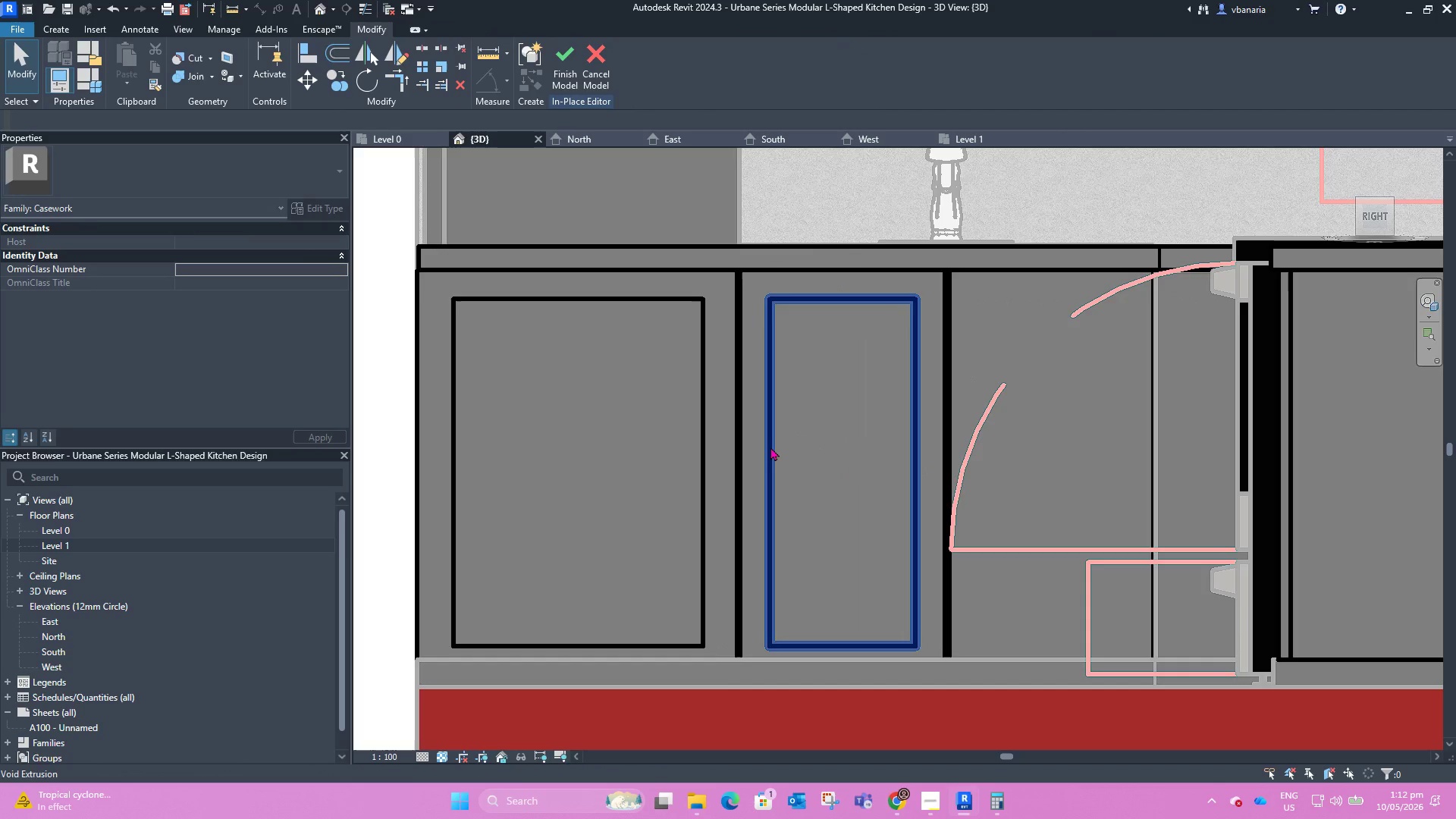 
left_click([770, 447])
 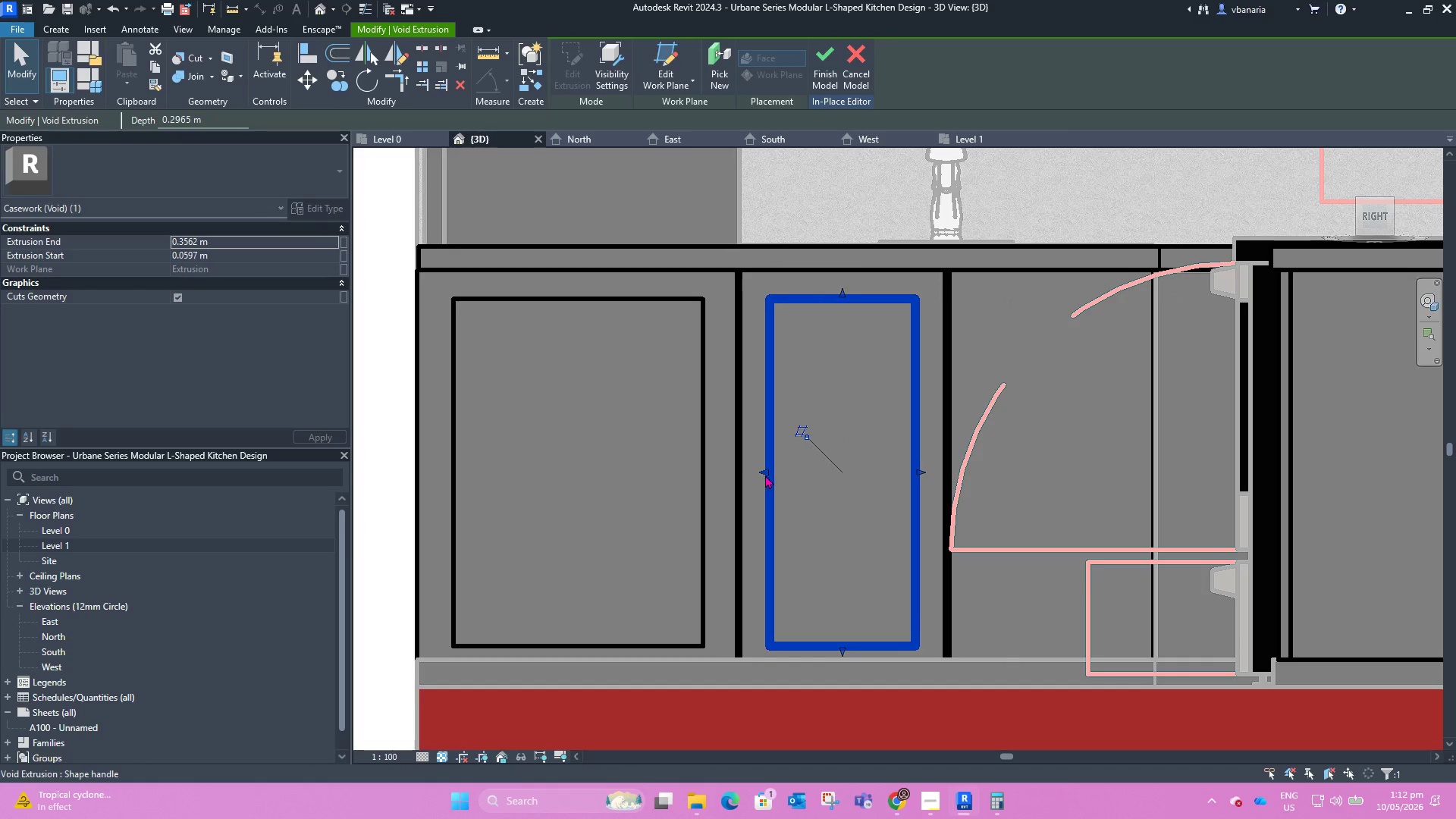 
left_click_drag(start_coordinate=[765, 475], to_coordinate=[778, 472])
 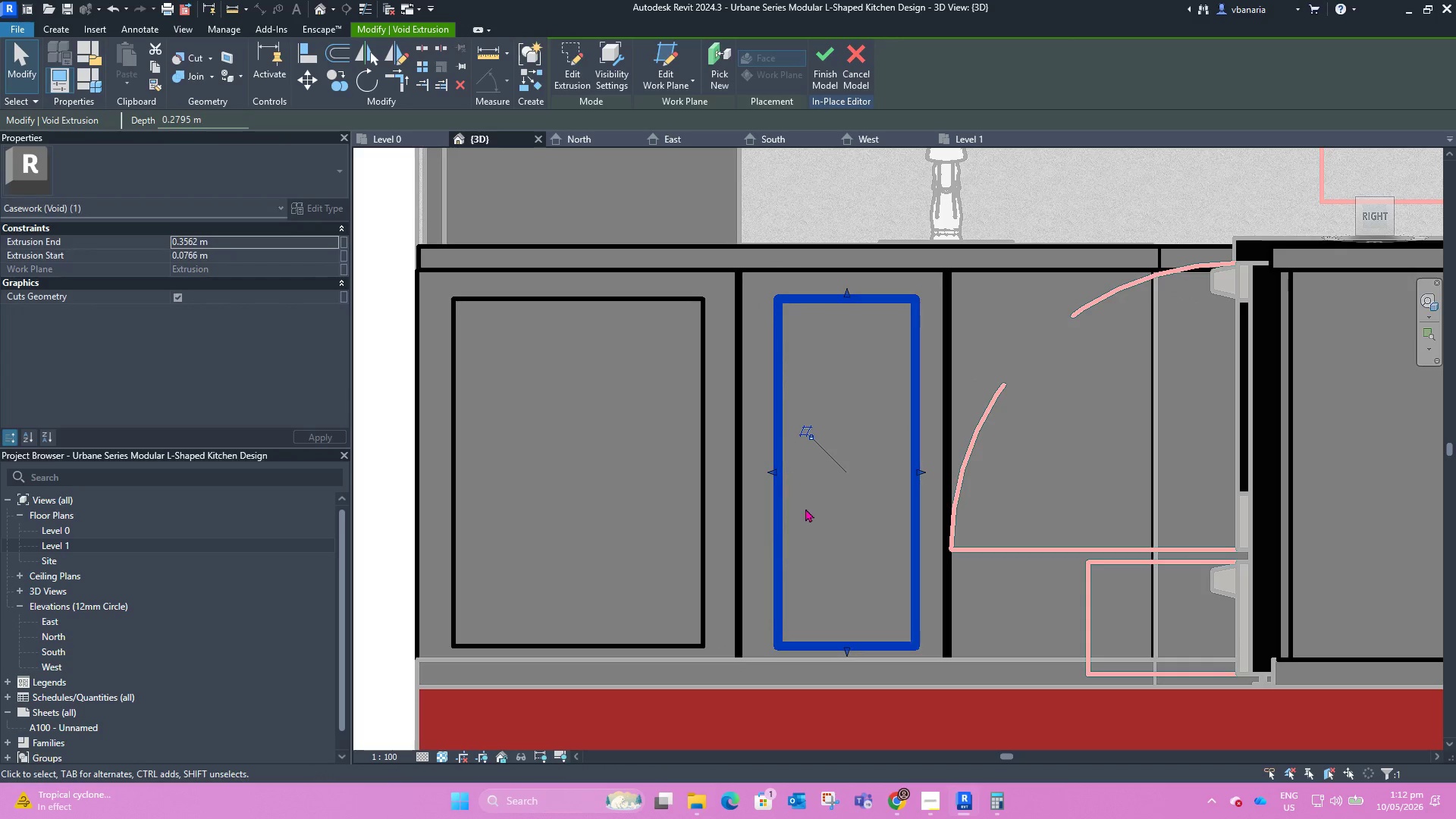 
left_click([805, 508])
 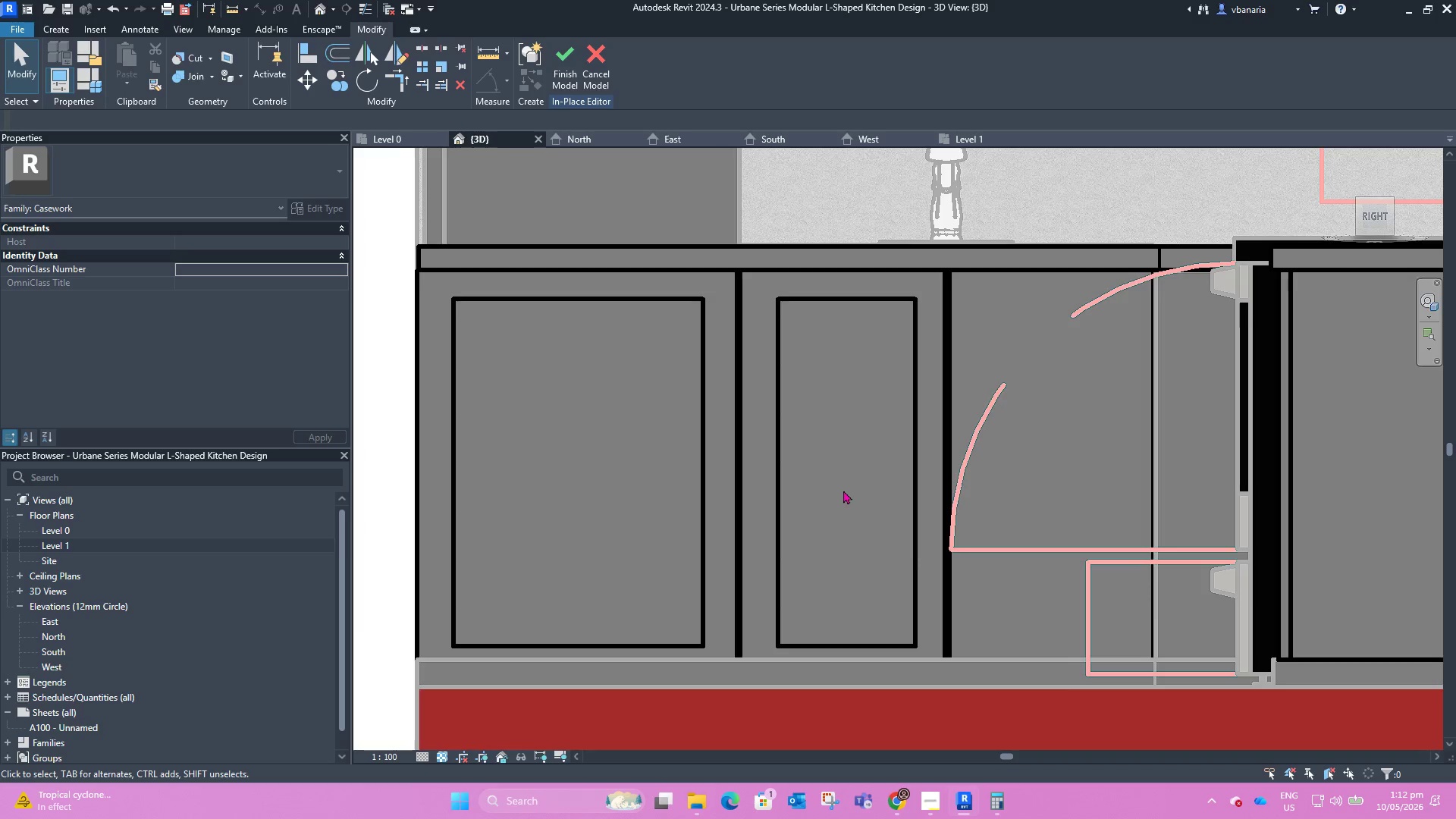 
scroll: coordinate [846, 480], scroll_direction: down, amount: 3.0
 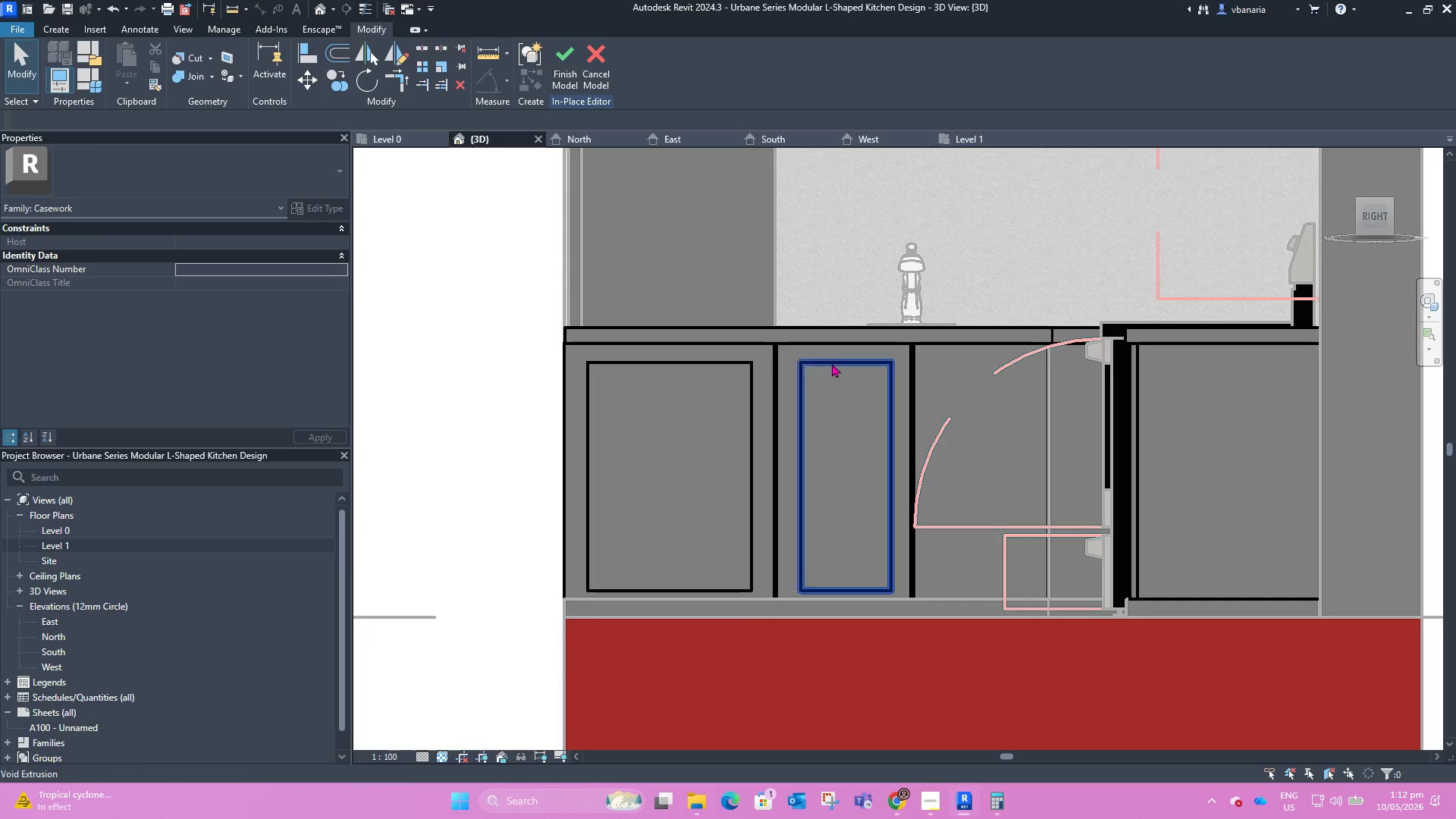 
left_click([832, 363])
 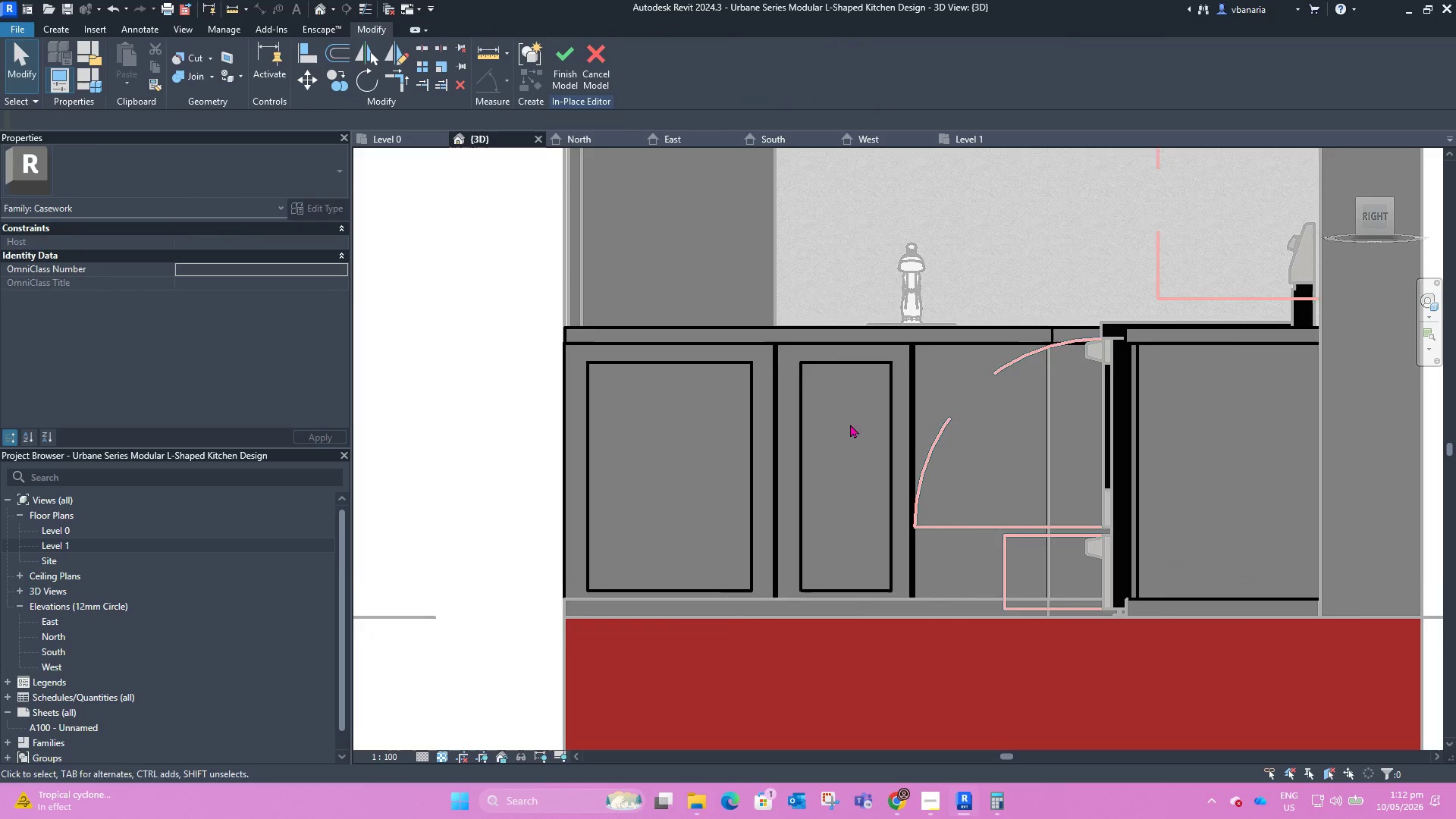 
hold_key(key=ShiftLeft, duration=1.17)
 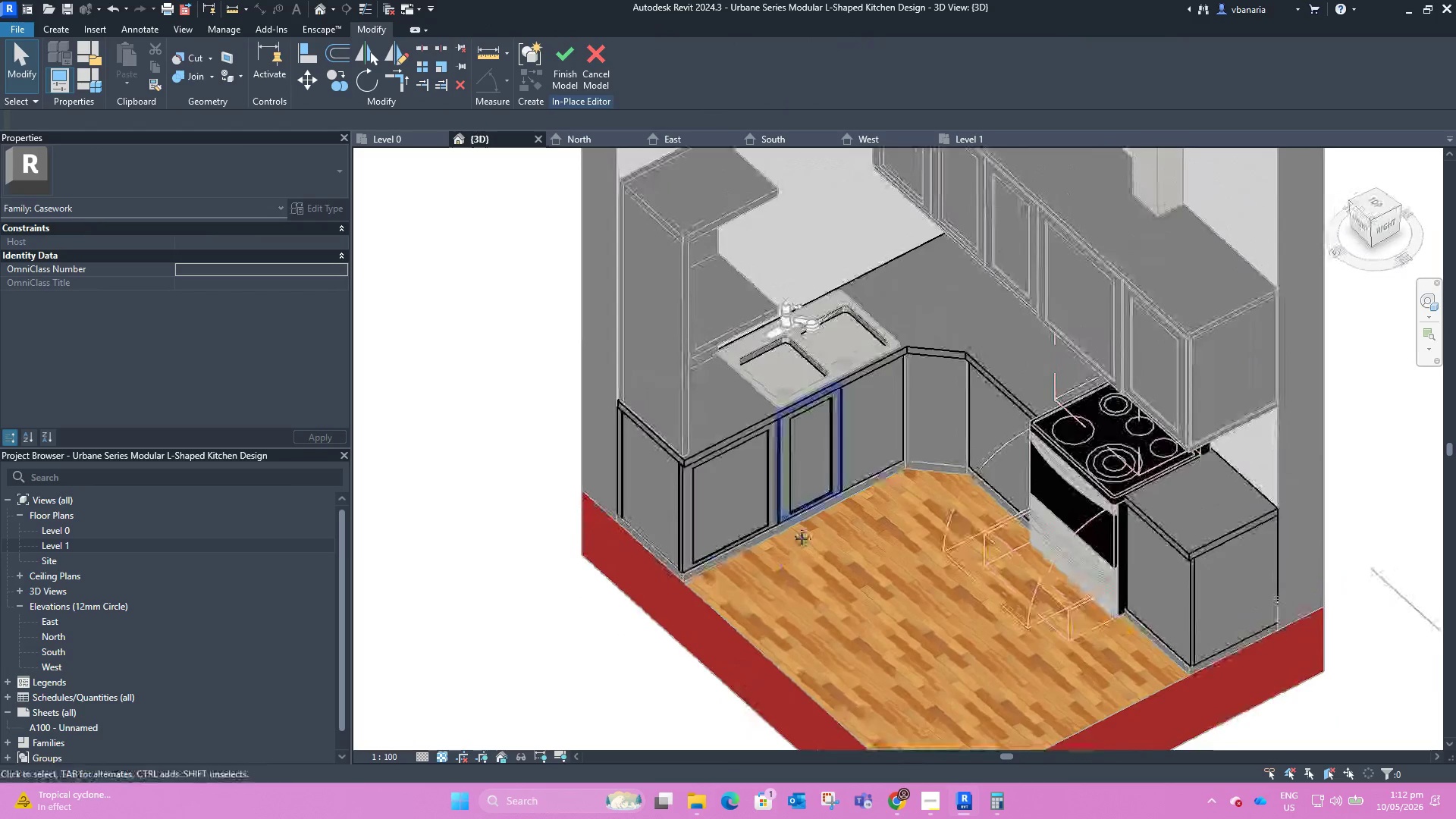 
scroll: coordinate [770, 448], scroll_direction: down, amount: 4.0
 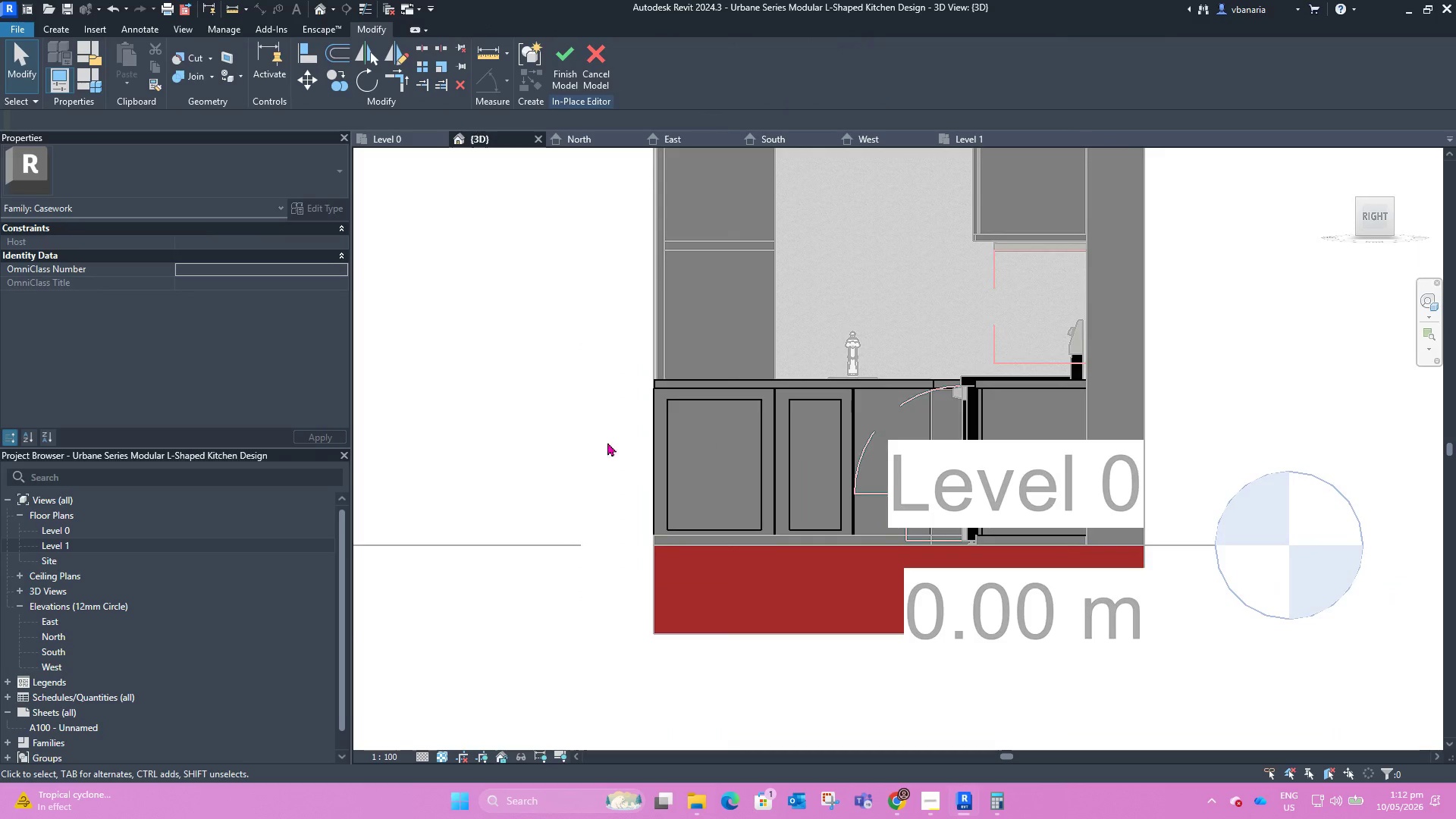 
hold_key(key=ShiftLeft, duration=0.45)
 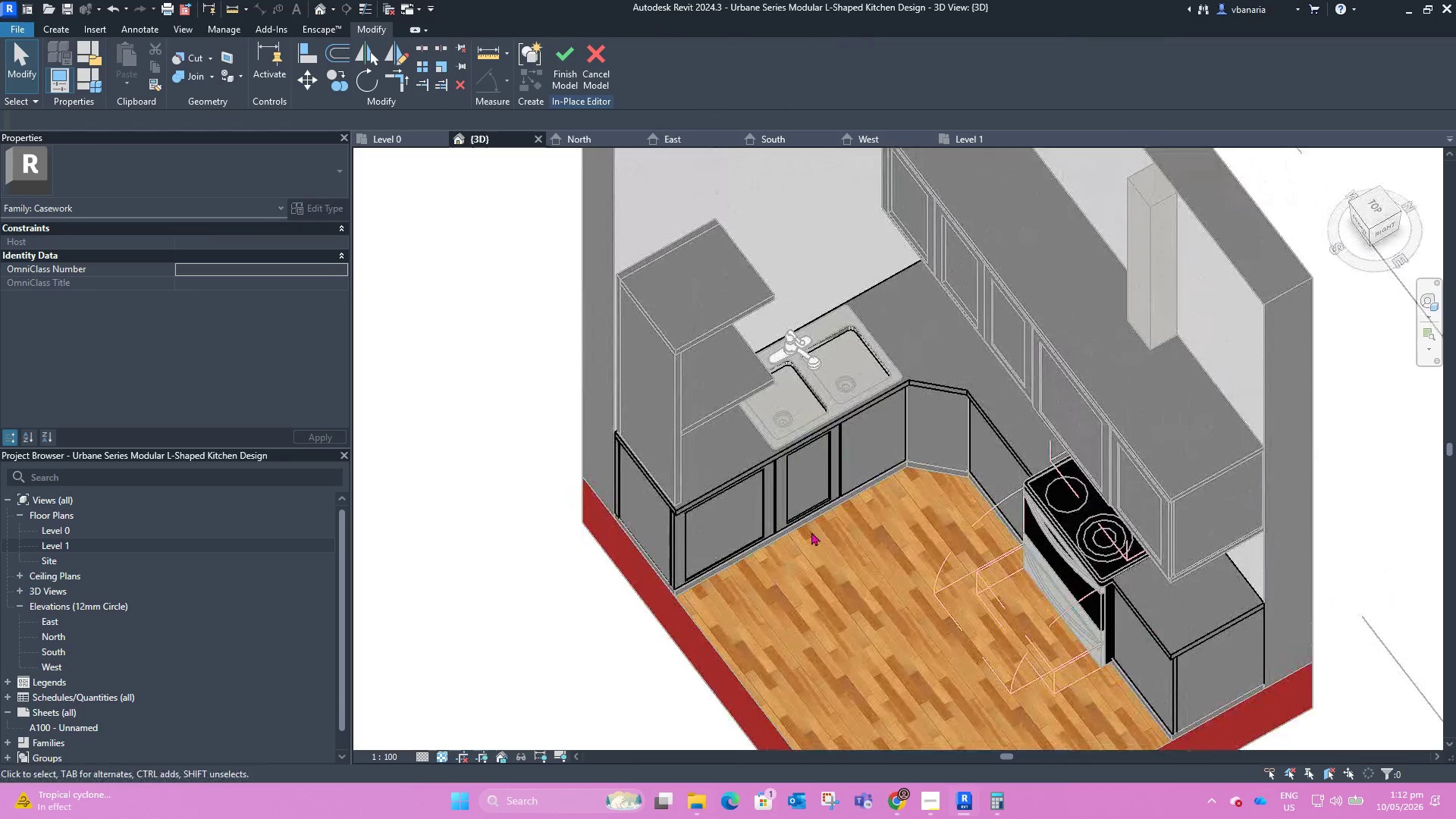 
scroll: coordinate [792, 535], scroll_direction: up, amount: 9.0
 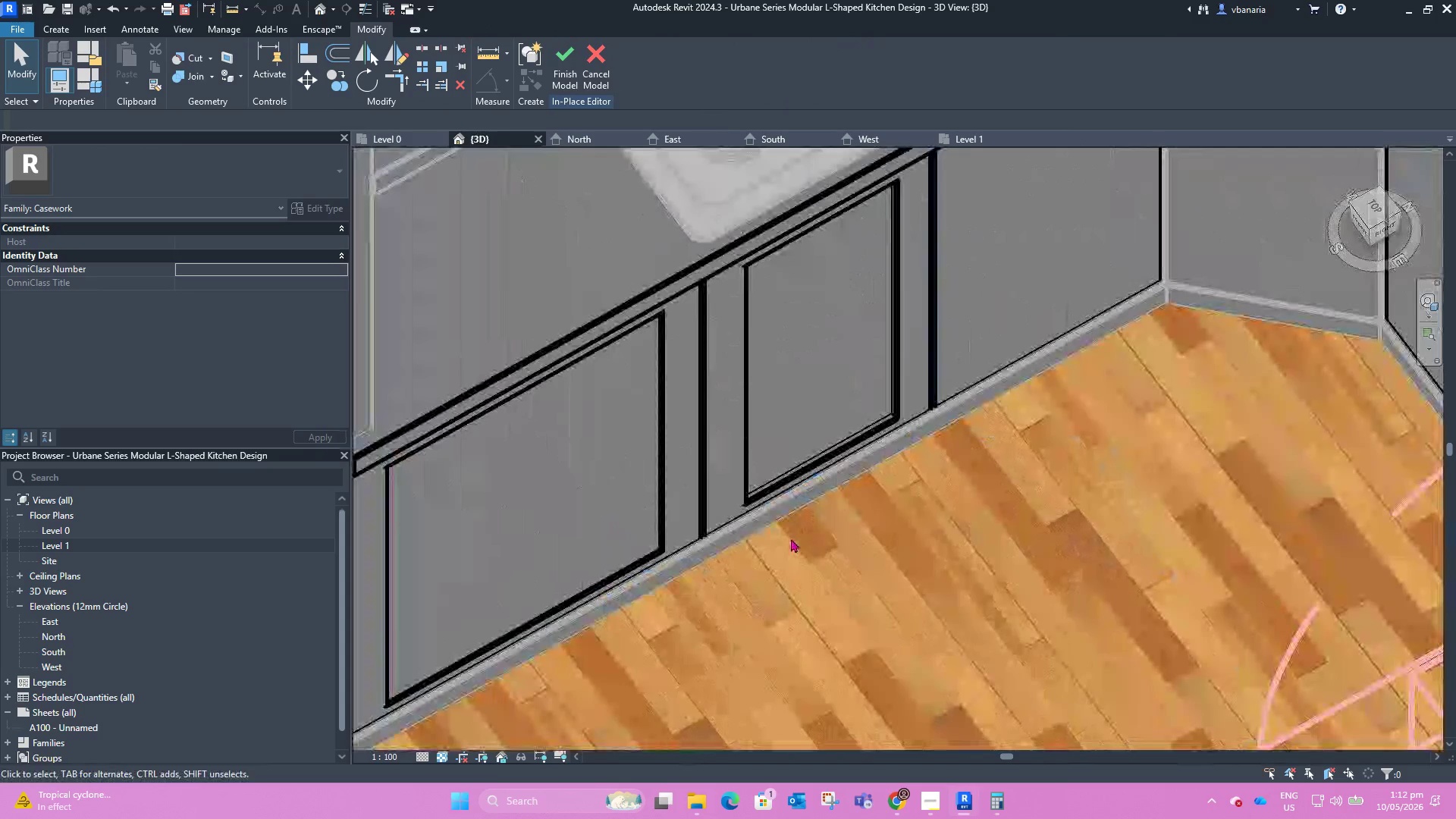 
left_click([771, 474])
 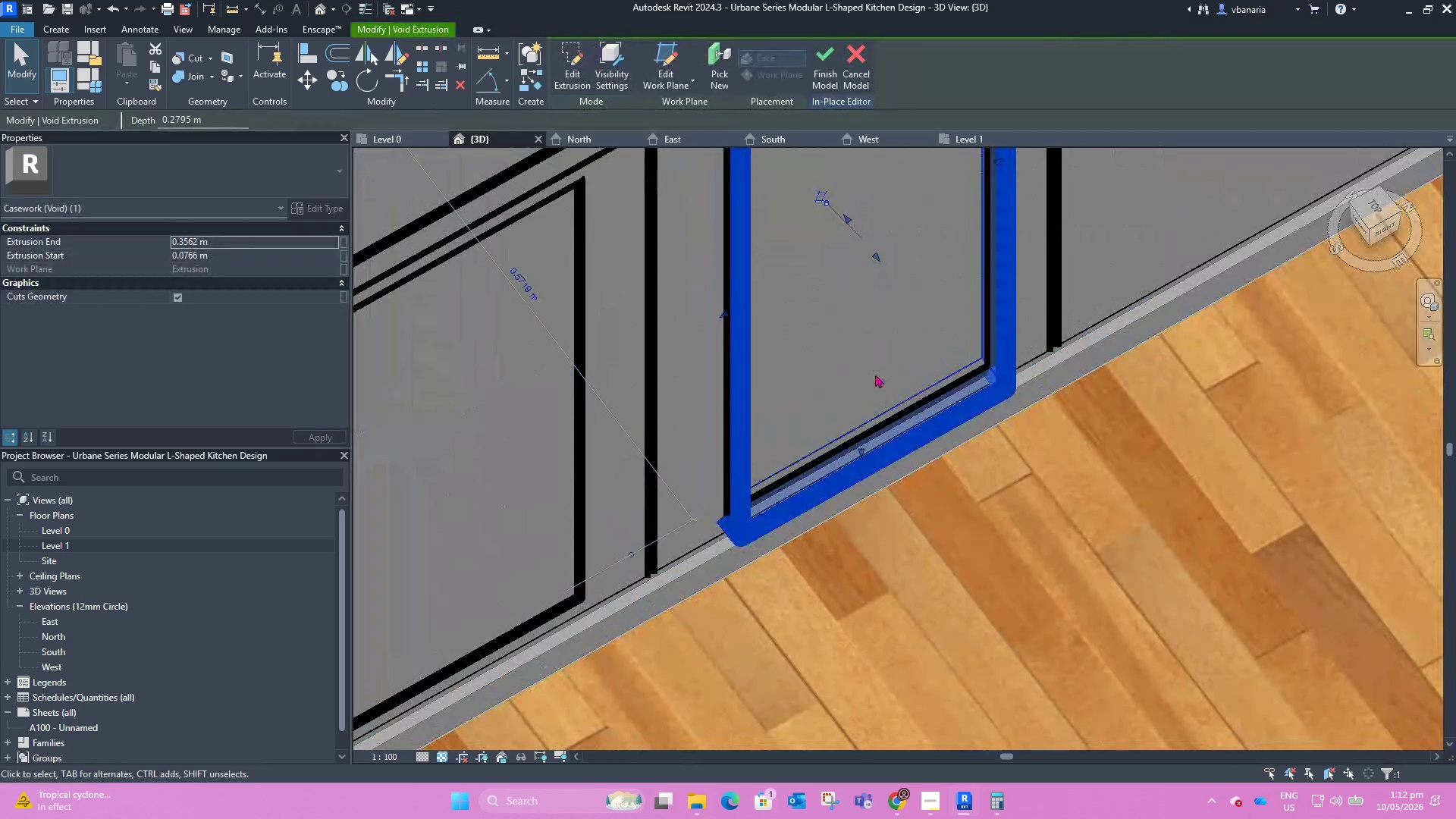 
scroll: coordinate [771, 482], scroll_direction: up, amount: 4.0
 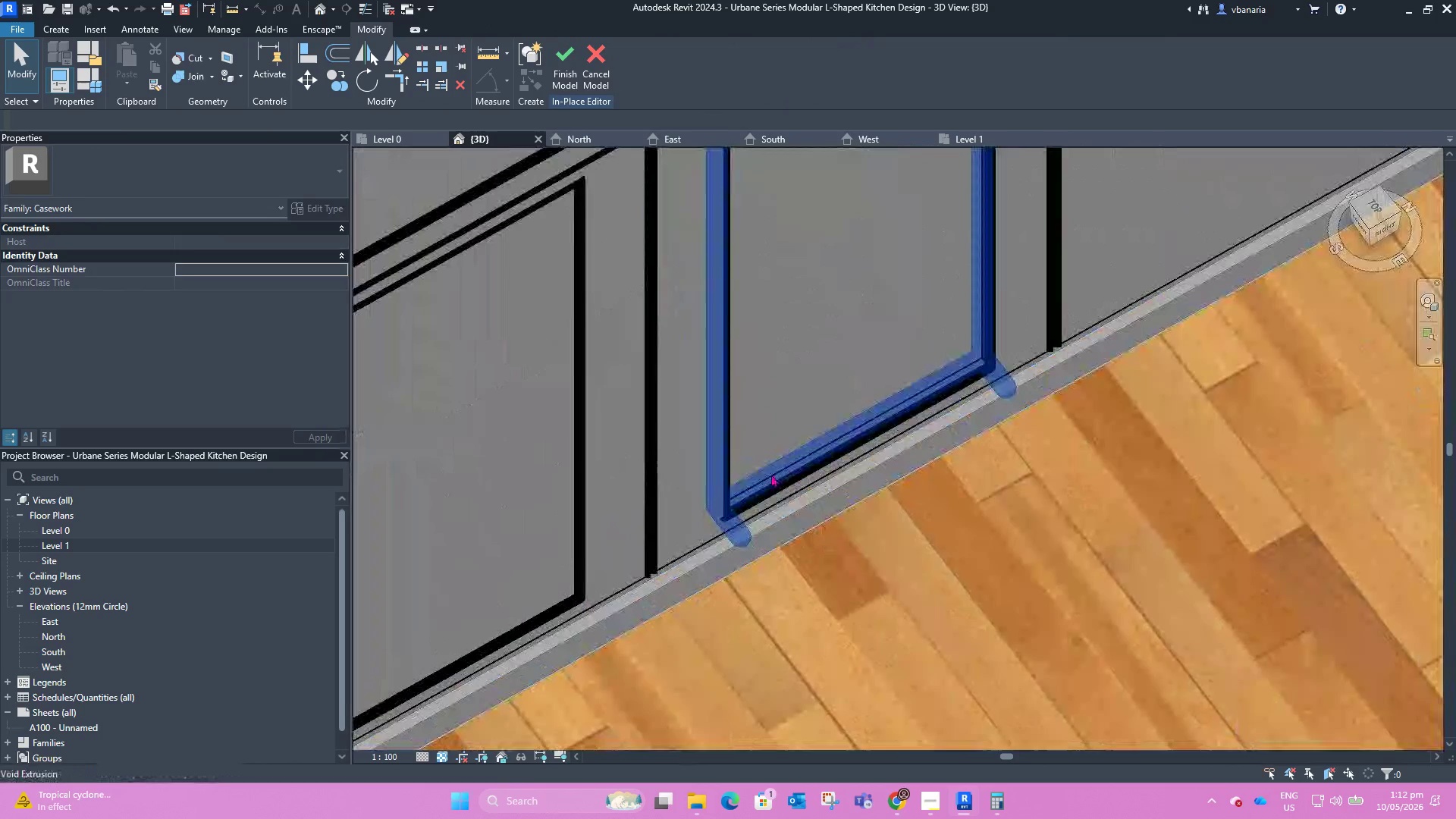 
left_click([875, 374])
 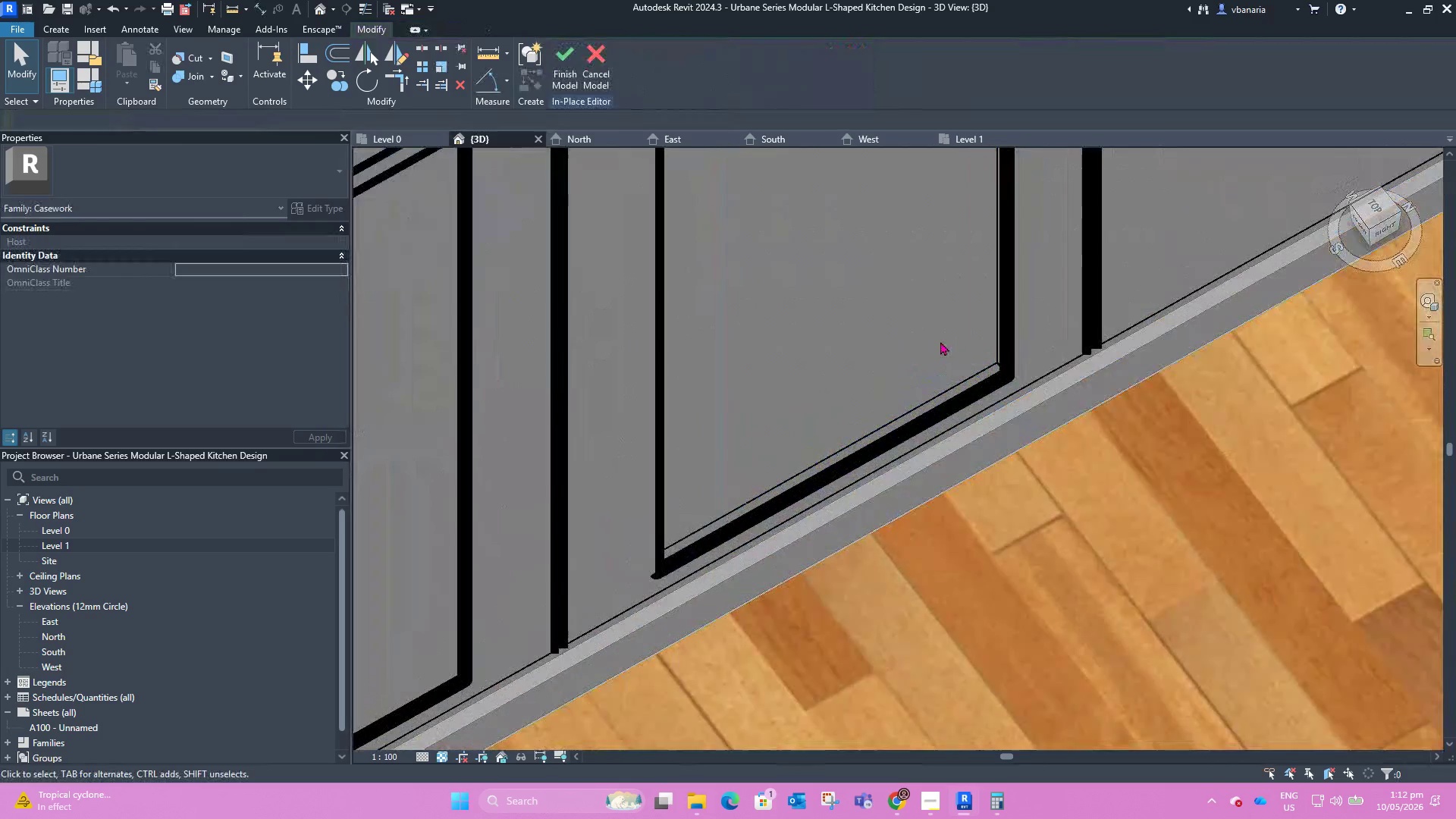 
scroll: coordinate [941, 341], scroll_direction: up, amount: 5.0
 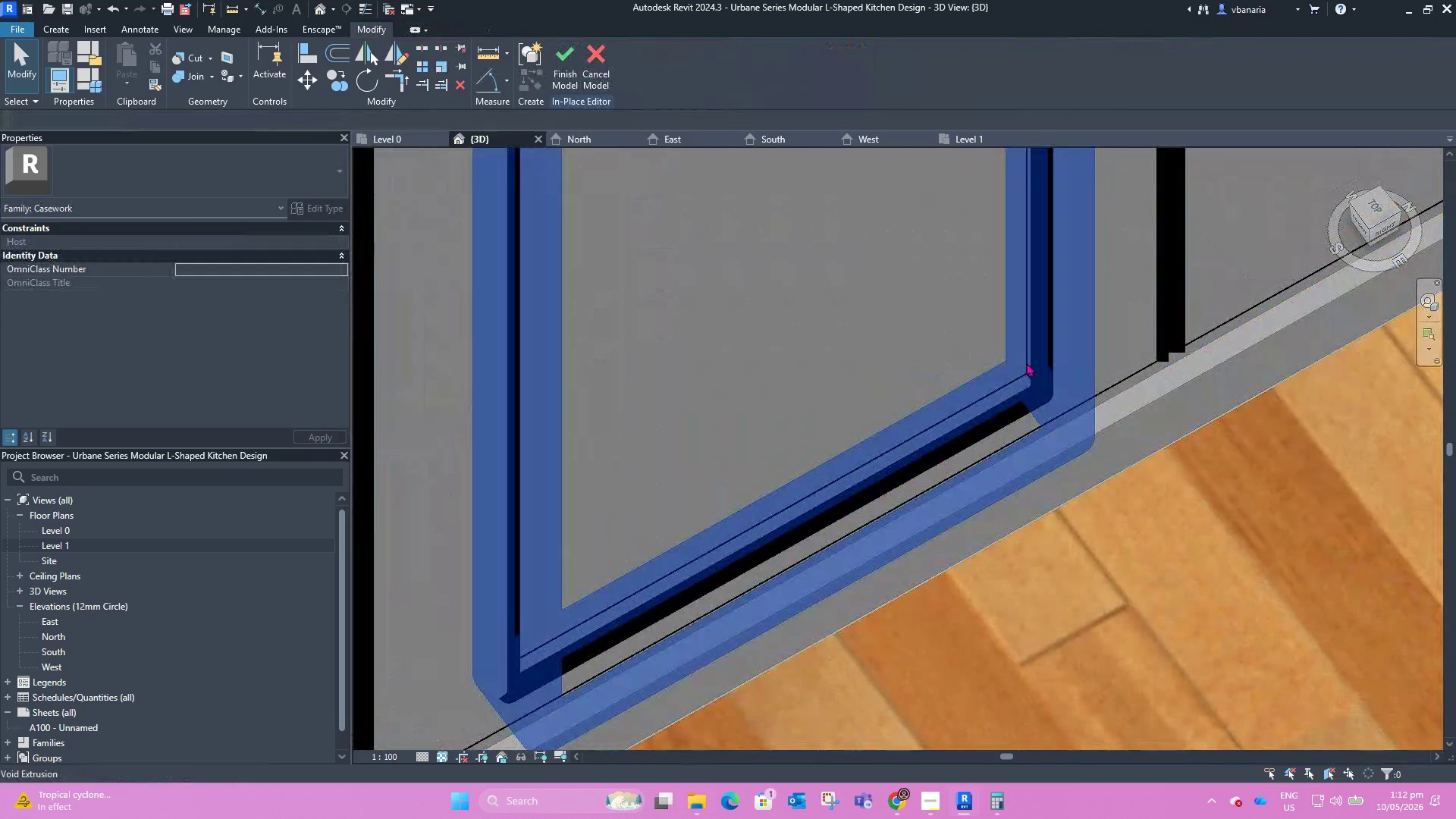 
left_click([1027, 362])
 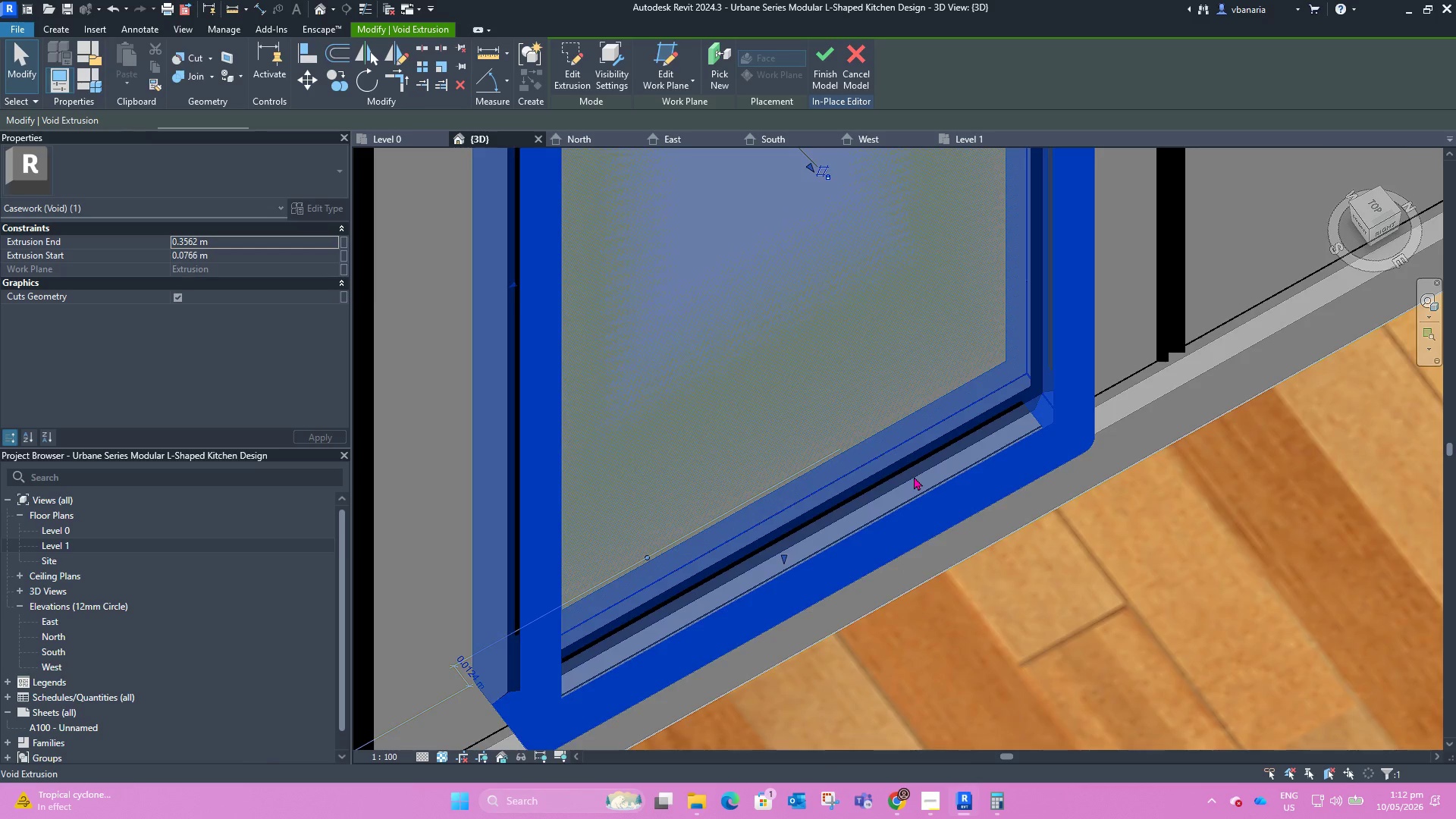 
scroll: coordinate [784, 280], scroll_direction: up, amount: 2.0
 